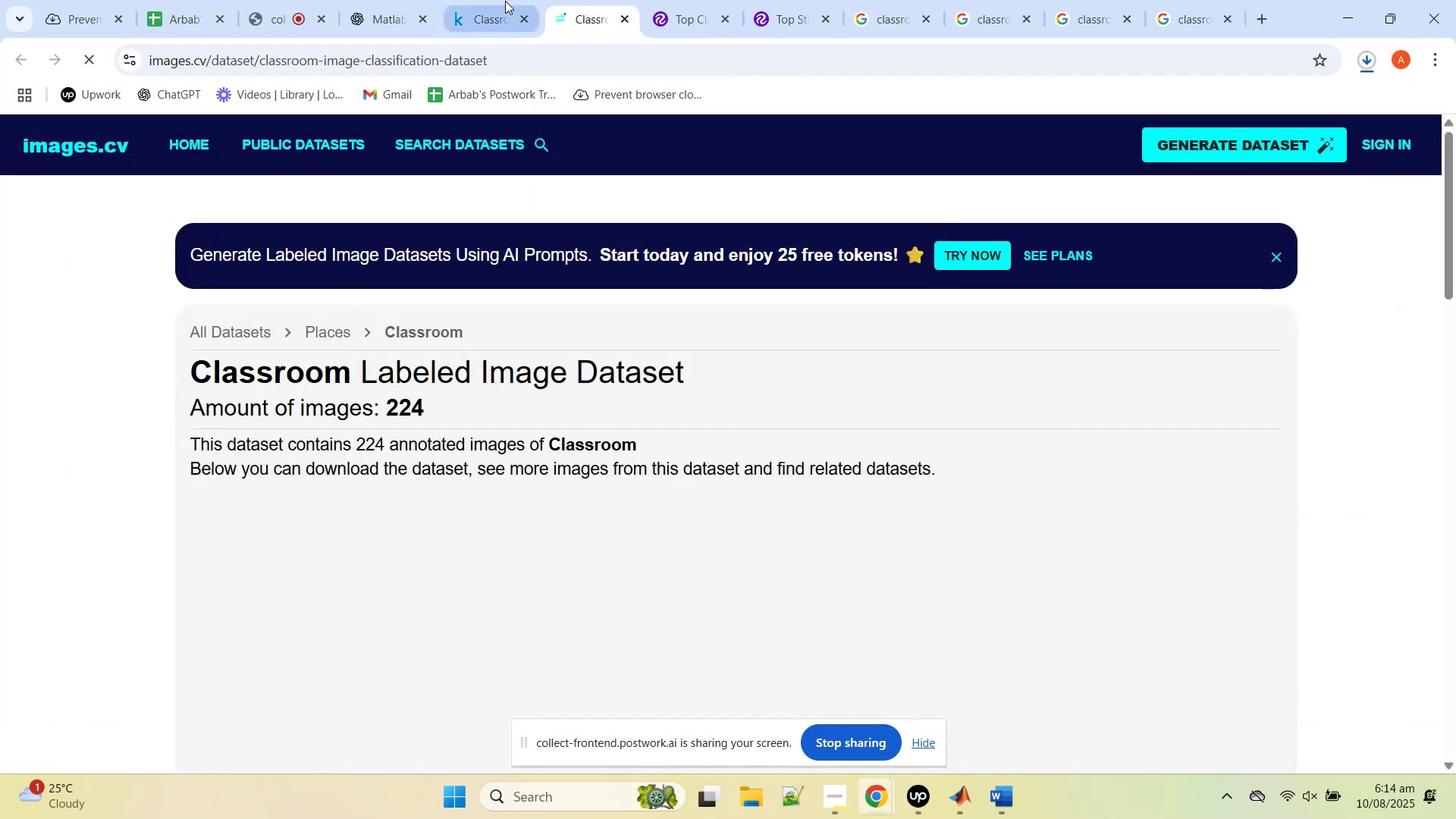 
left_click([505, 1])
 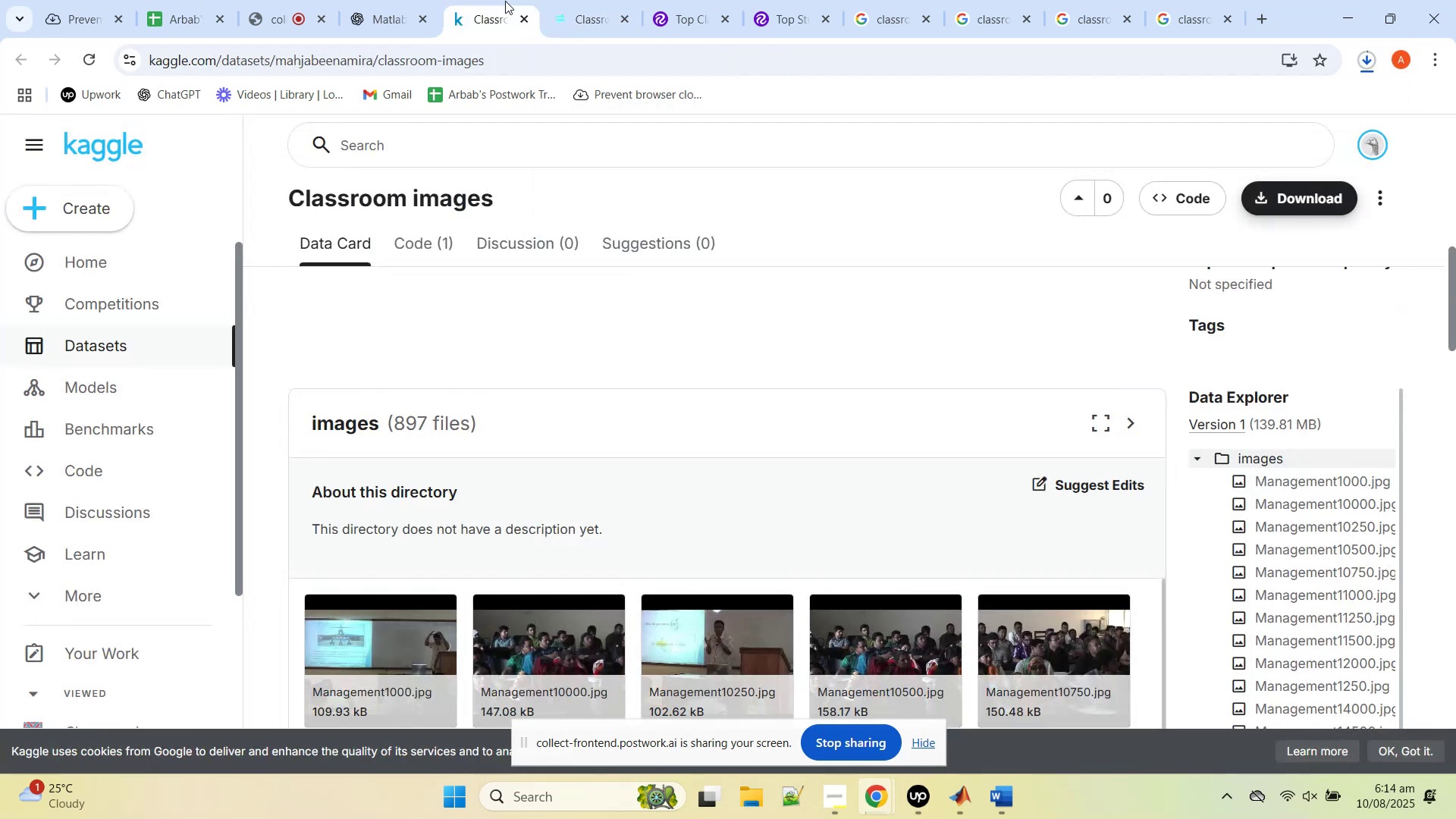 
middle_click([505, 1])
 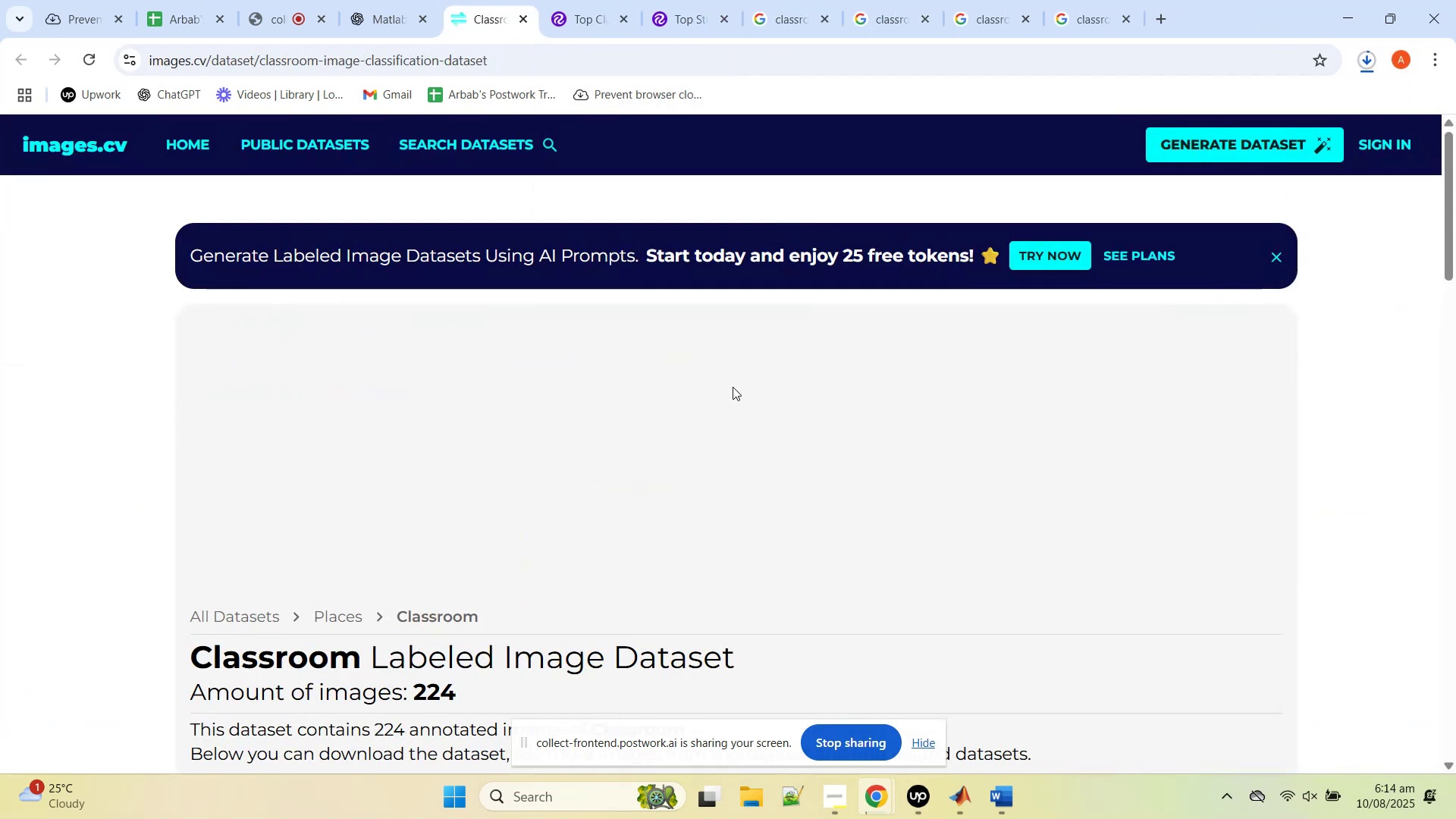 
scroll: coordinate [711, 382], scroll_direction: down, amount: 6.0
 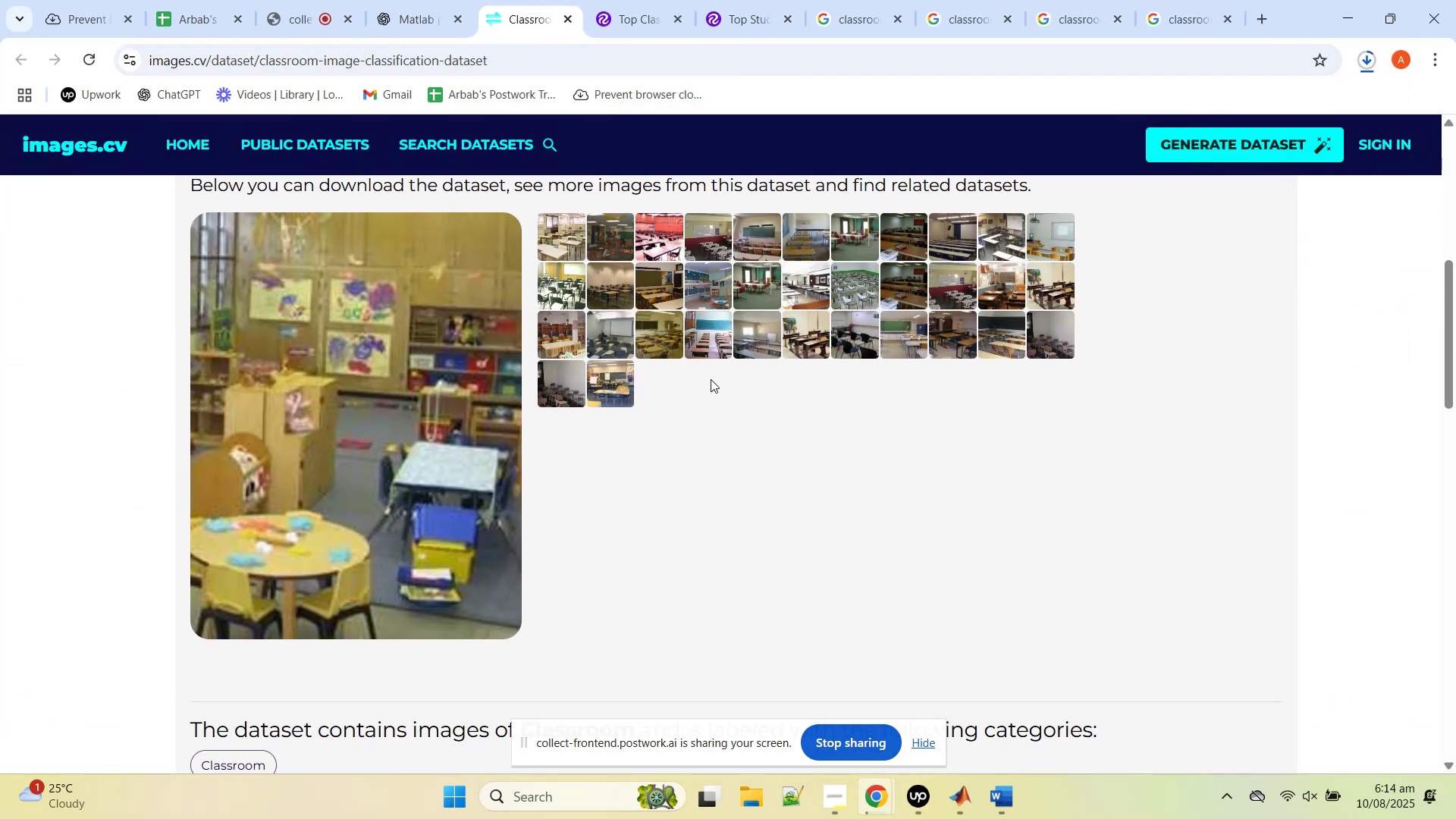 
scroll: coordinate [711, 375], scroll_direction: up, amount: 2.0
 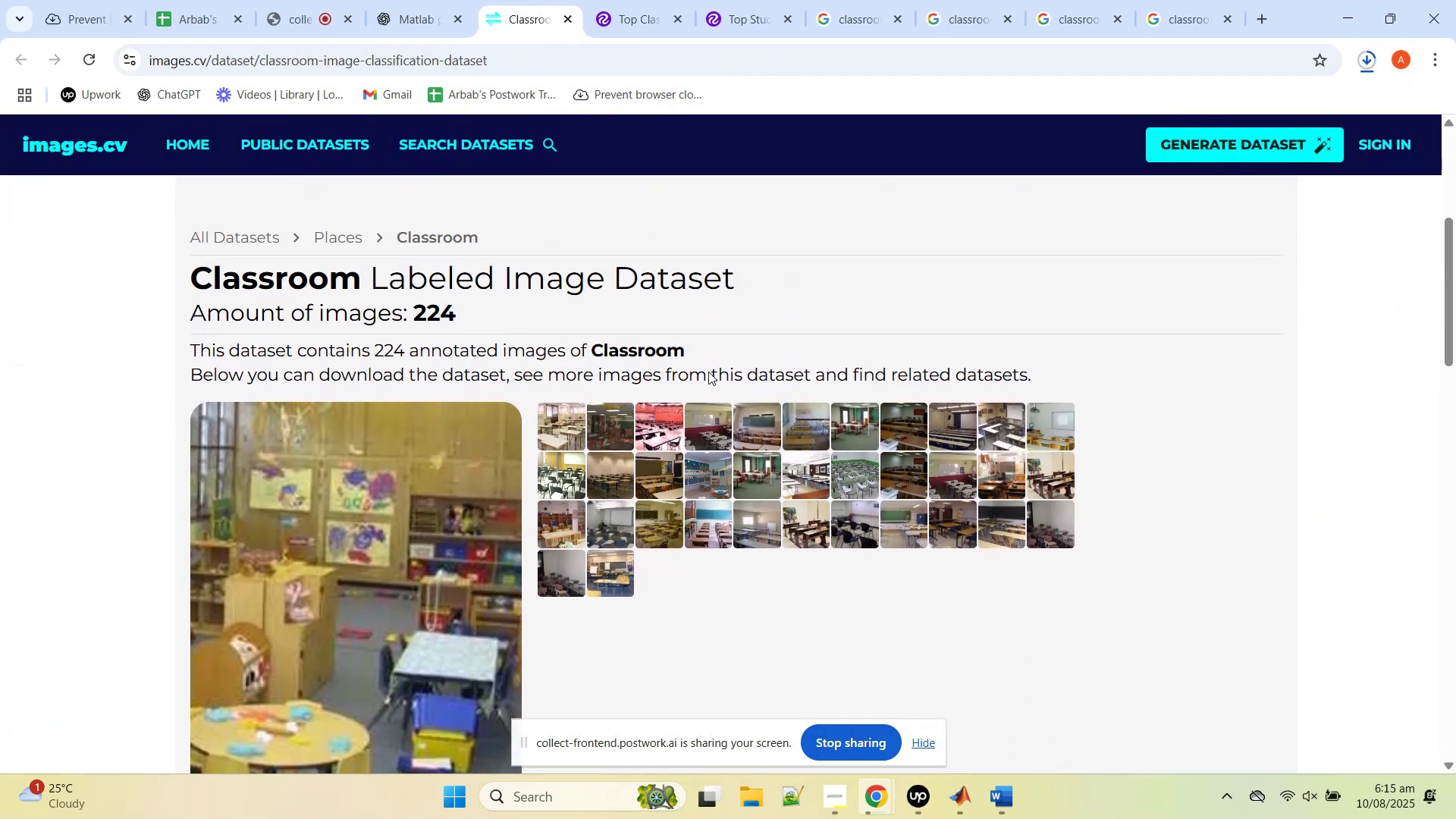 
scroll: coordinate [708, 372], scroll_direction: down, amount: 6.0
 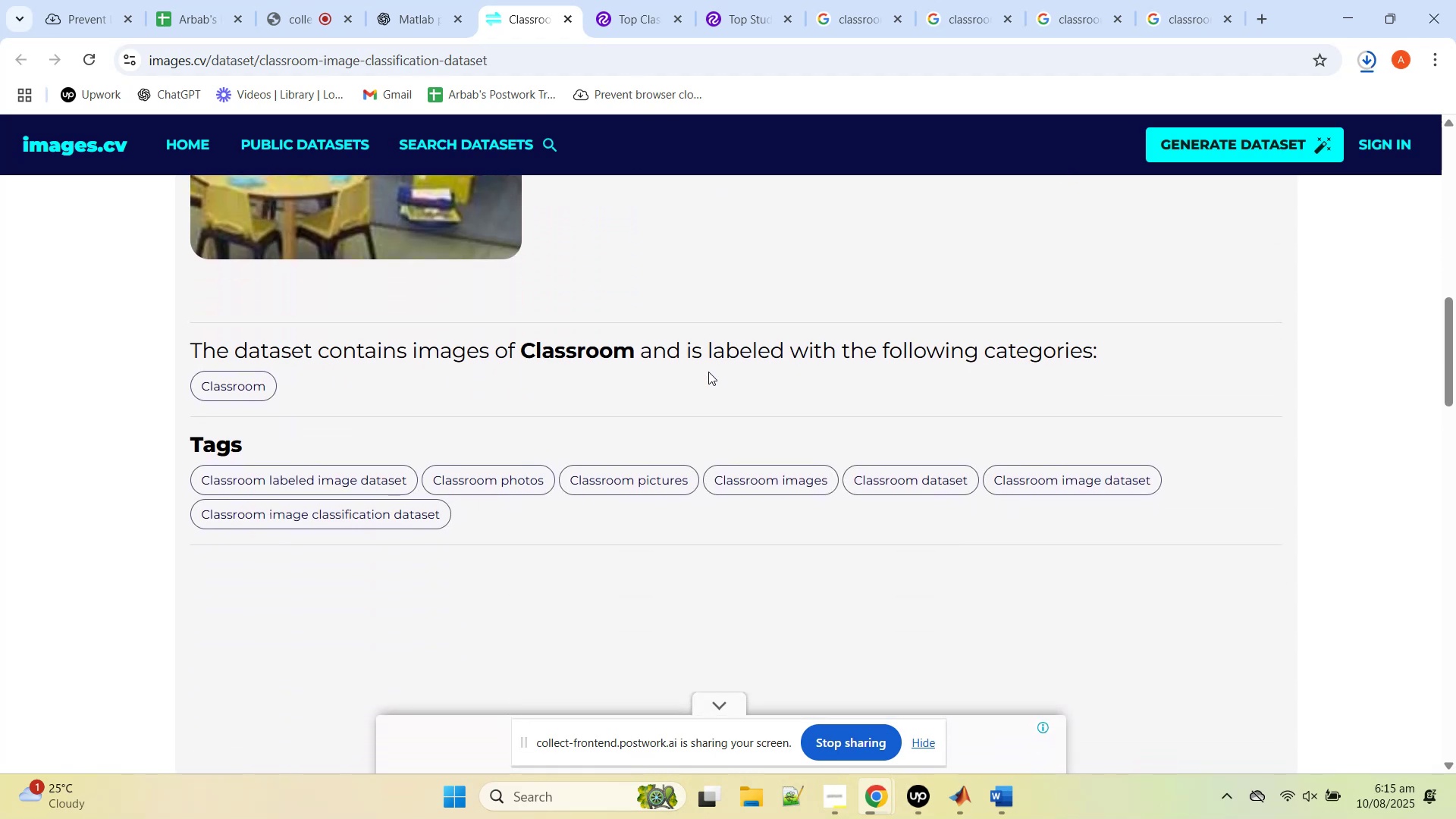 
scroll: coordinate [708, 371], scroll_direction: up, amount: 6.0
 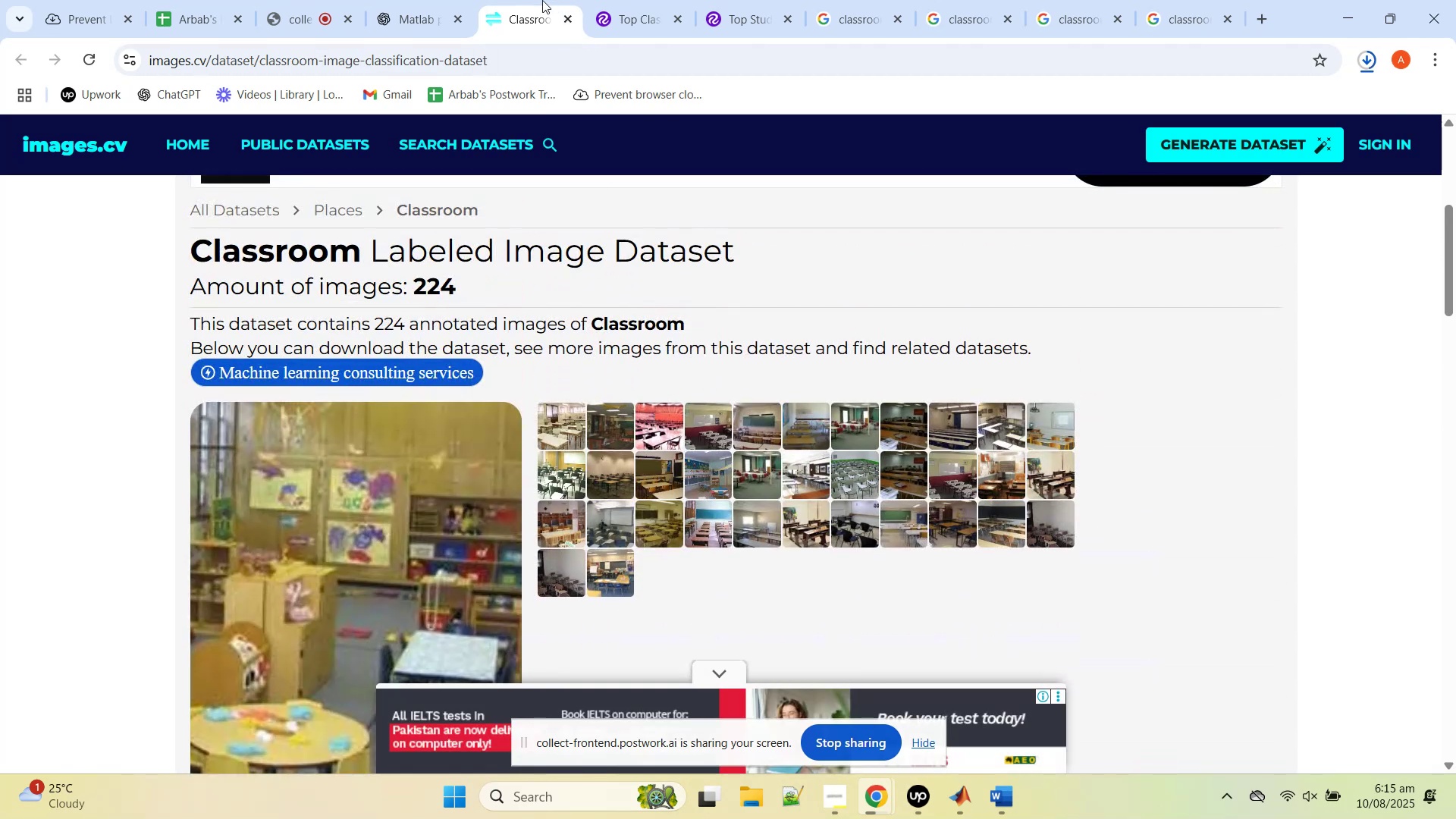 
middle_click([538, 0])
 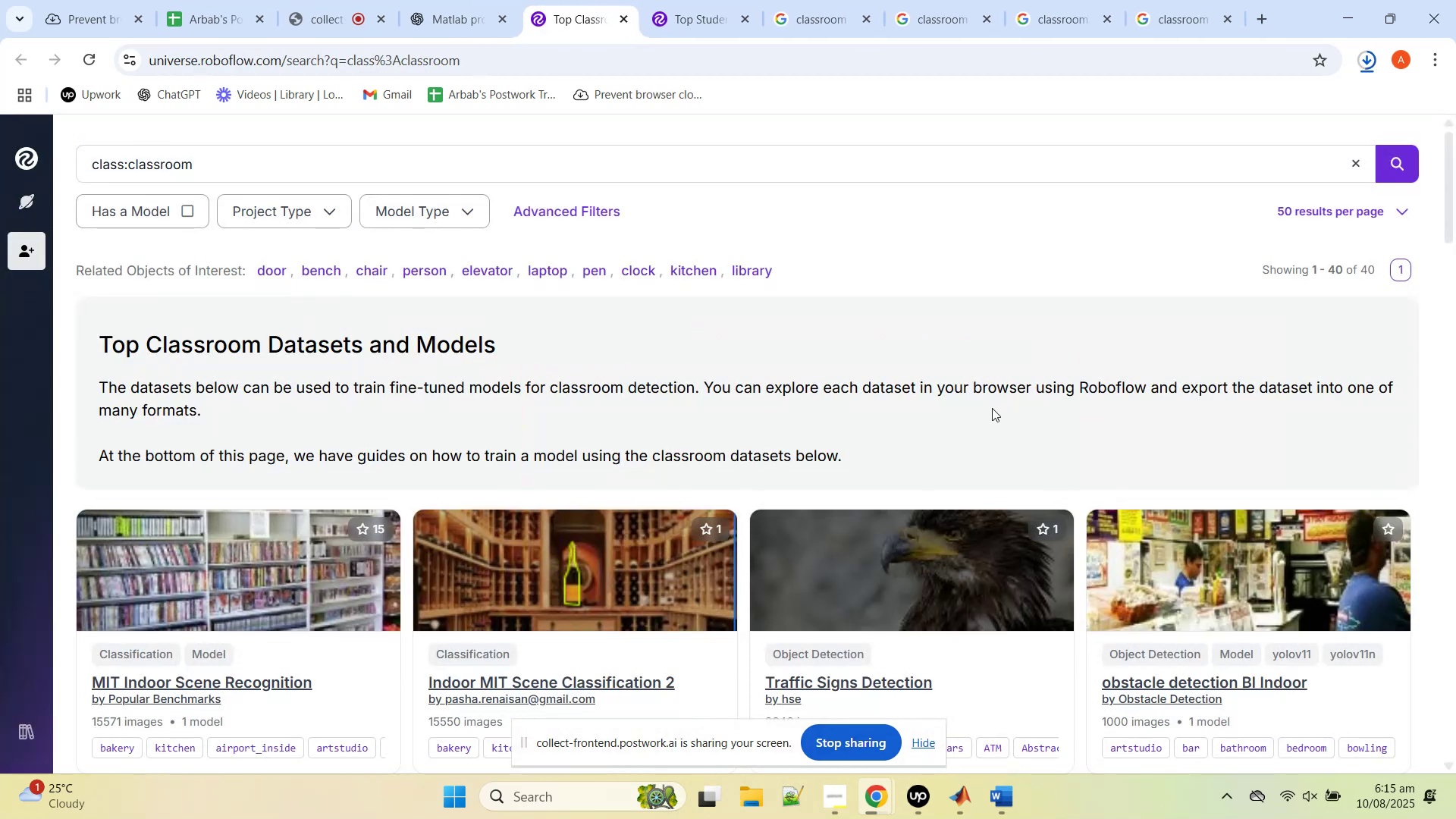 
scroll: coordinate [846, 318], scroll_direction: down, amount: 16.0
 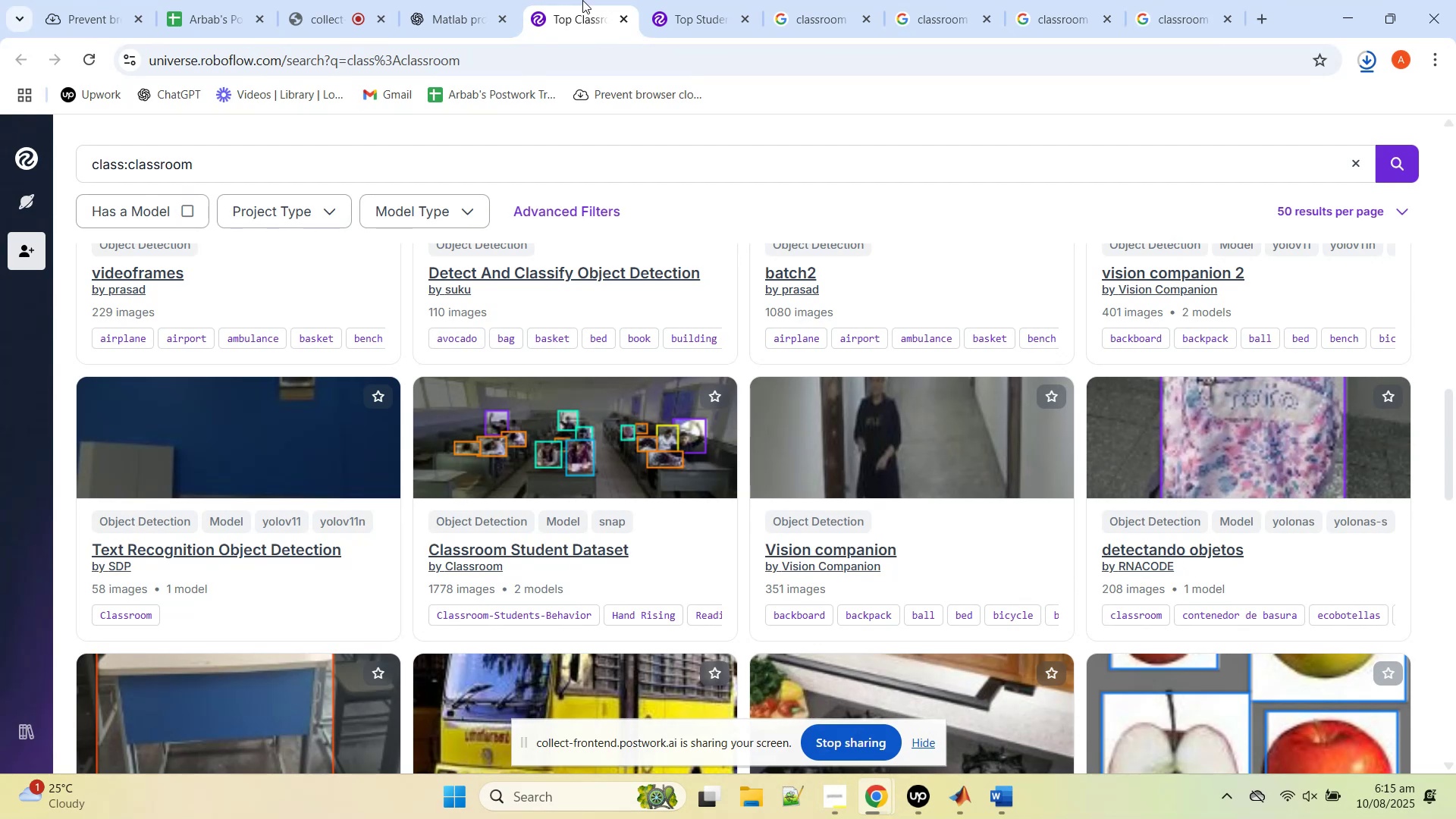 
middle_click([581, 0])
 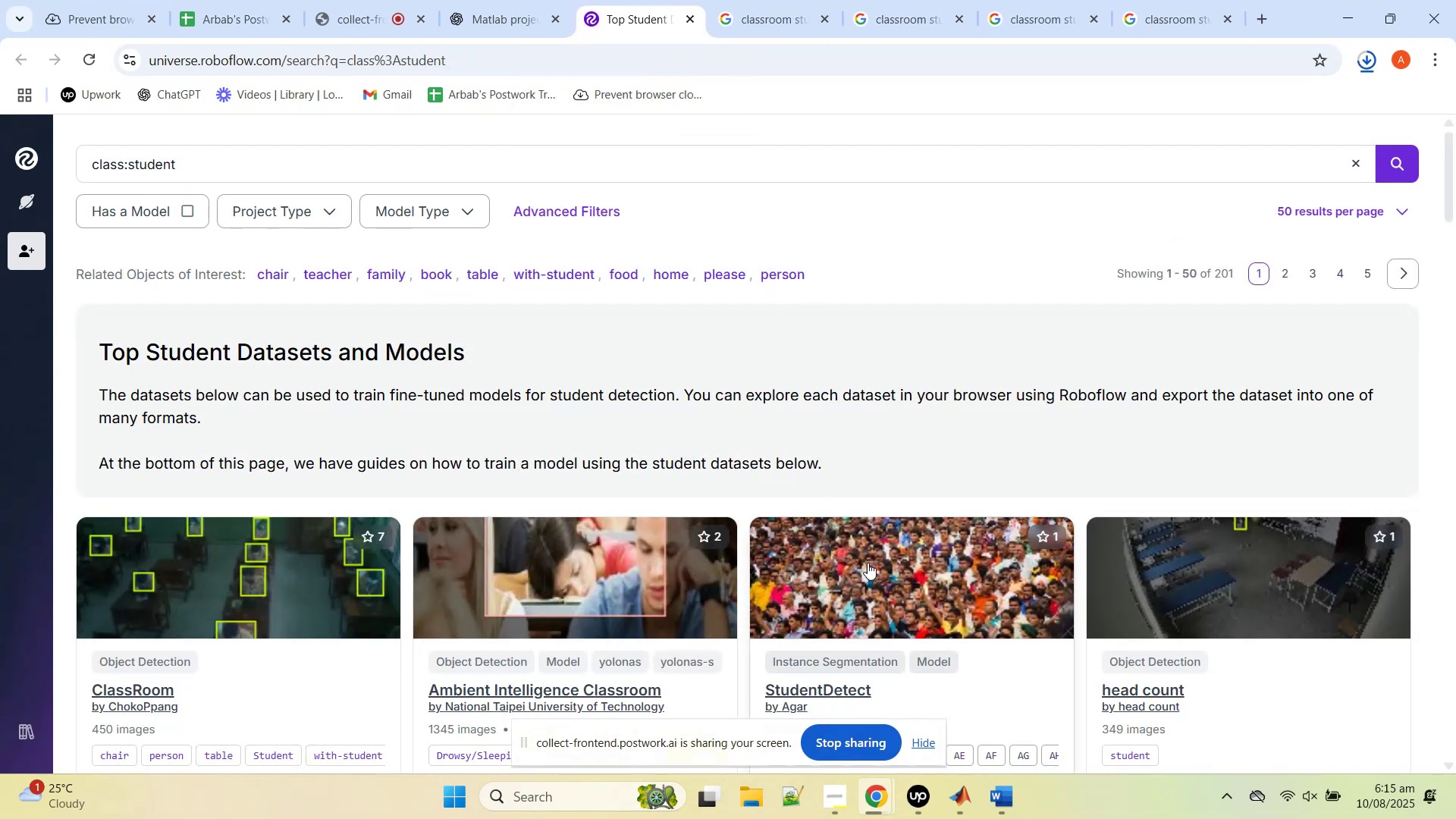 
middle_click([868, 557])
 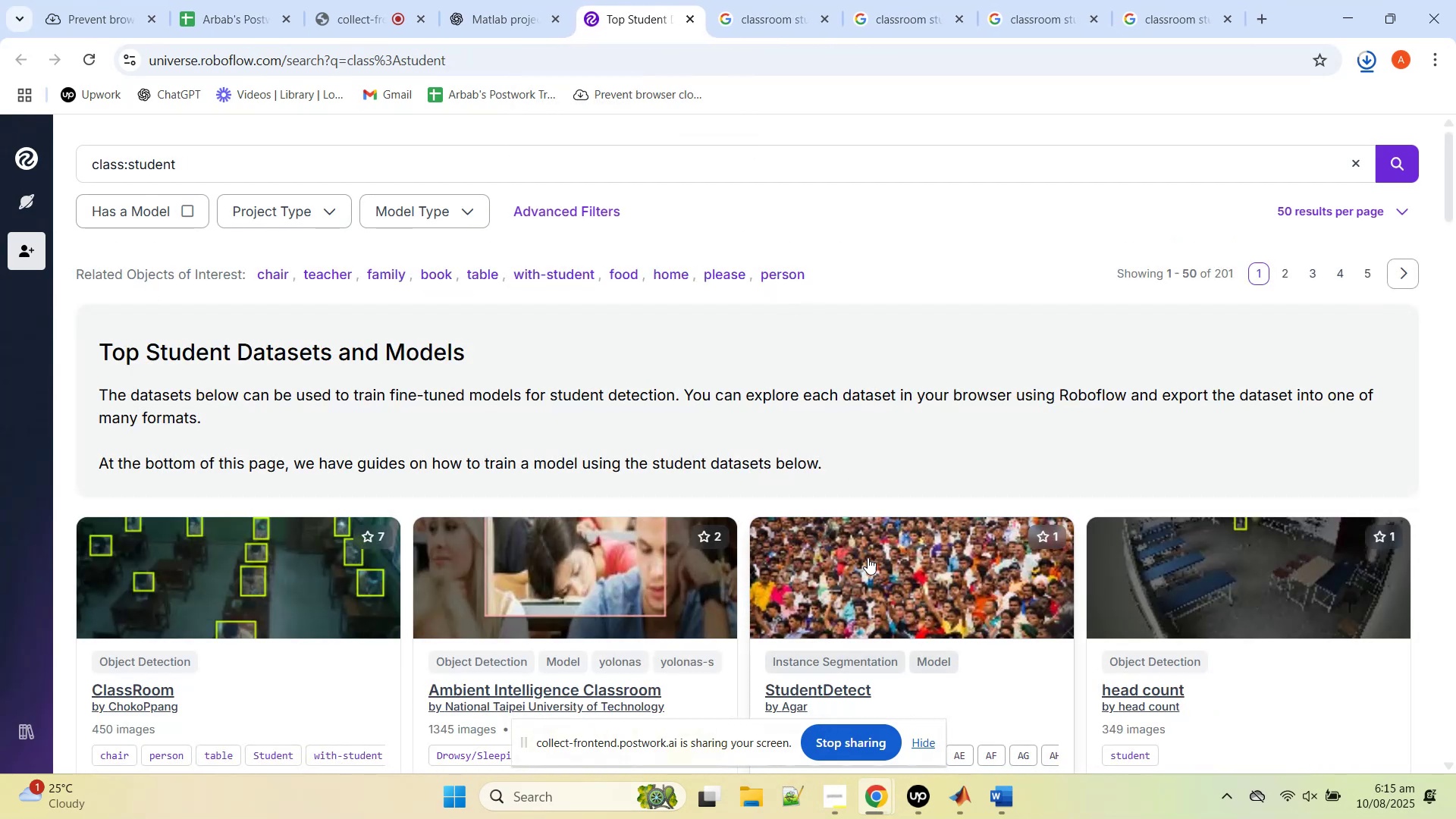 
middle_click([868, 557])
 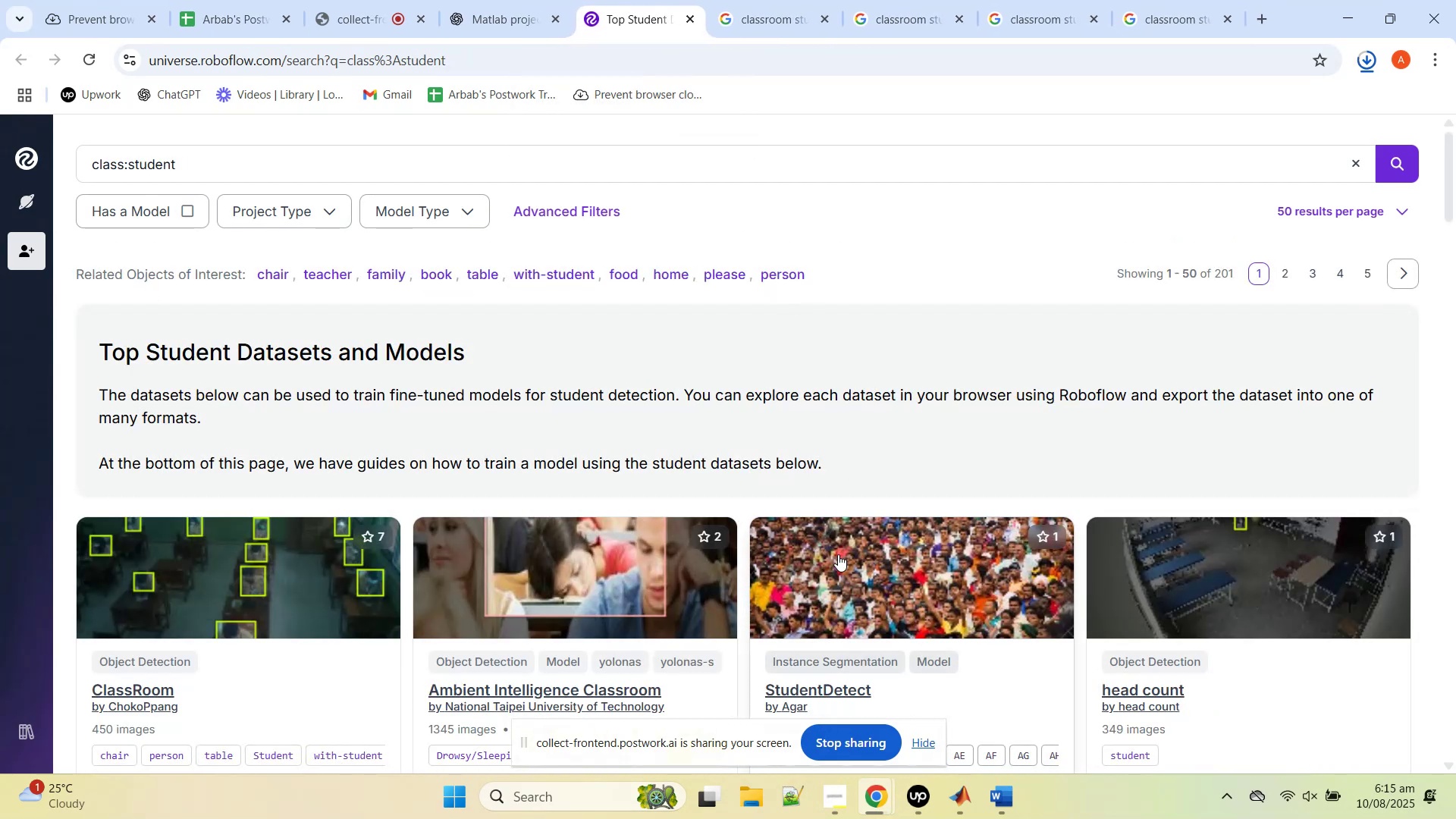 
scroll: coordinate [838, 553], scroll_direction: down, amount: 3.0
 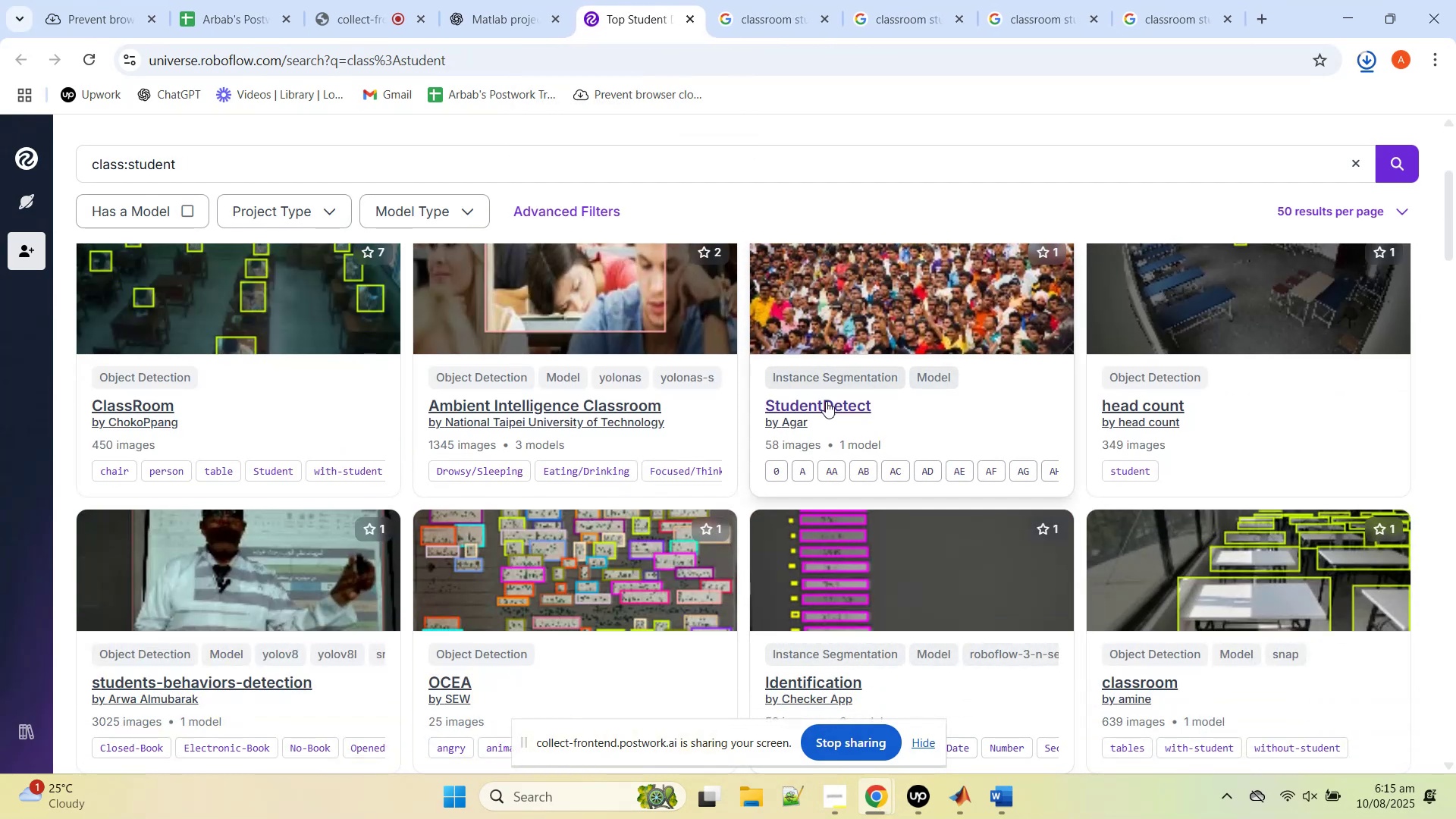 
middle_click([826, 401])
 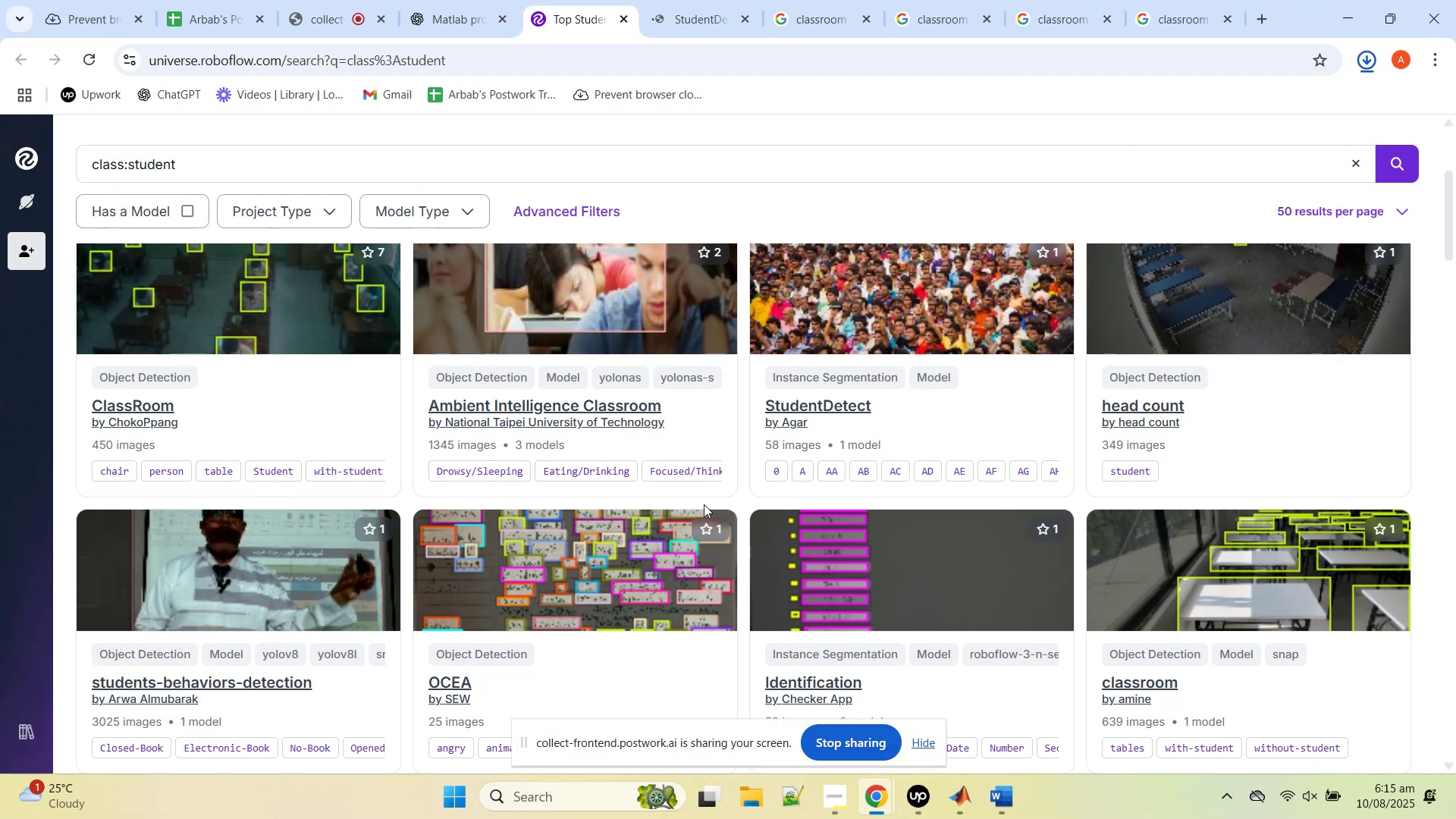 
wait(5.33)
 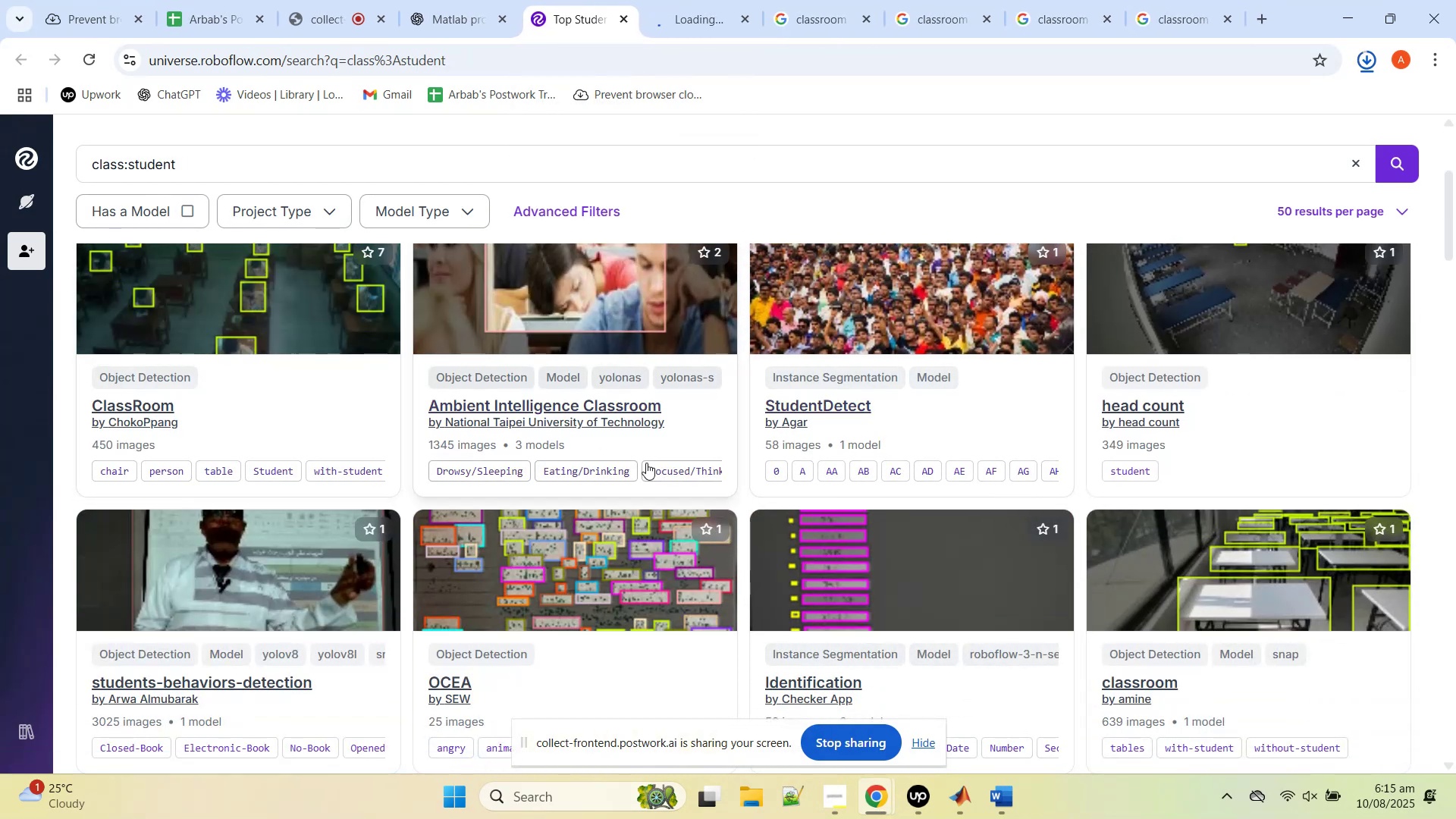 
scroll: coordinate [698, 502], scroll_direction: down, amount: 15.0
 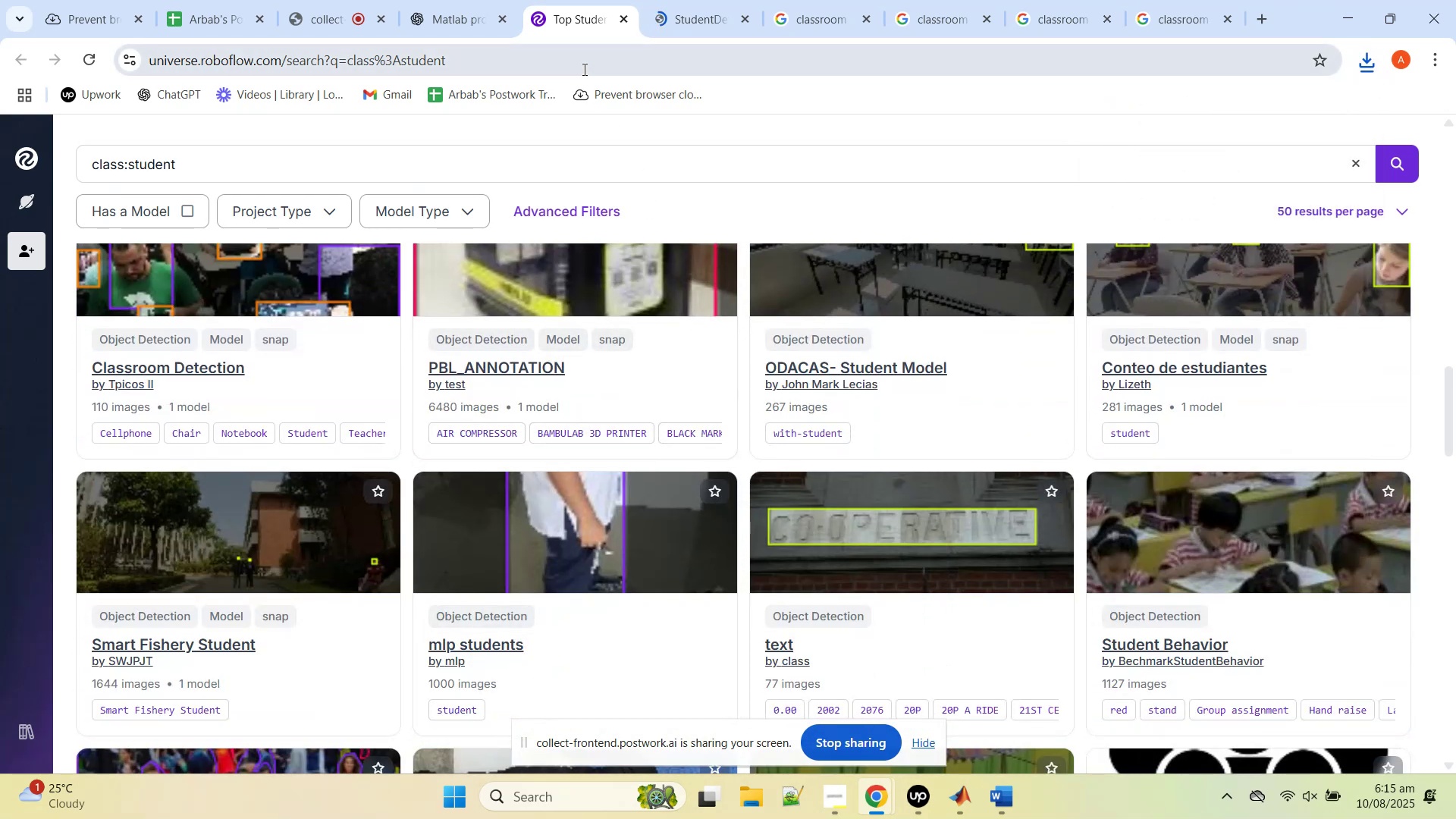 
middle_click([582, 0])
 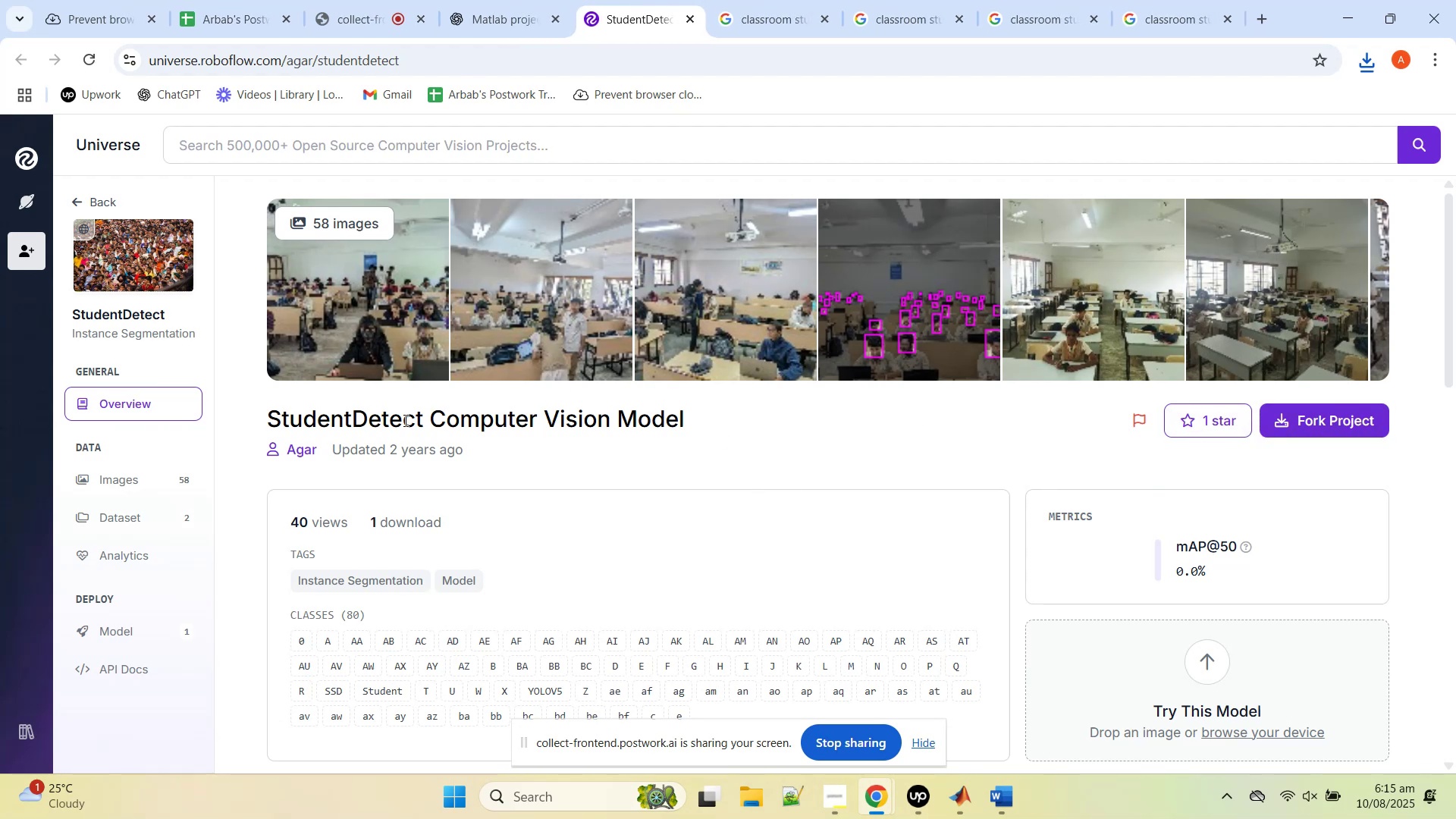 
wait(6.17)
 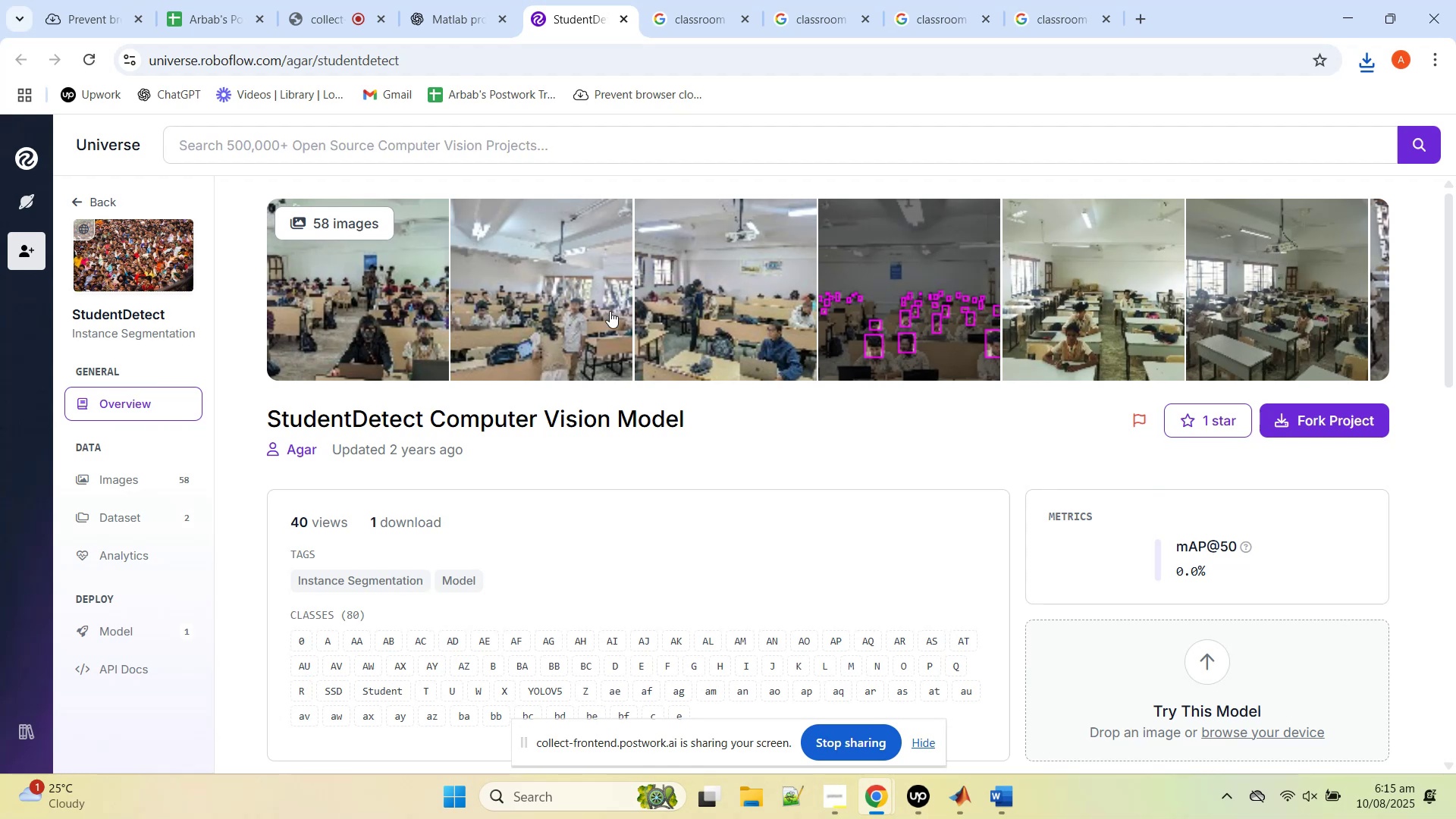 
left_click([134, 522])
 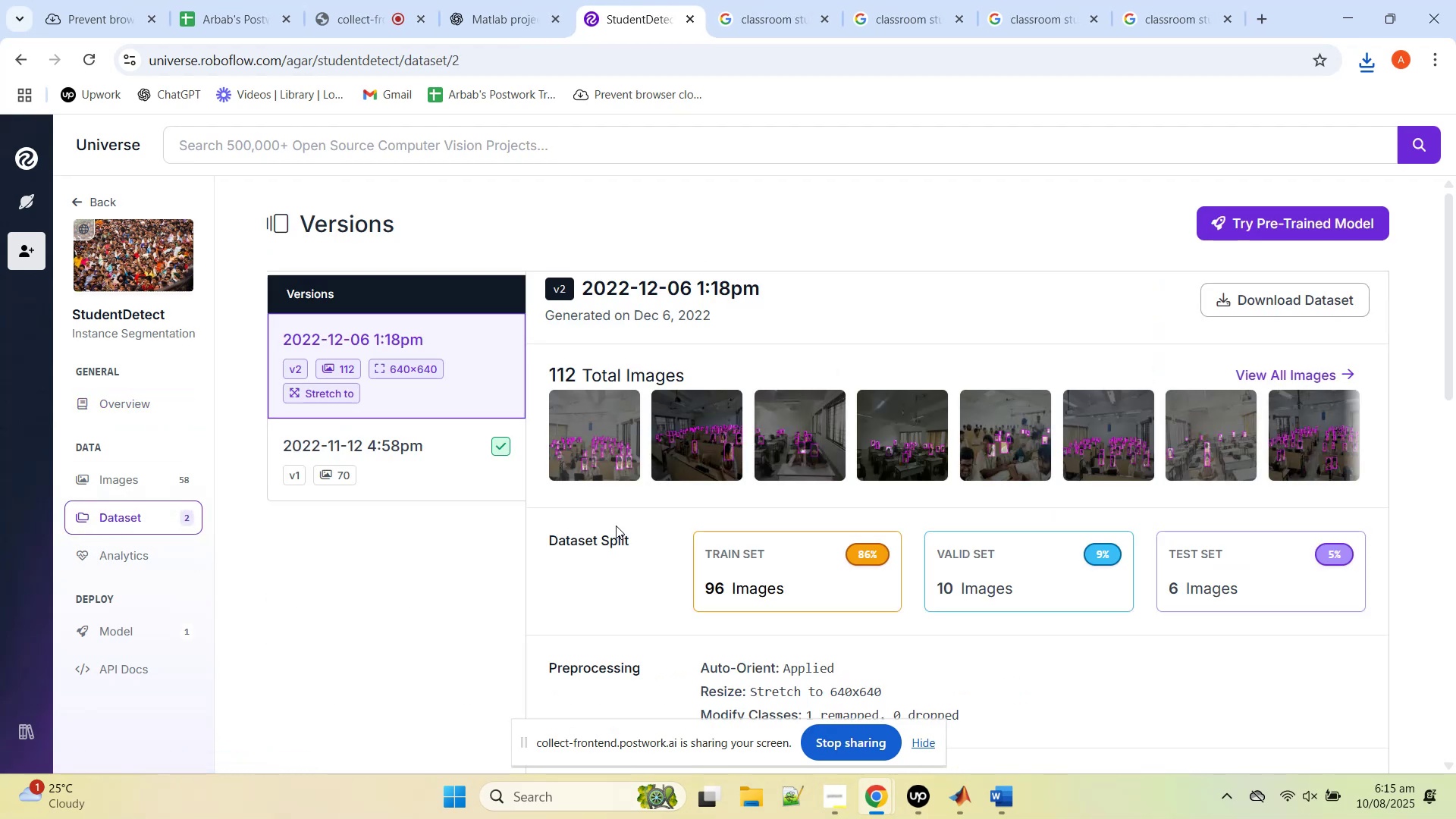 
wait(5.05)
 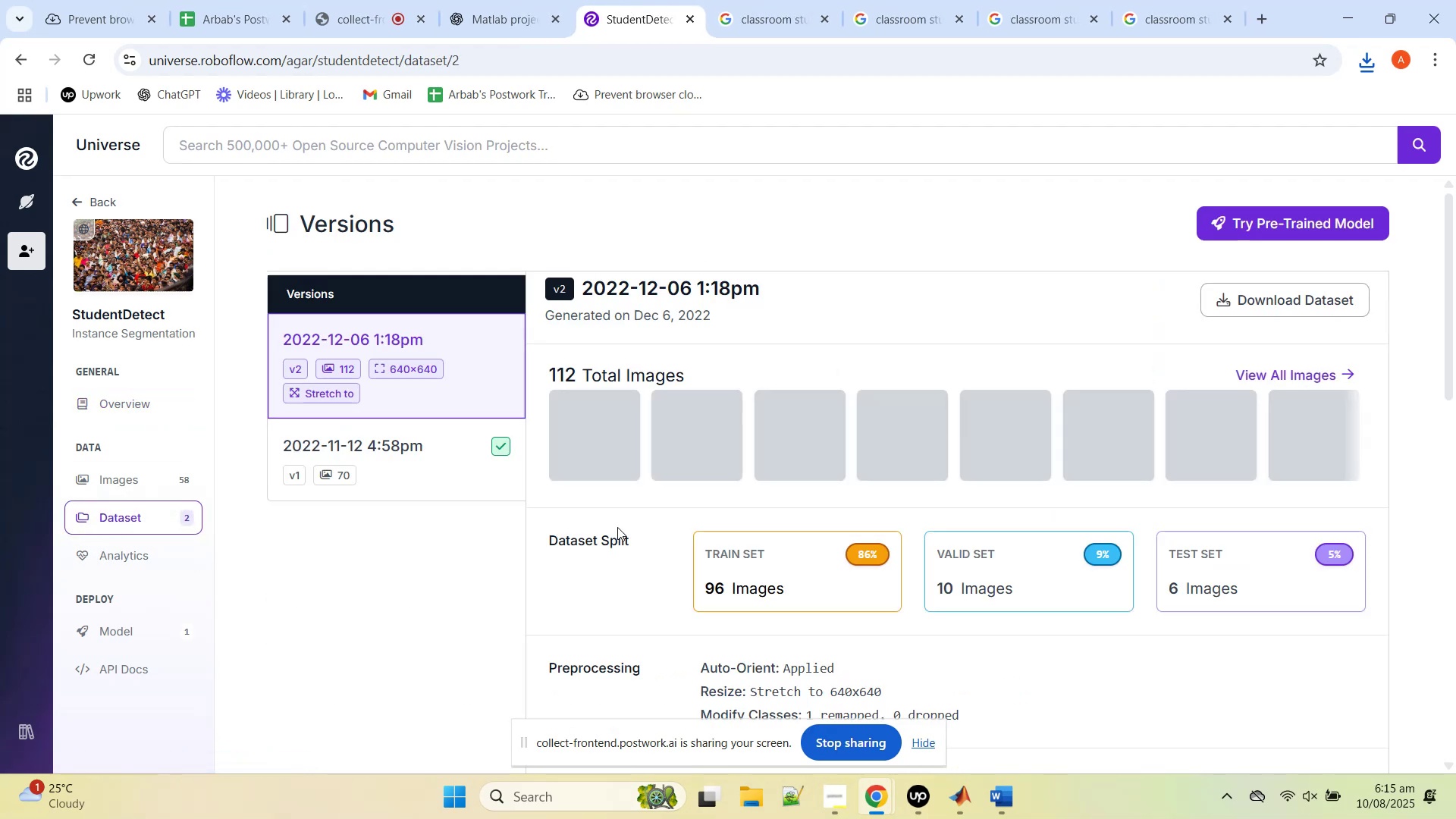 
scroll: coordinate [748, 557], scroll_direction: down, amount: 9.0
 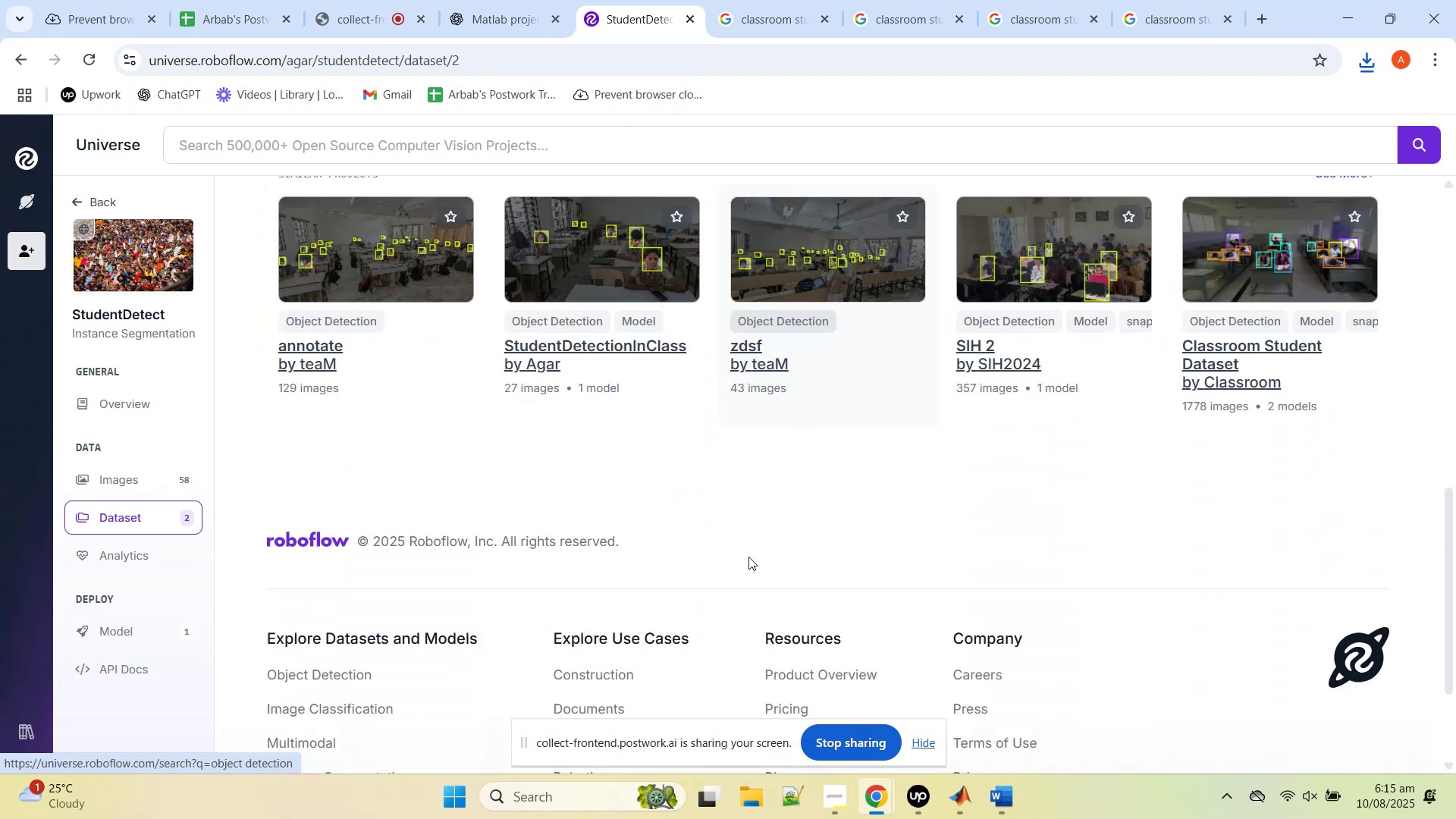 
scroll: coordinate [748, 556], scroll_direction: up, amount: 10.0
 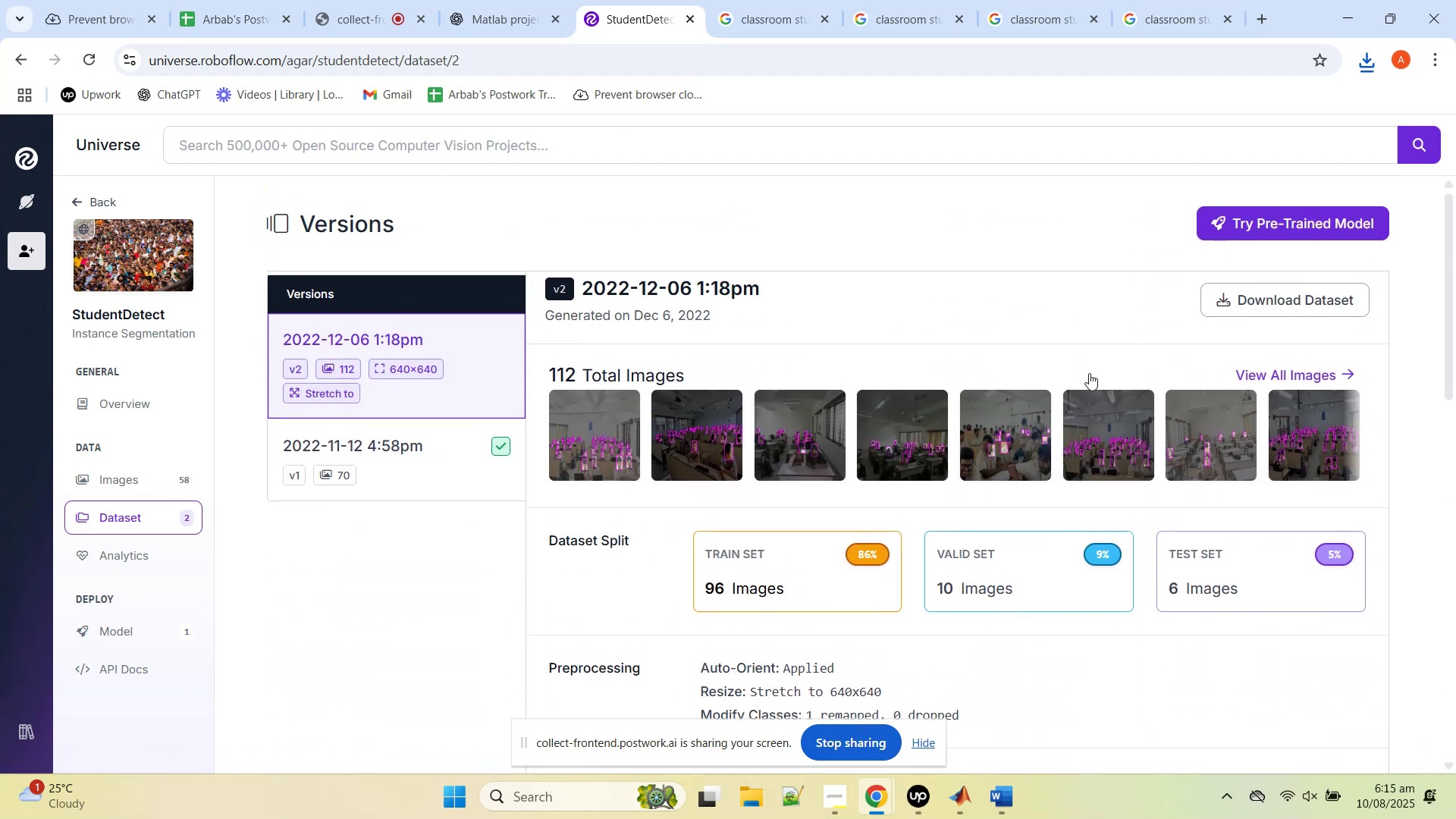 
left_click([1285, 293])
 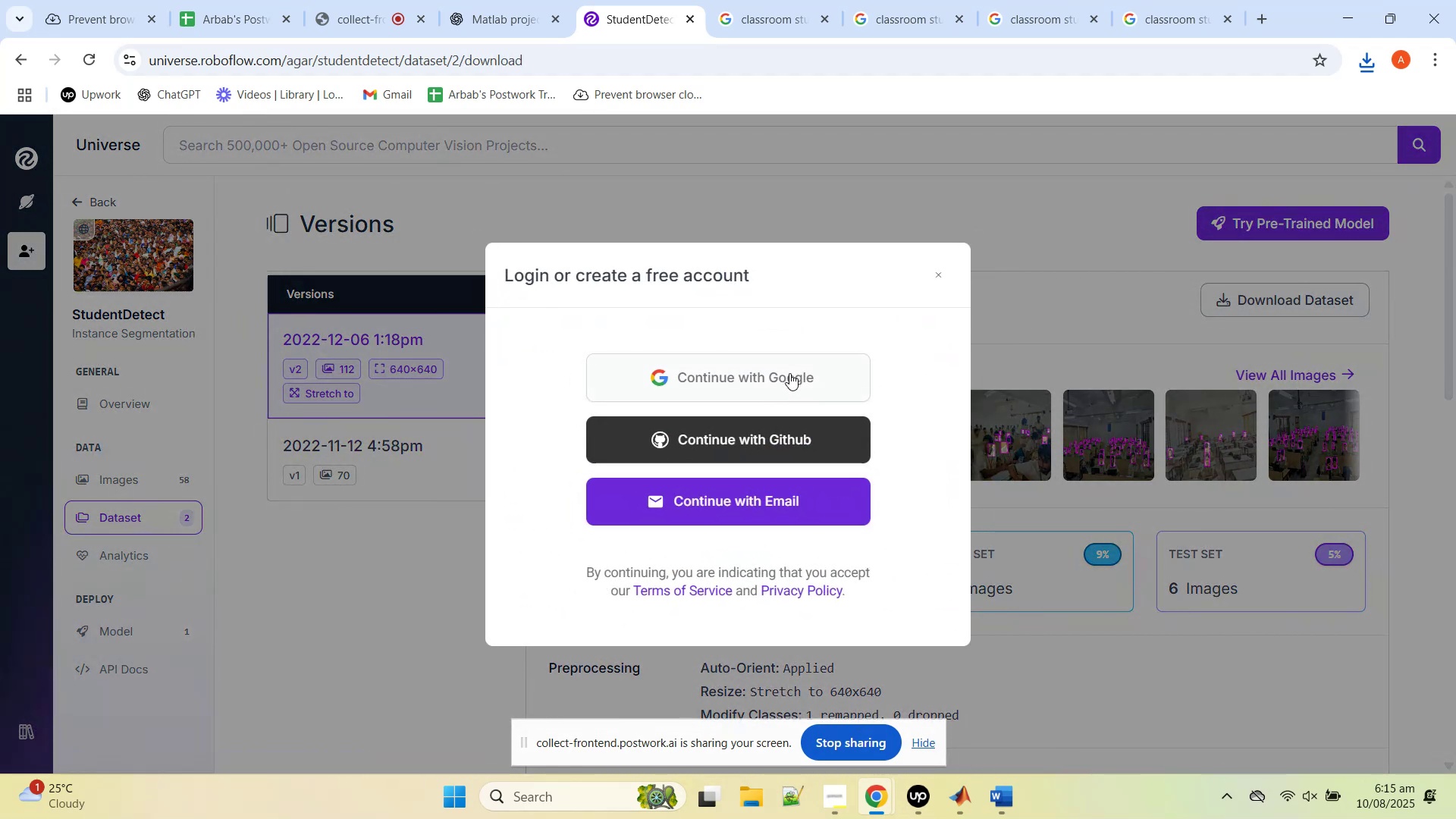 
left_click([786, 380])
 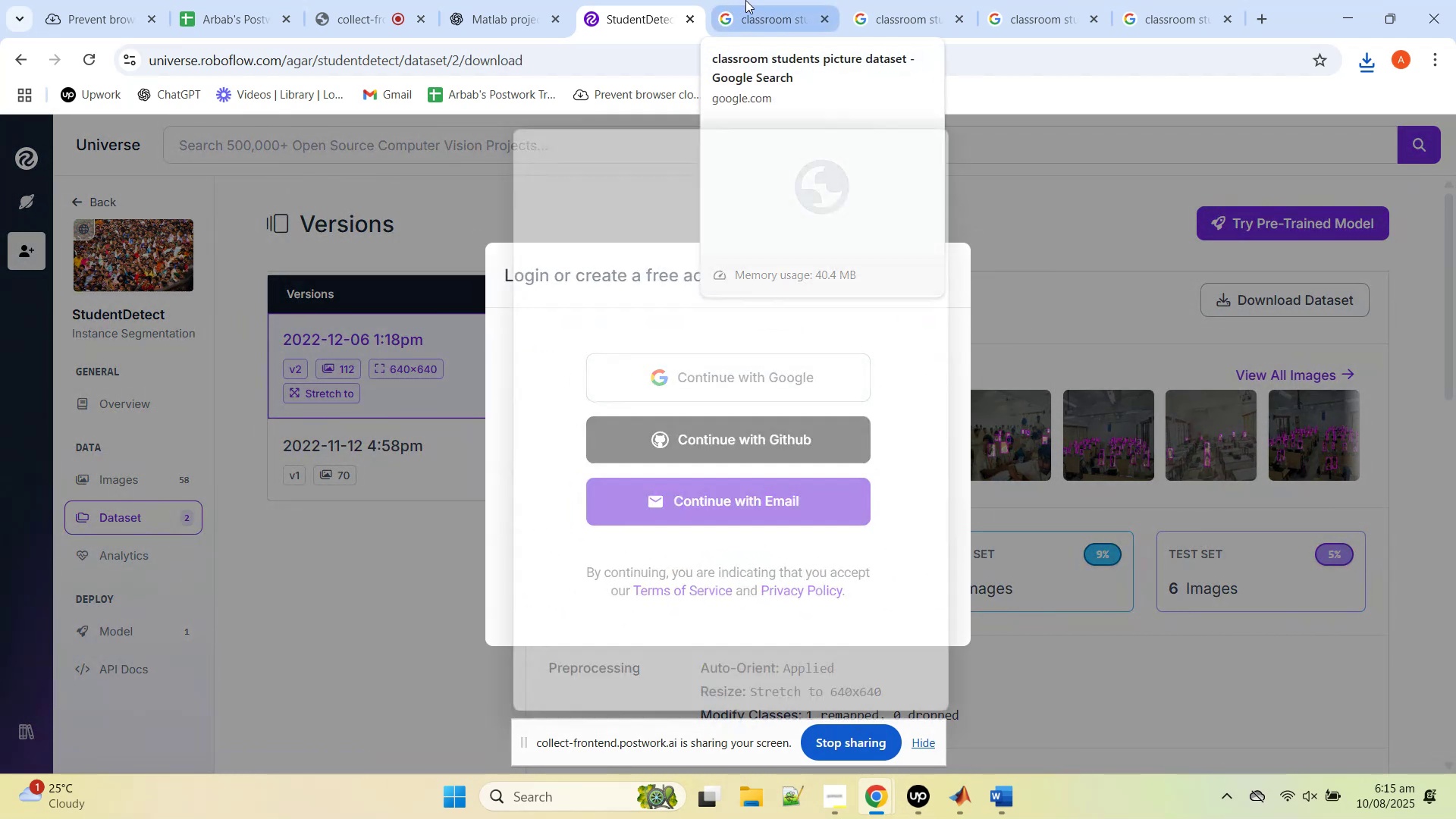 
left_click([745, 0])
 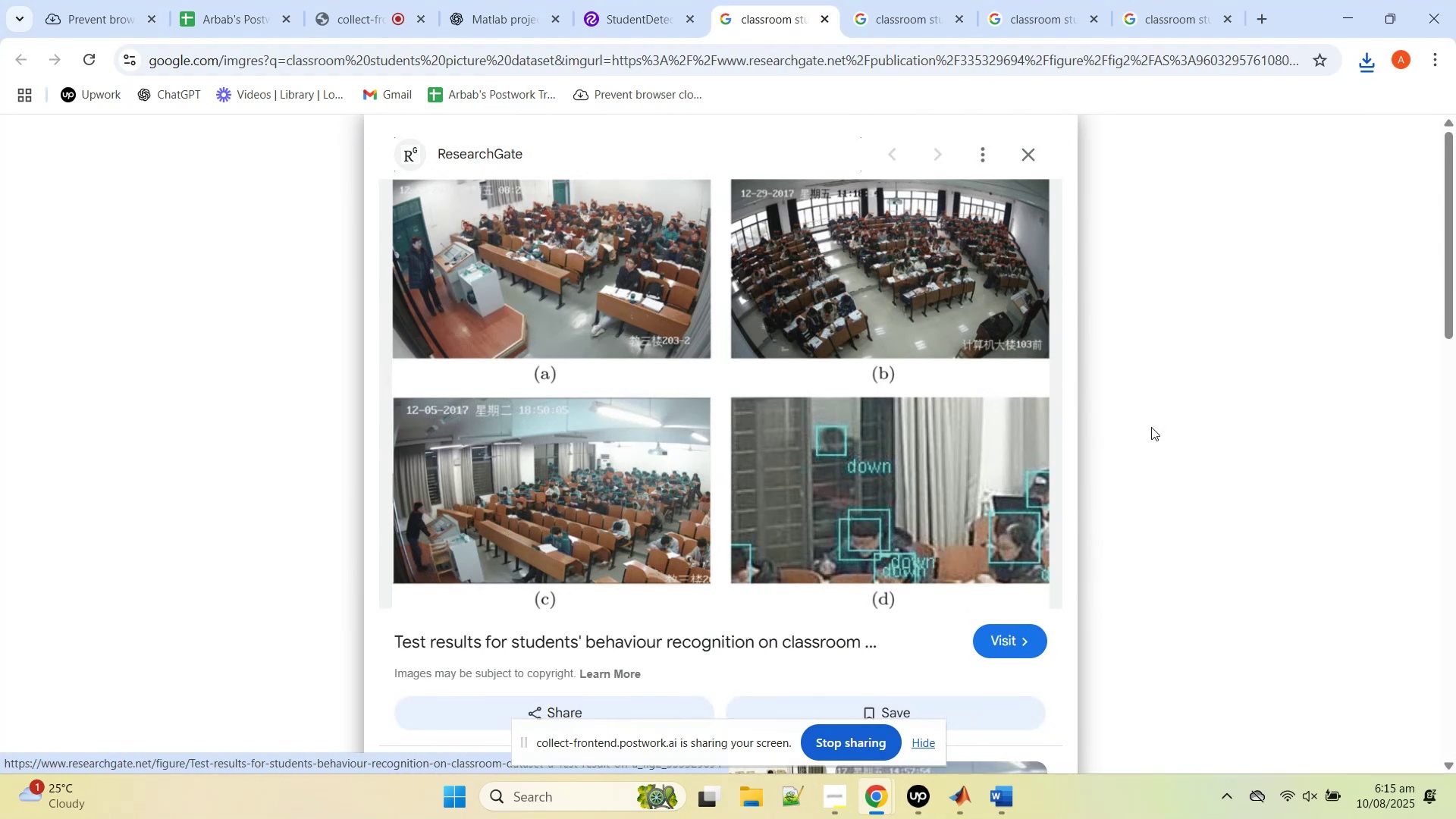 
scroll: coordinate [1150, 428], scroll_direction: down, amount: 2.0
 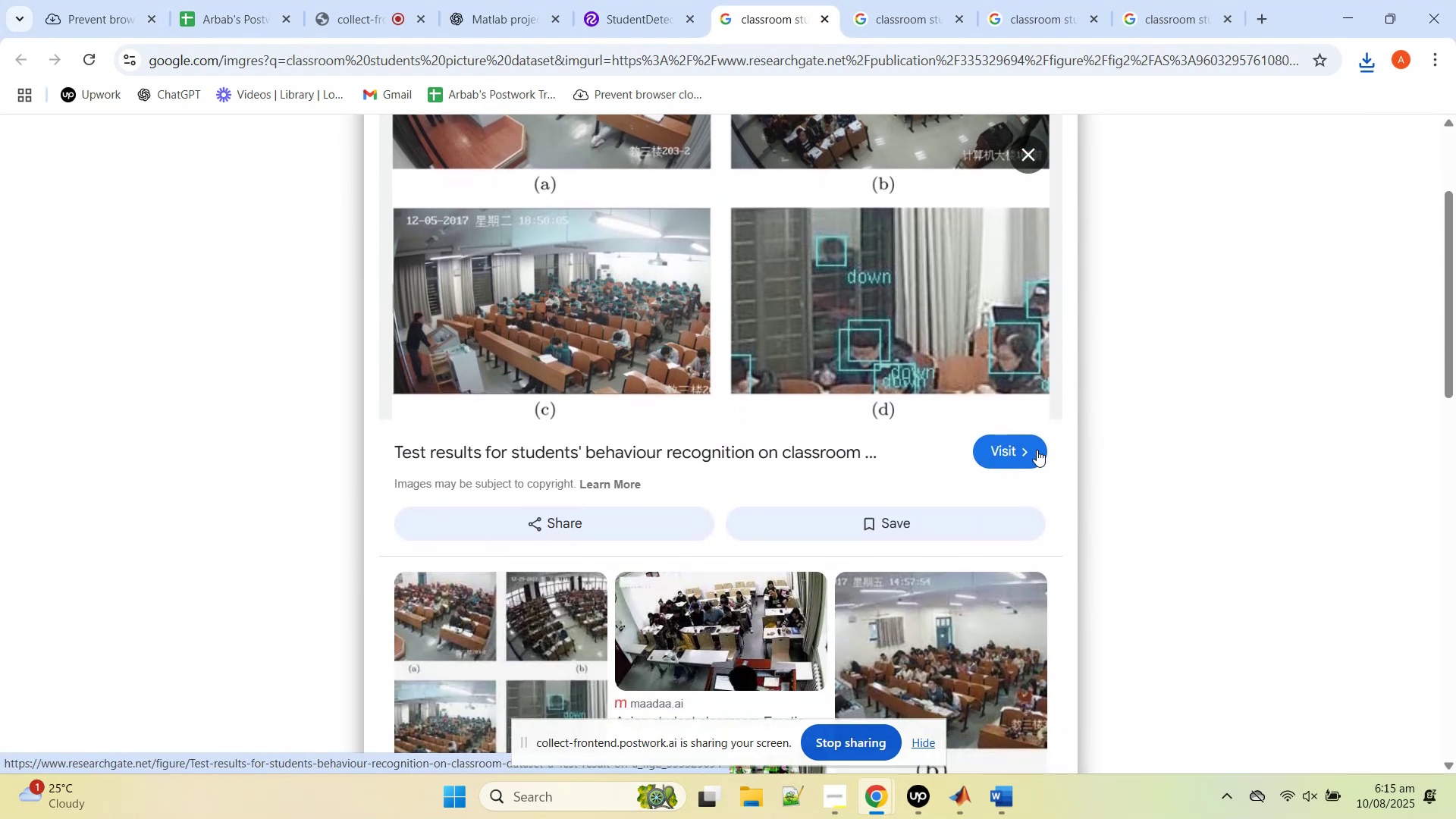 
left_click([1025, 450])
 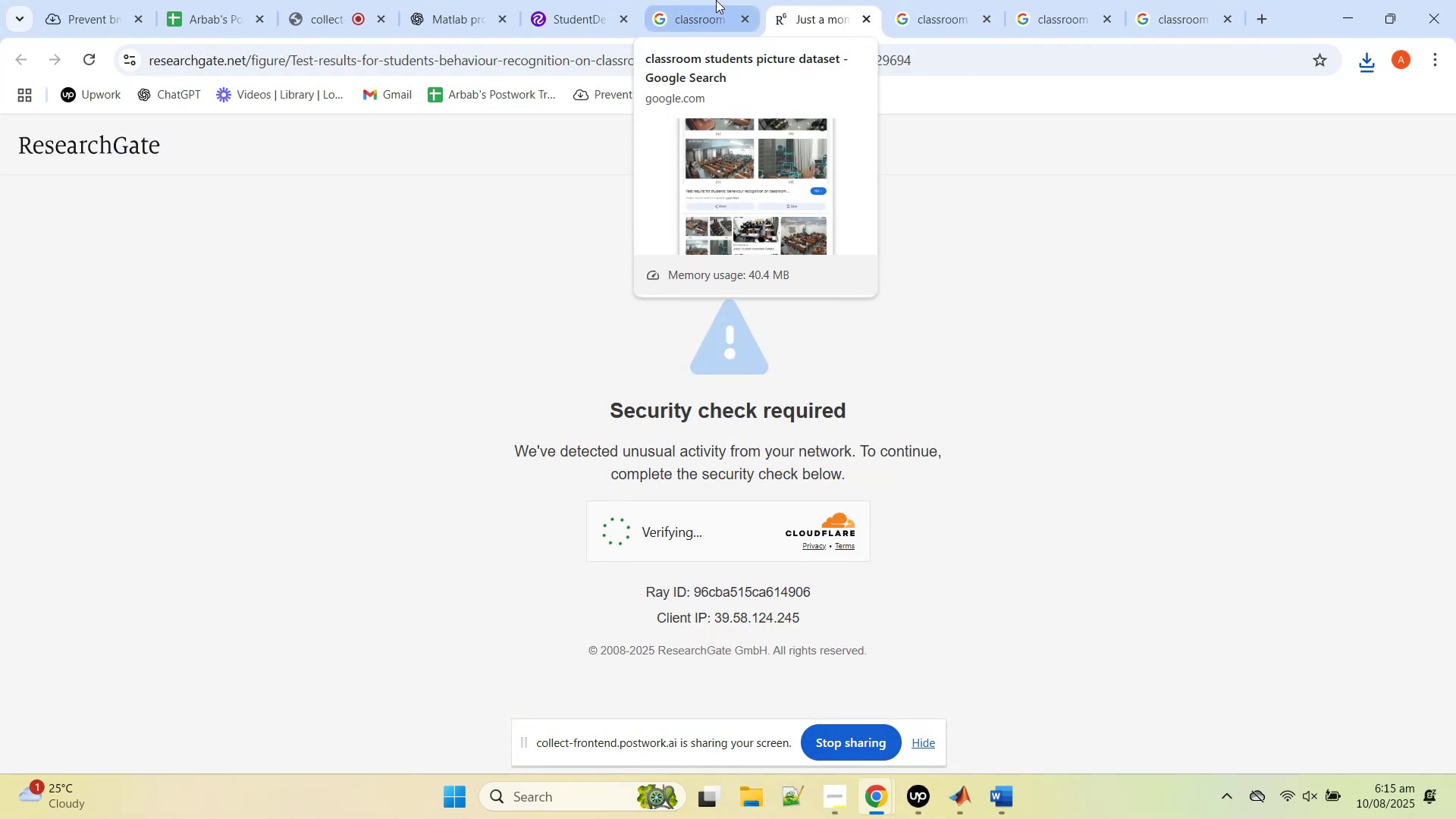 
wait(5.27)
 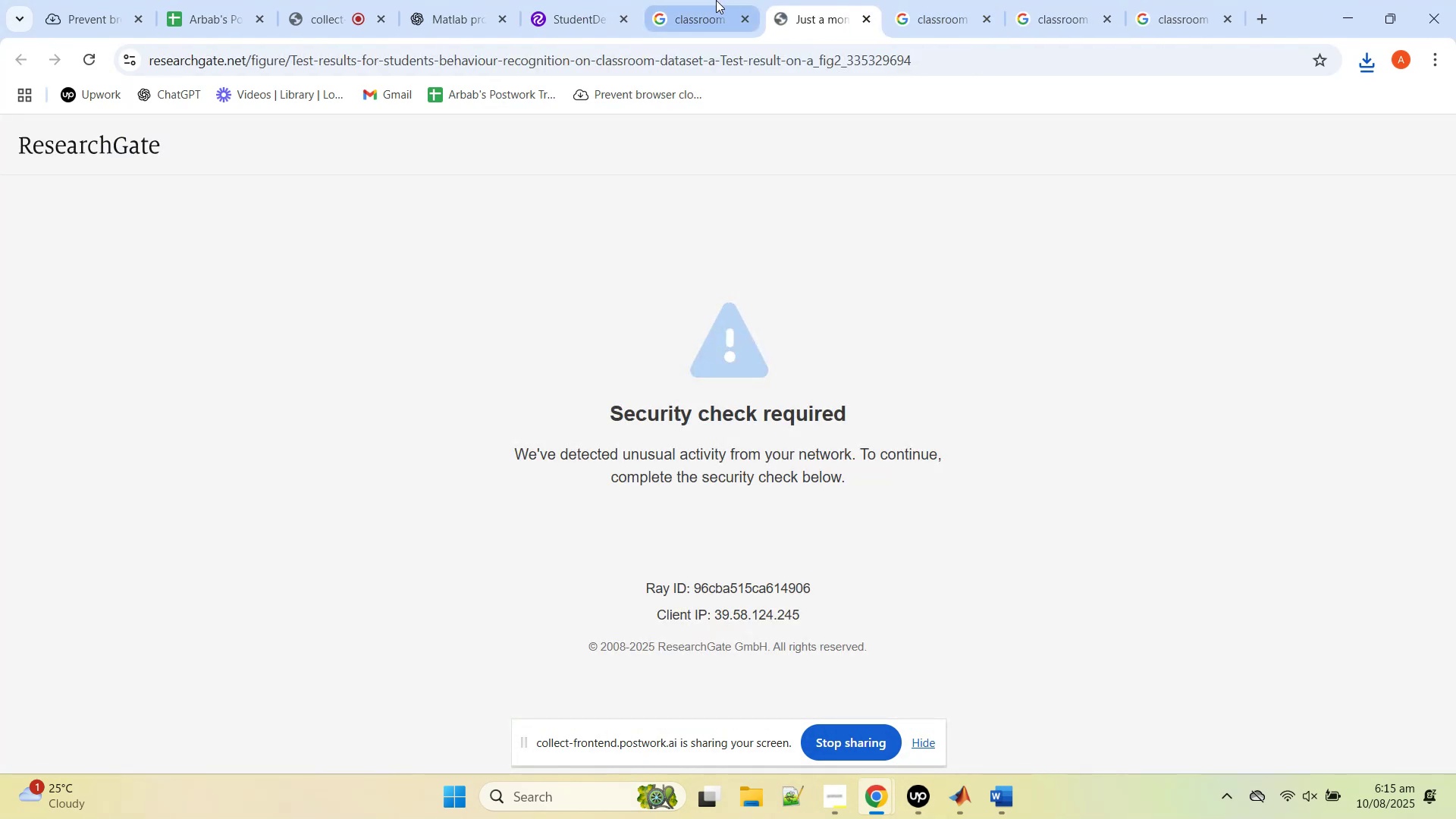 
middle_click([716, 0])
 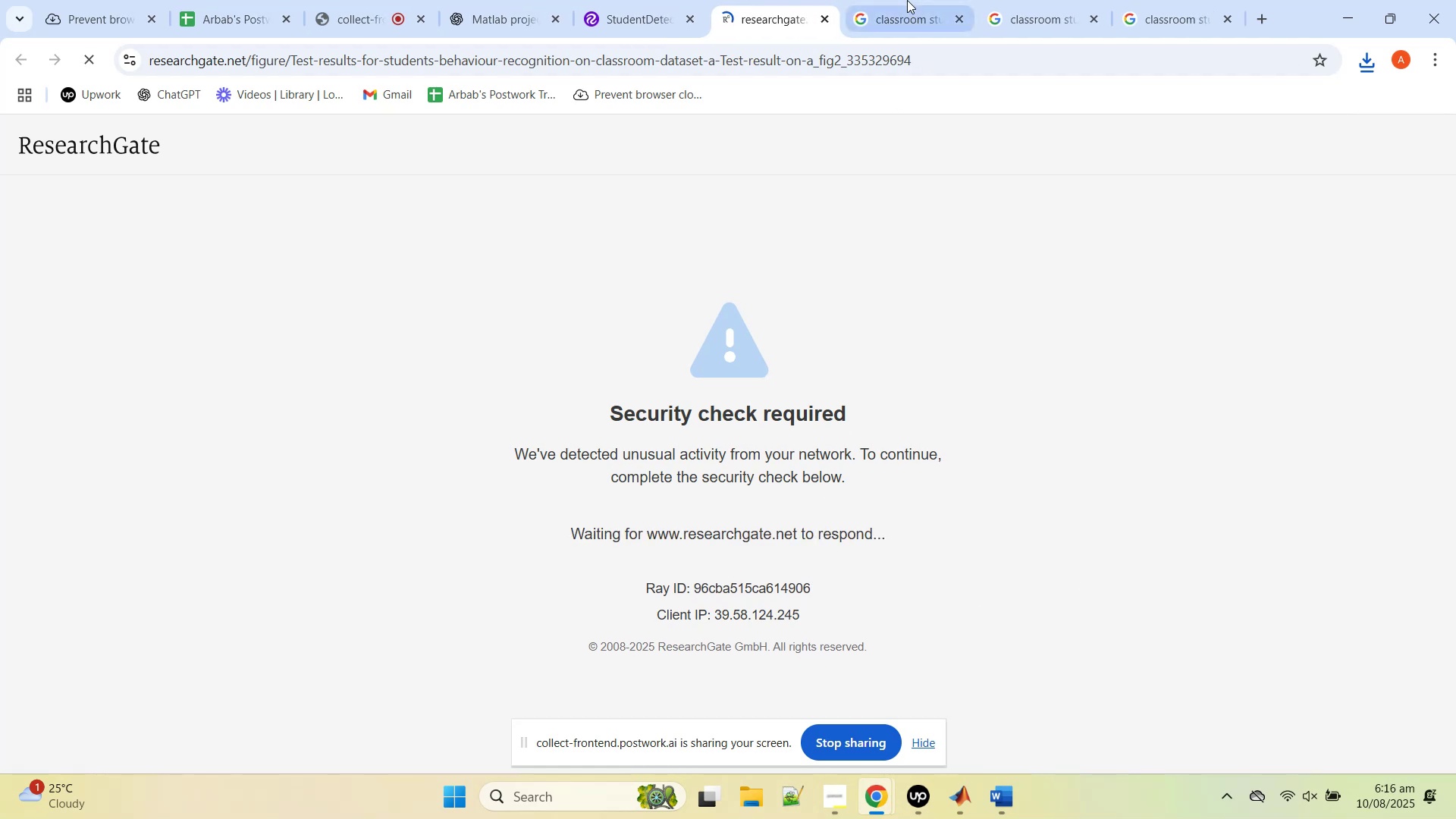 
left_click([907, 0])
 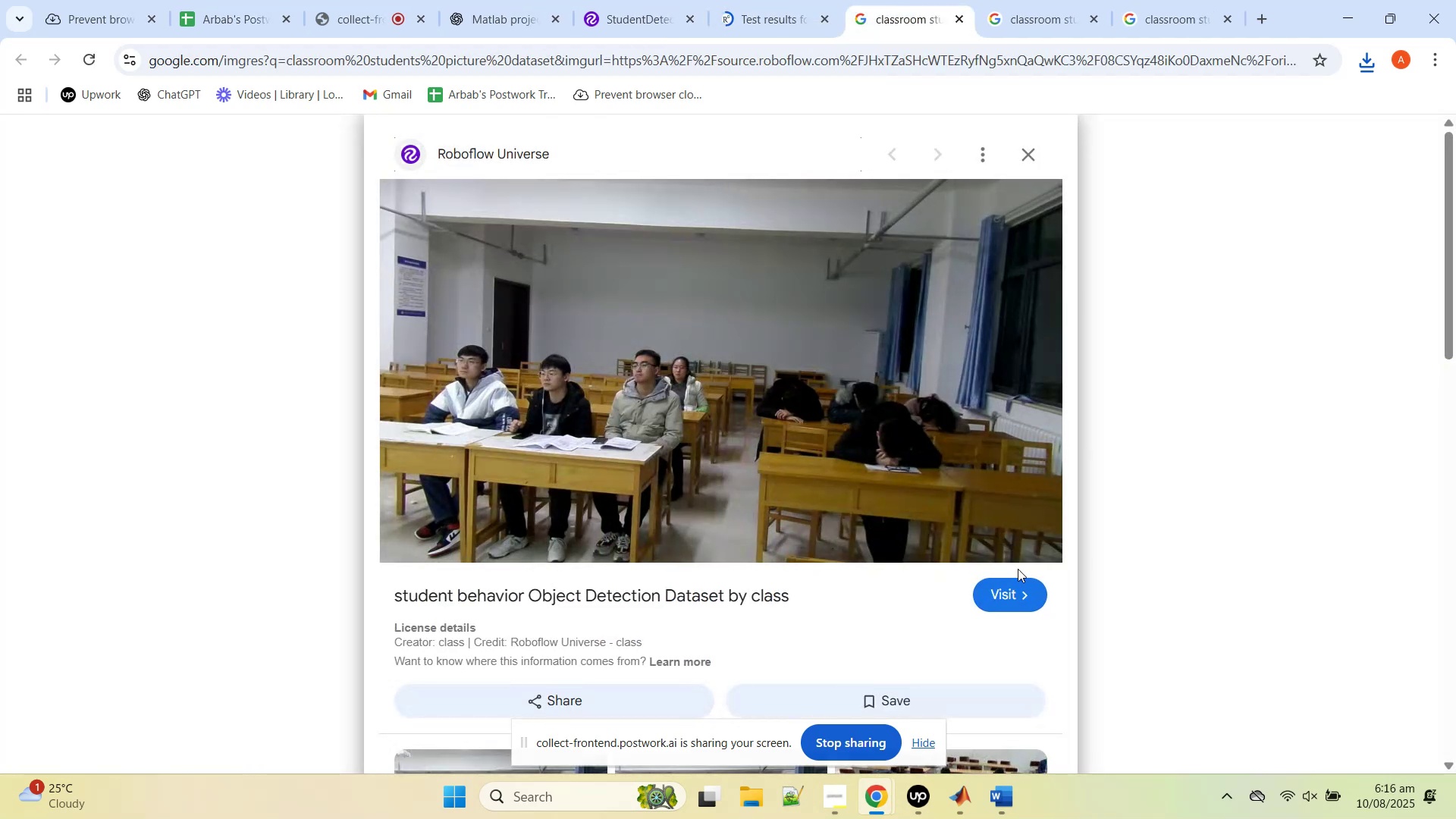 
left_click([1005, 595])
 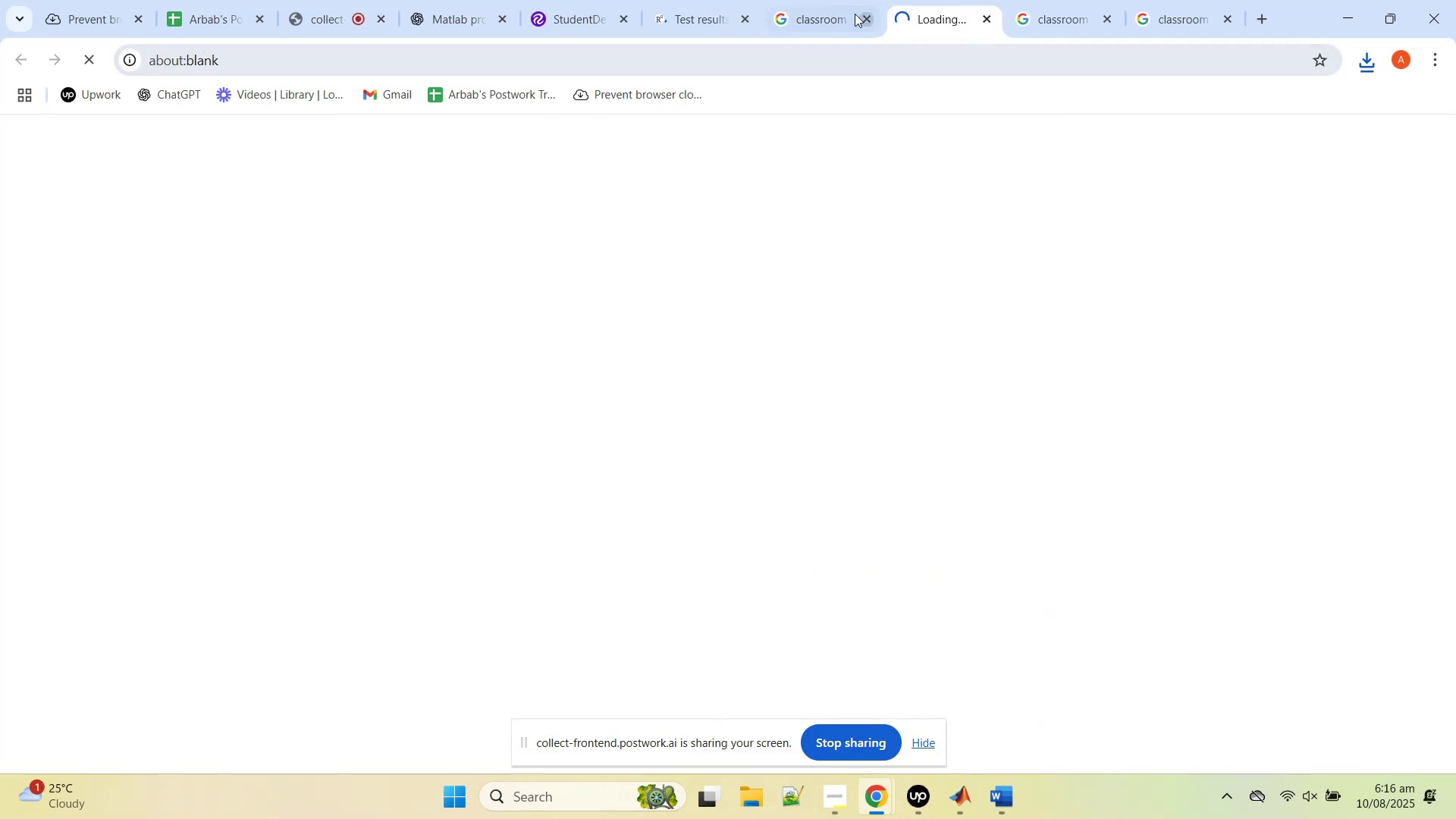 
middle_click([832, 0])
 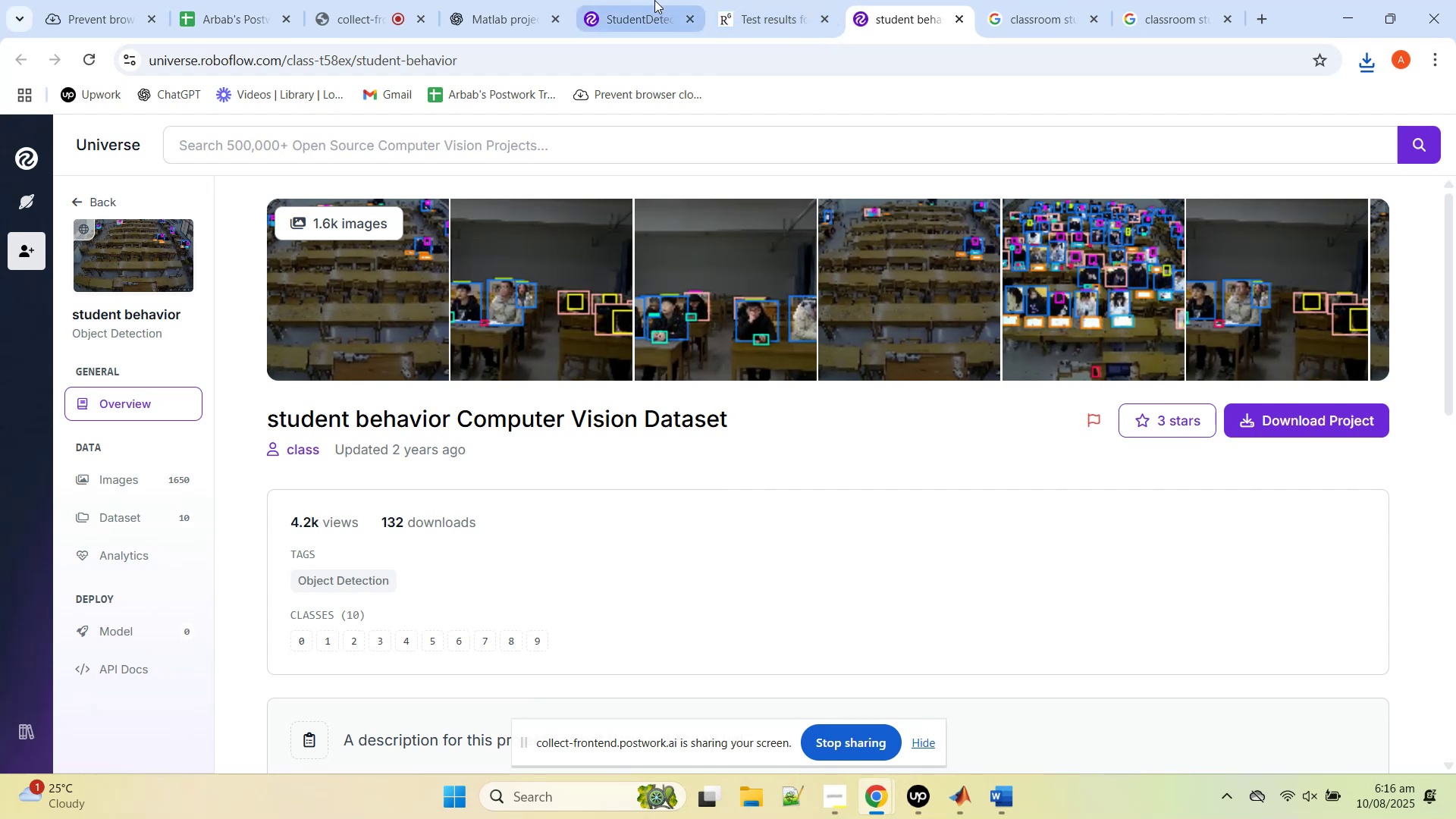 
wait(6.38)
 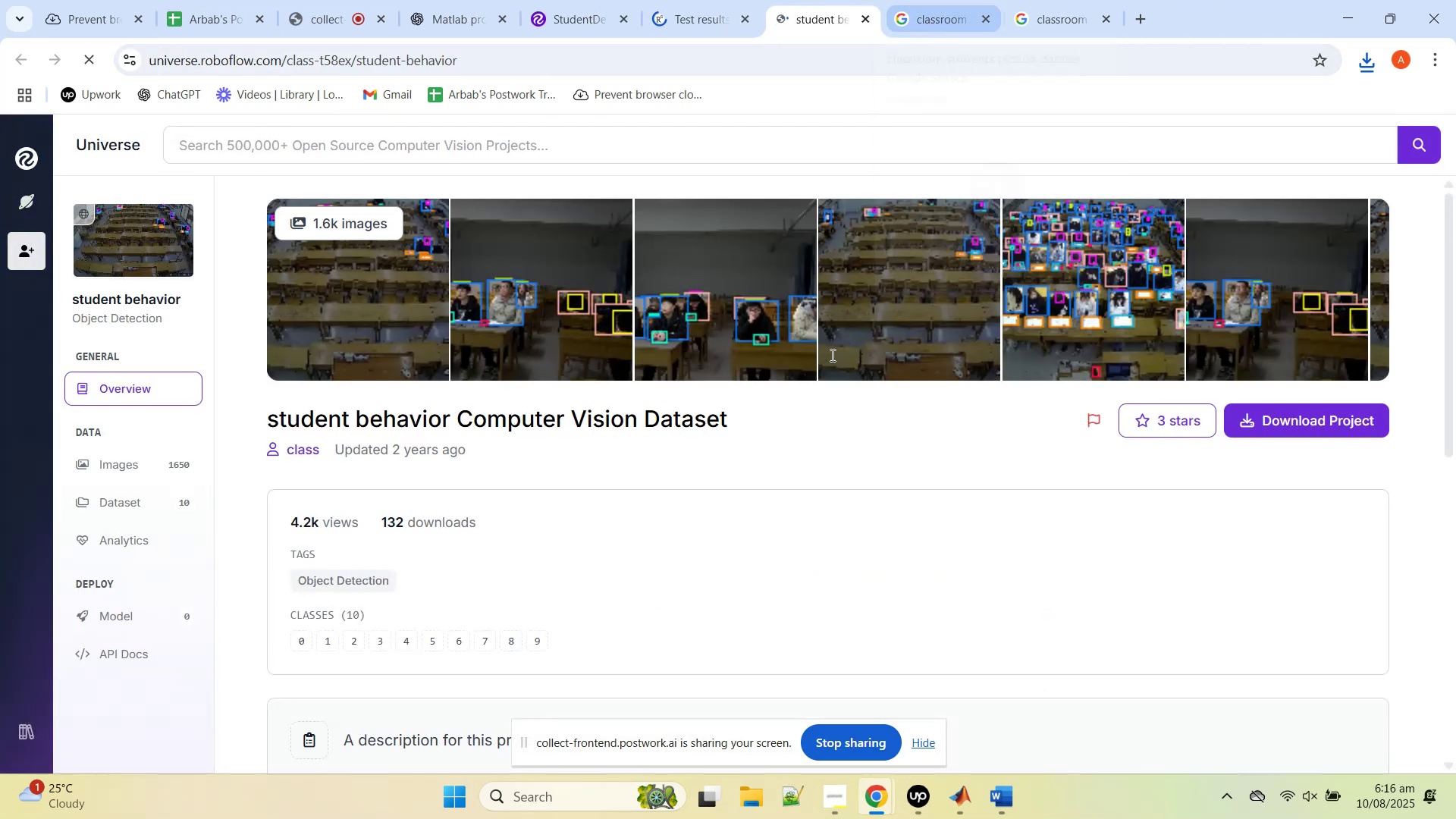 
left_click([645, 0])
 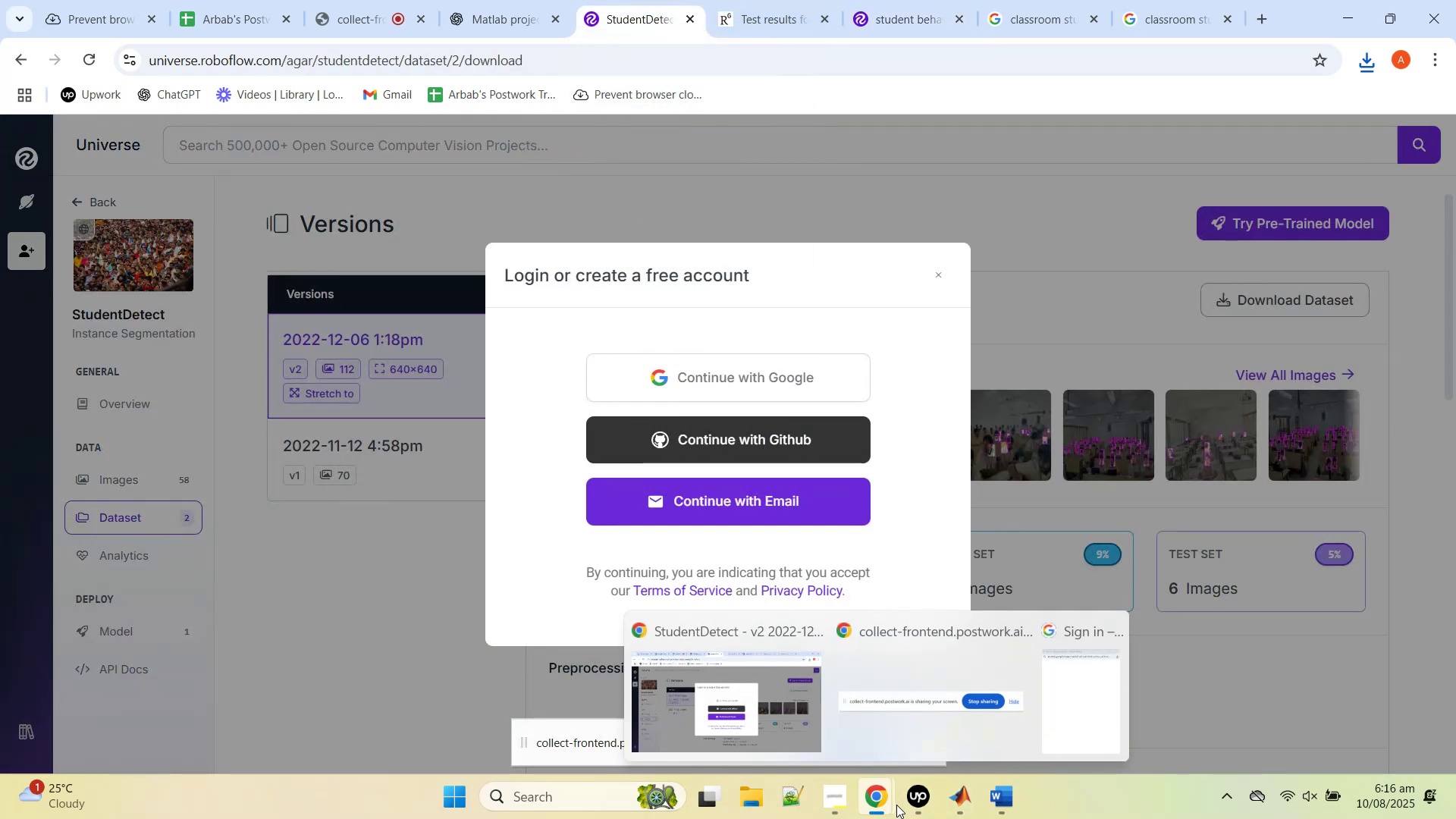 
left_click([1100, 700])
 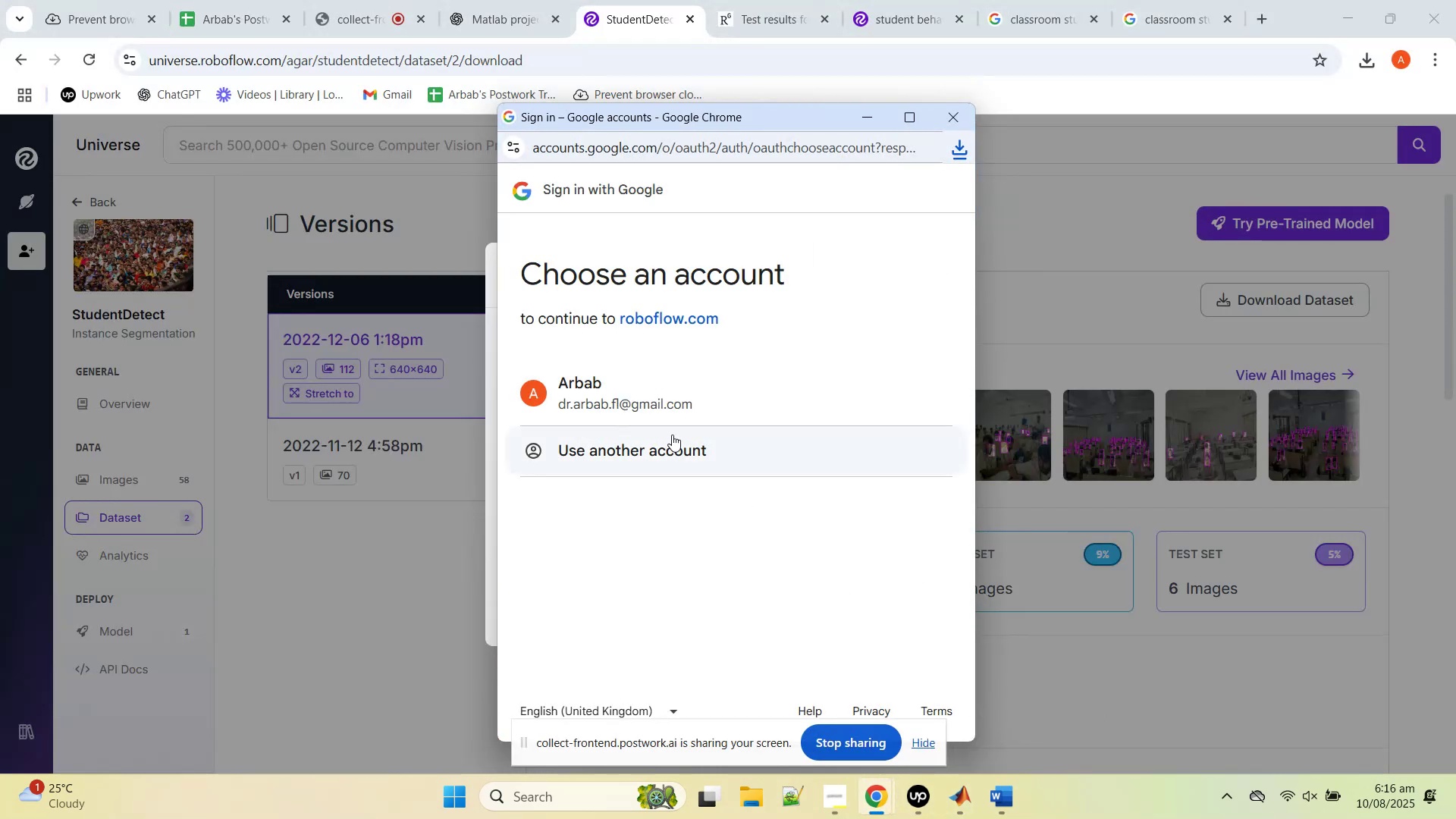 
left_click([639, 398])
 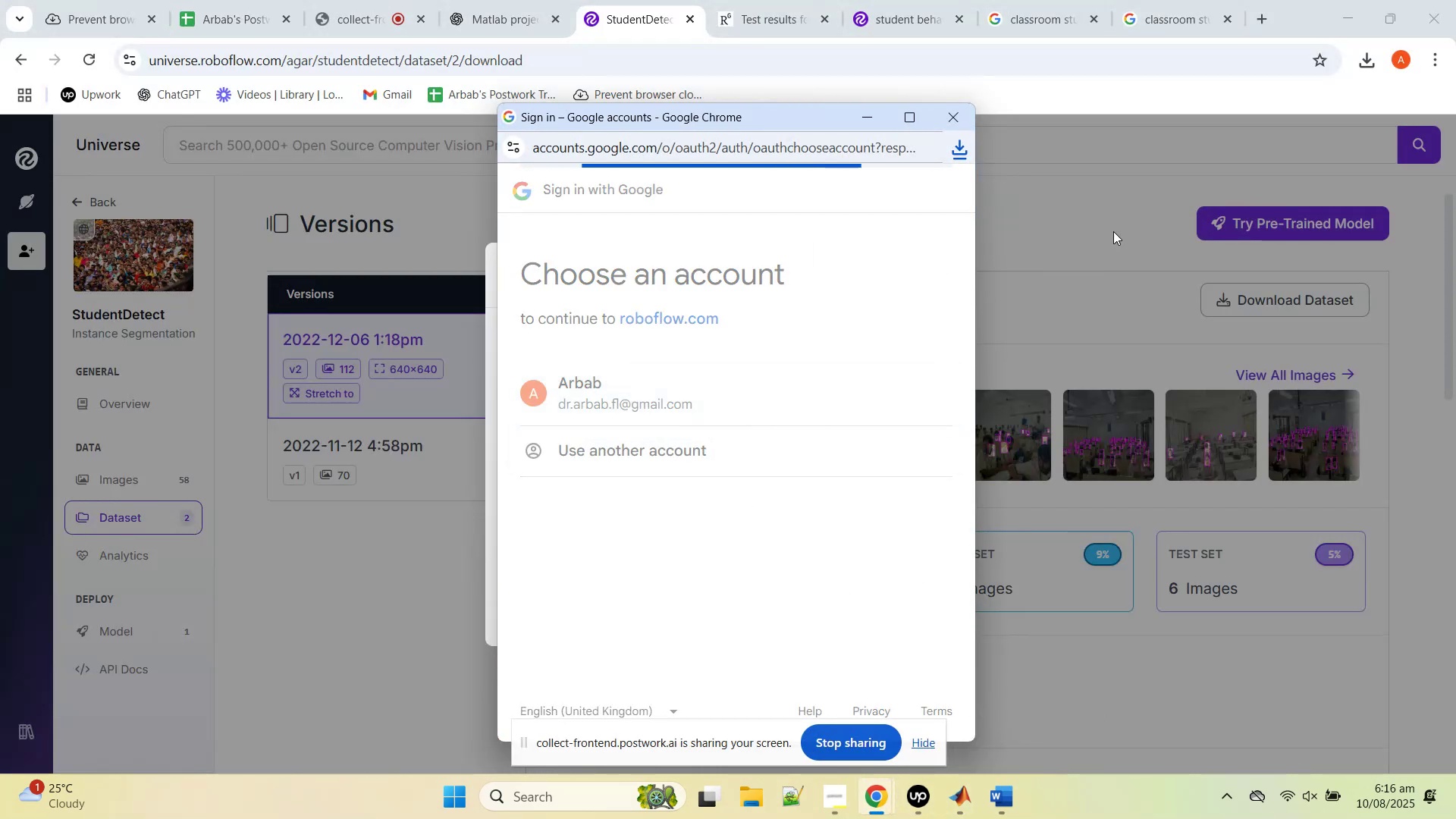 
left_click([1125, 215])
 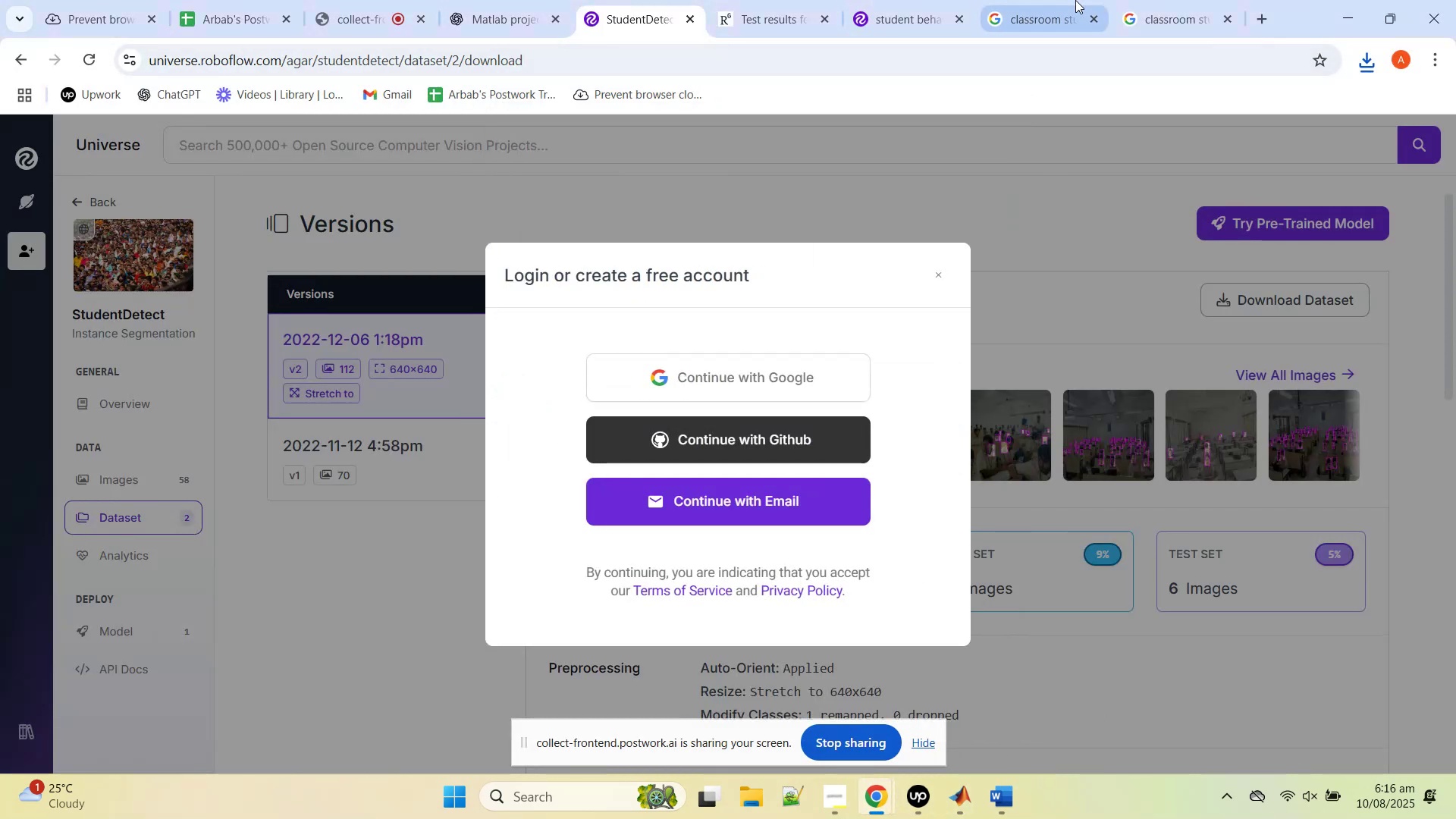 
left_click([1136, 0])
 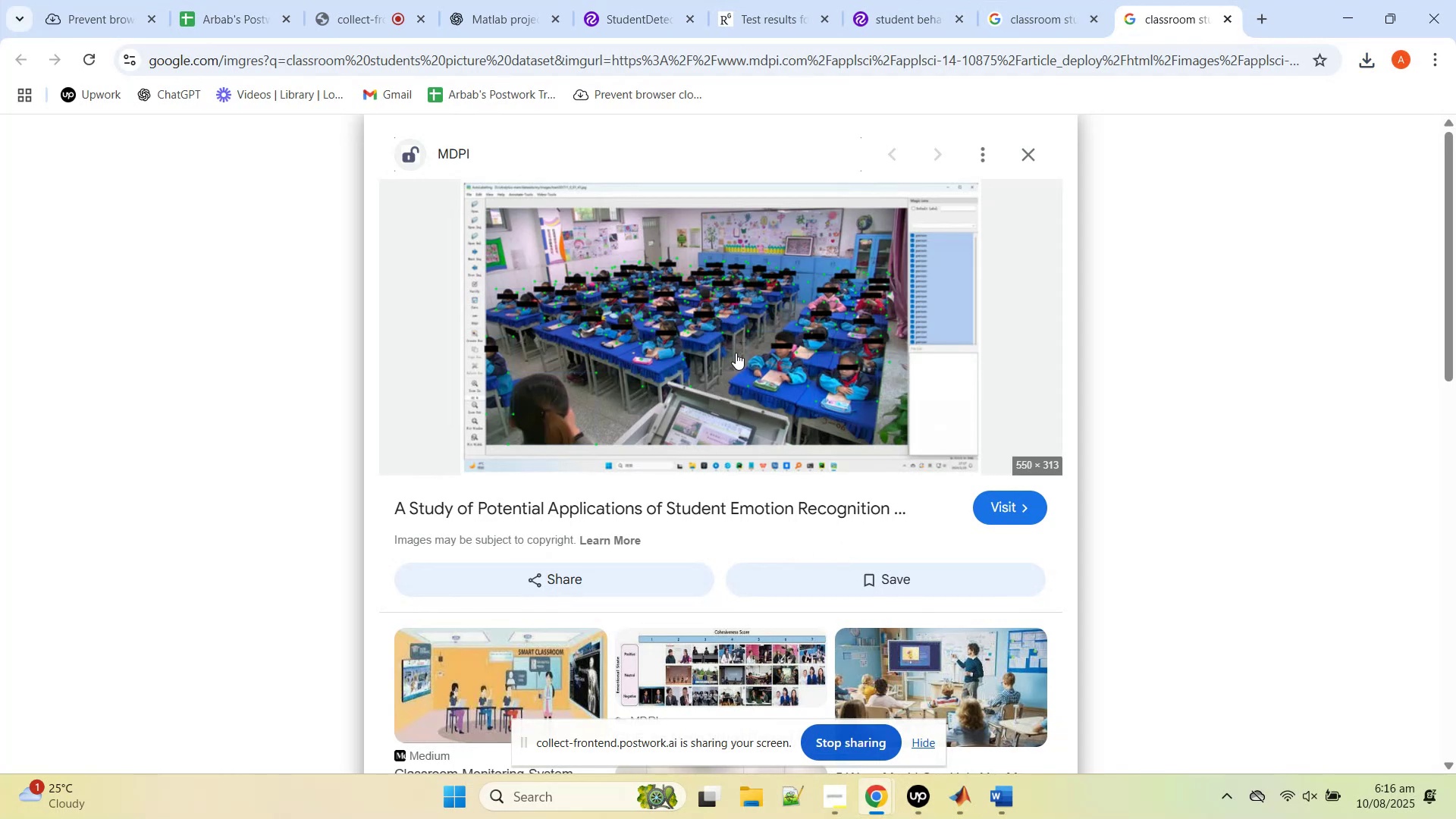 
wait(8.03)
 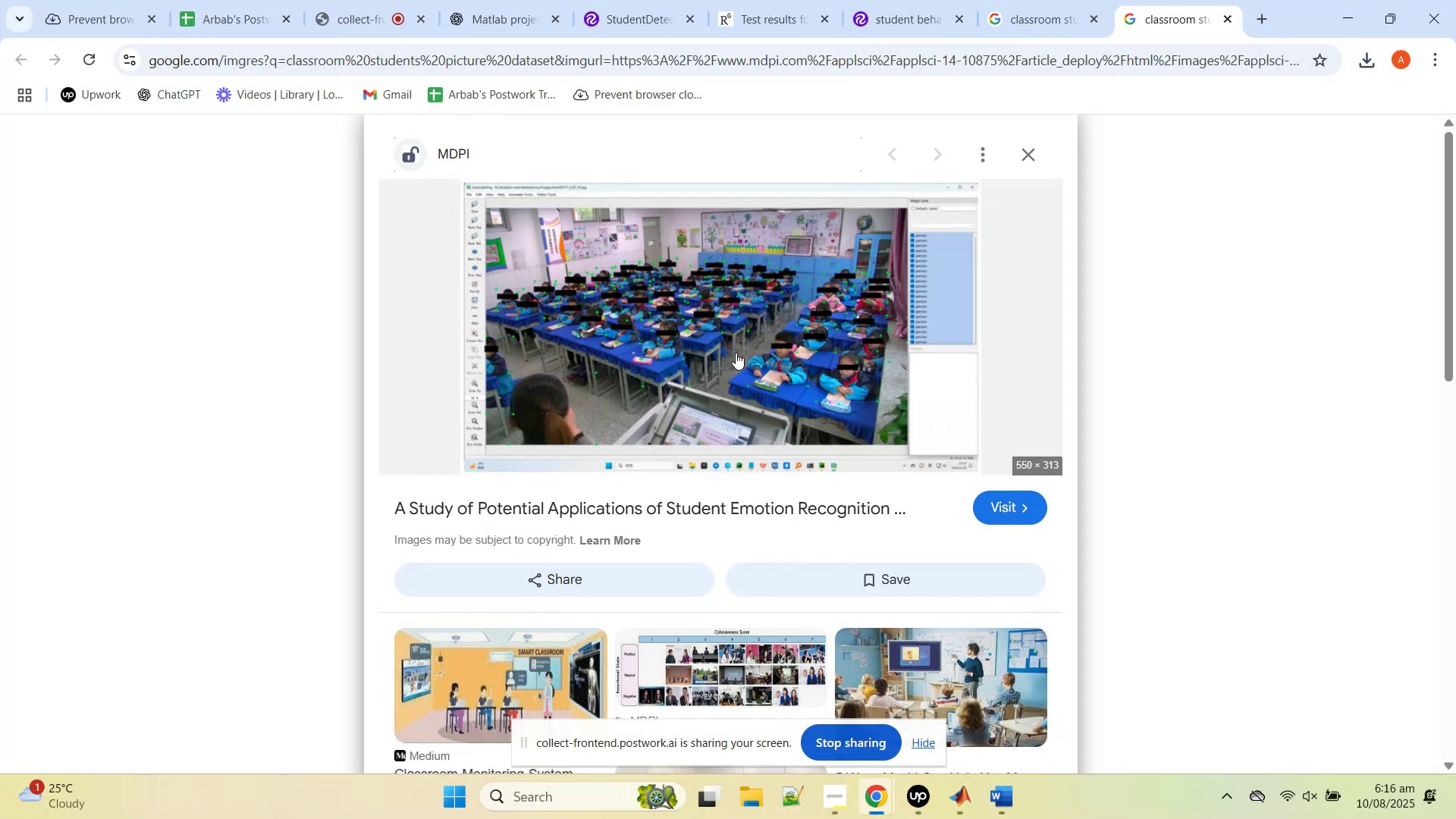 
left_click([989, 504])
 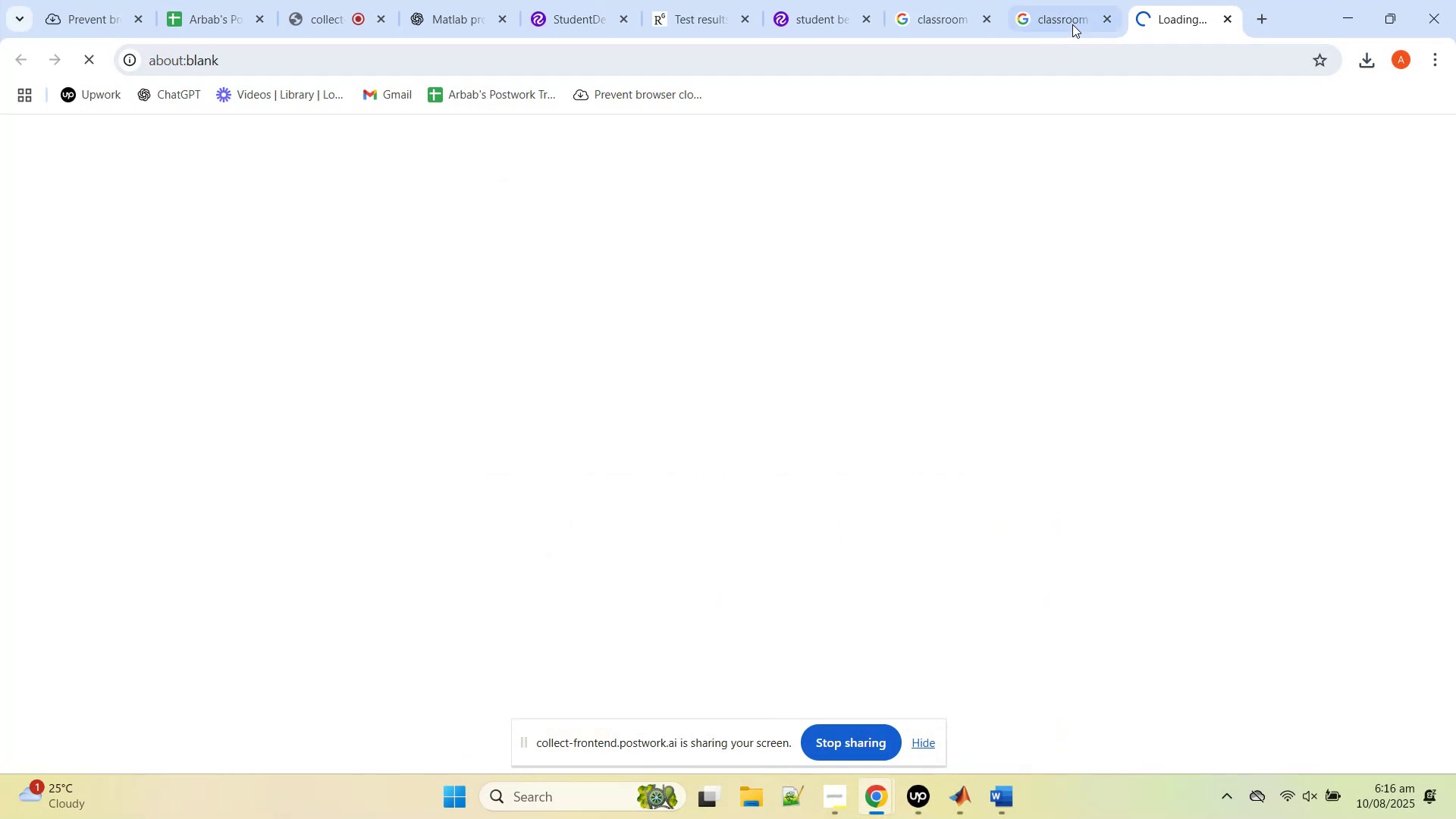 
left_click([1072, 21])
 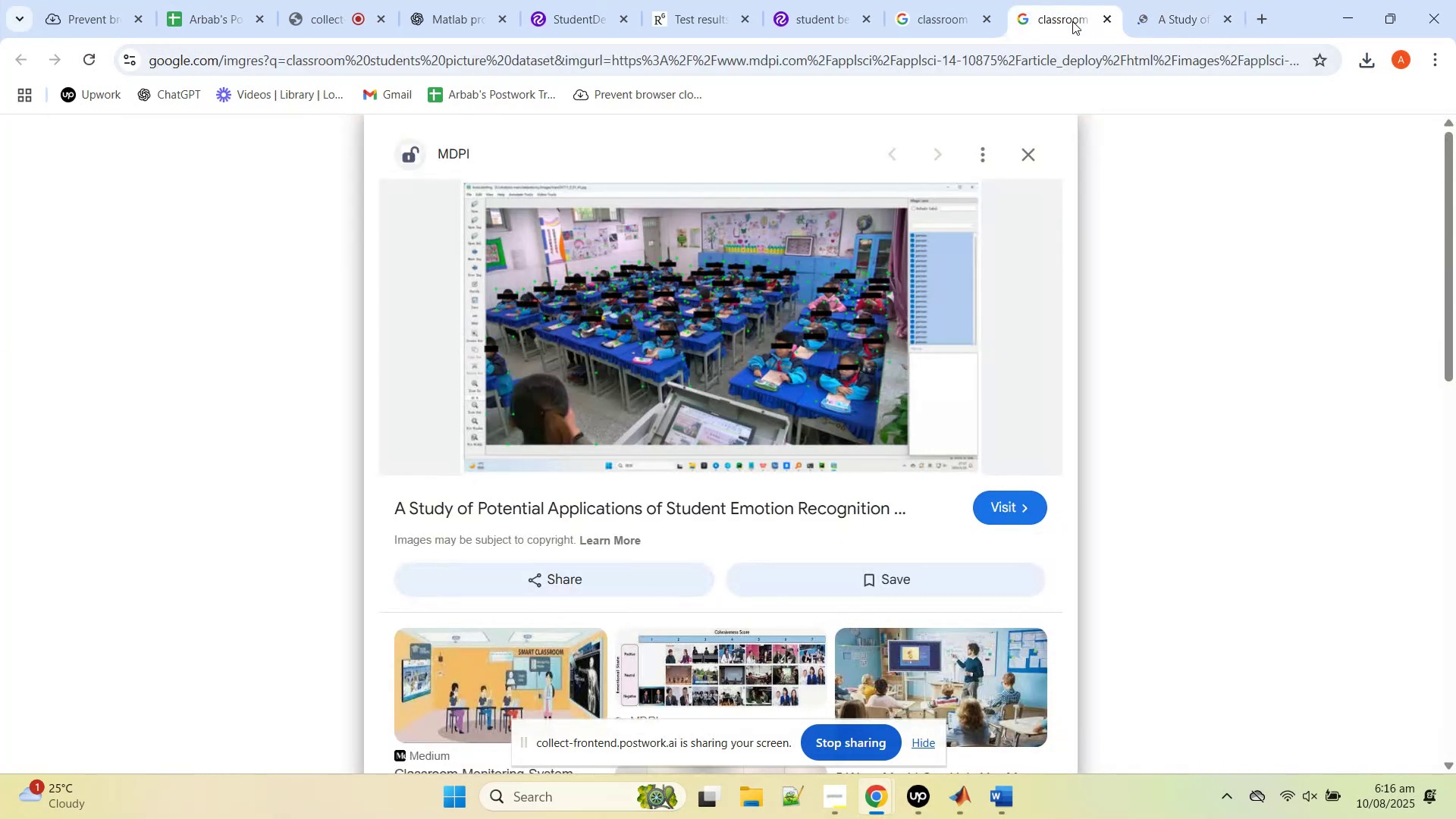 
middle_click([1072, 21])
 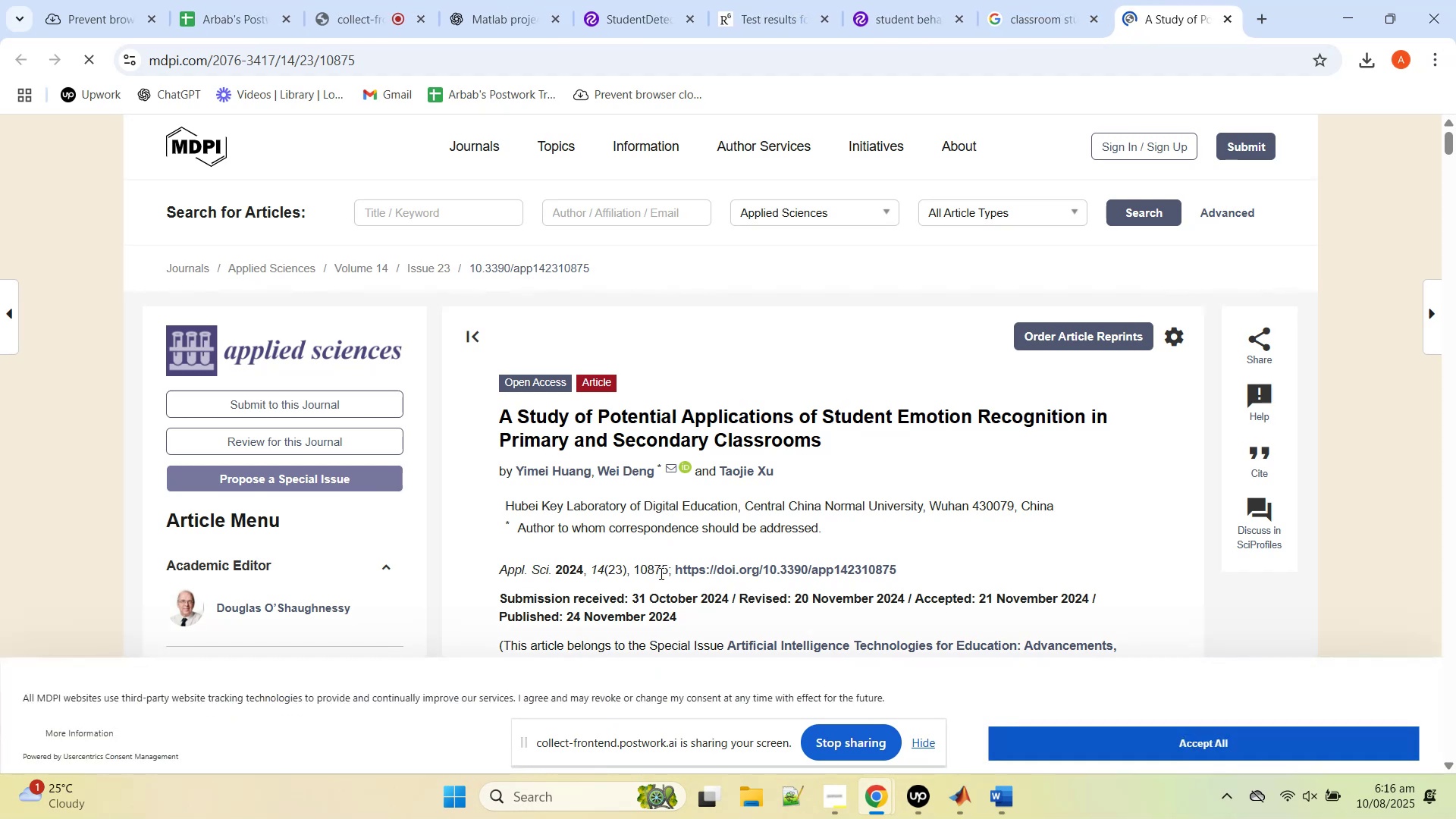 
scroll: coordinate [664, 548], scroll_direction: down, amount: 13.0
 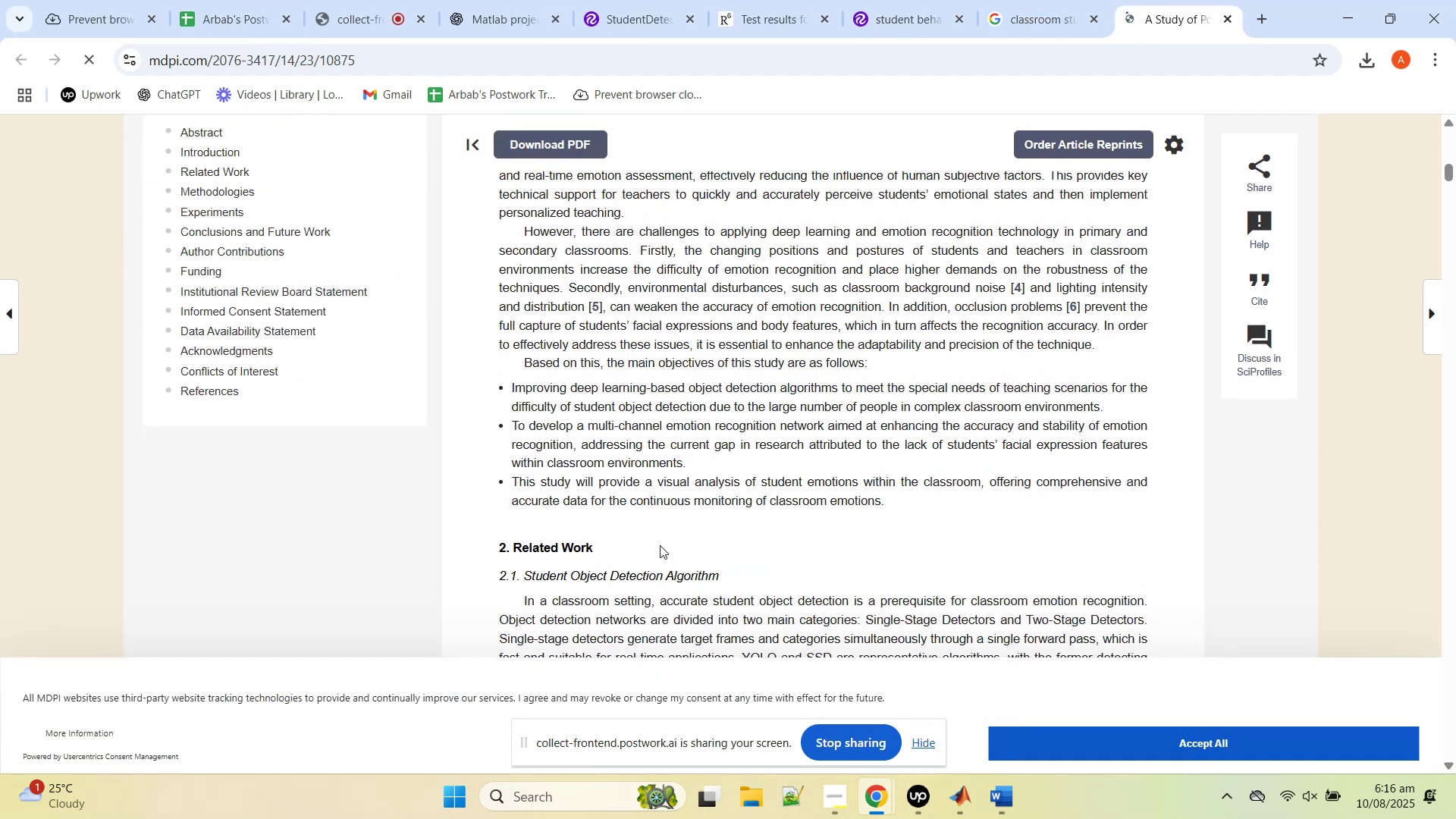 
scroll: coordinate [660, 545], scroll_direction: up, amount: 5.0
 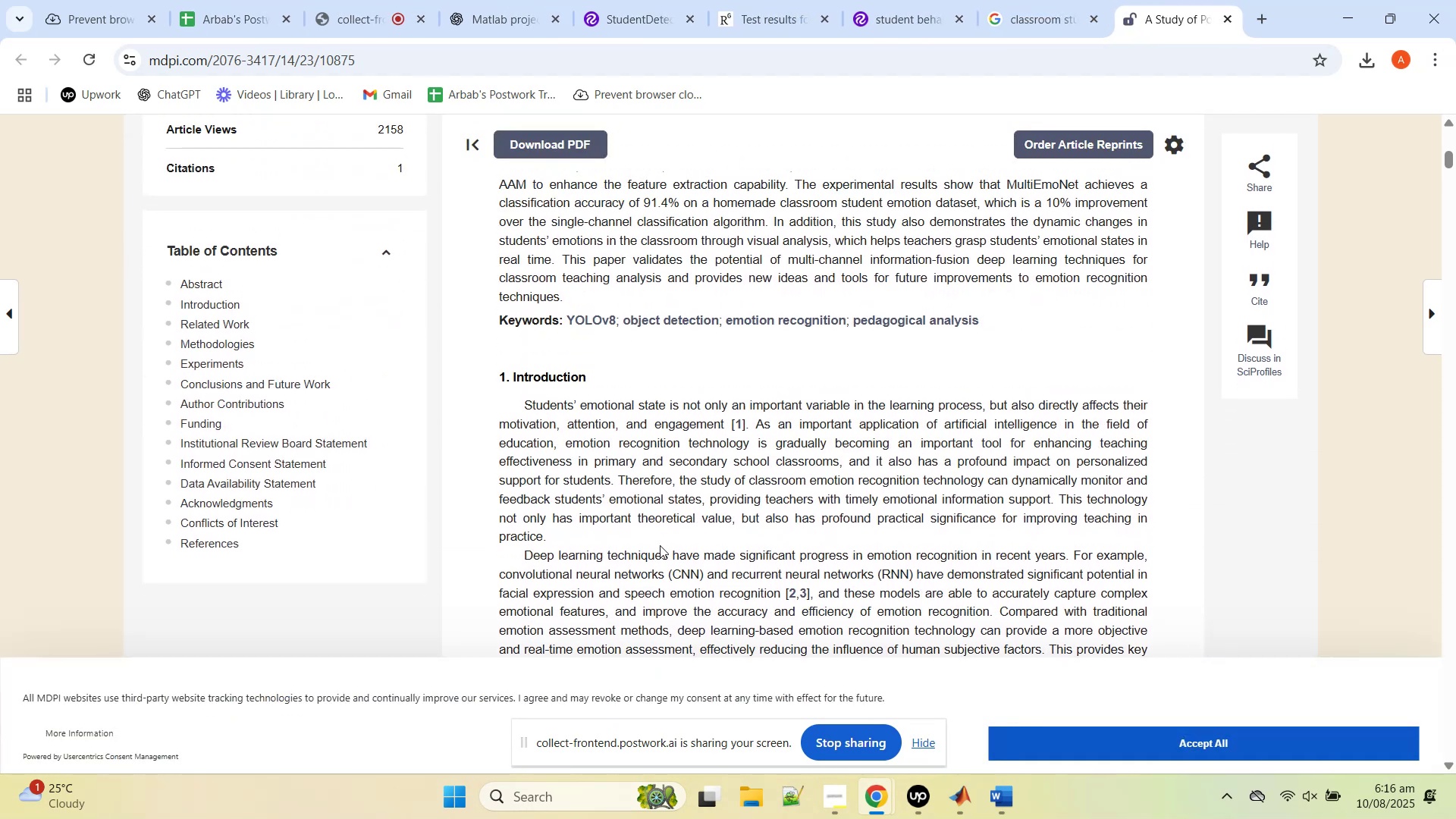 
scroll: coordinate [1153, 512], scroll_direction: down, amount: 65.0
 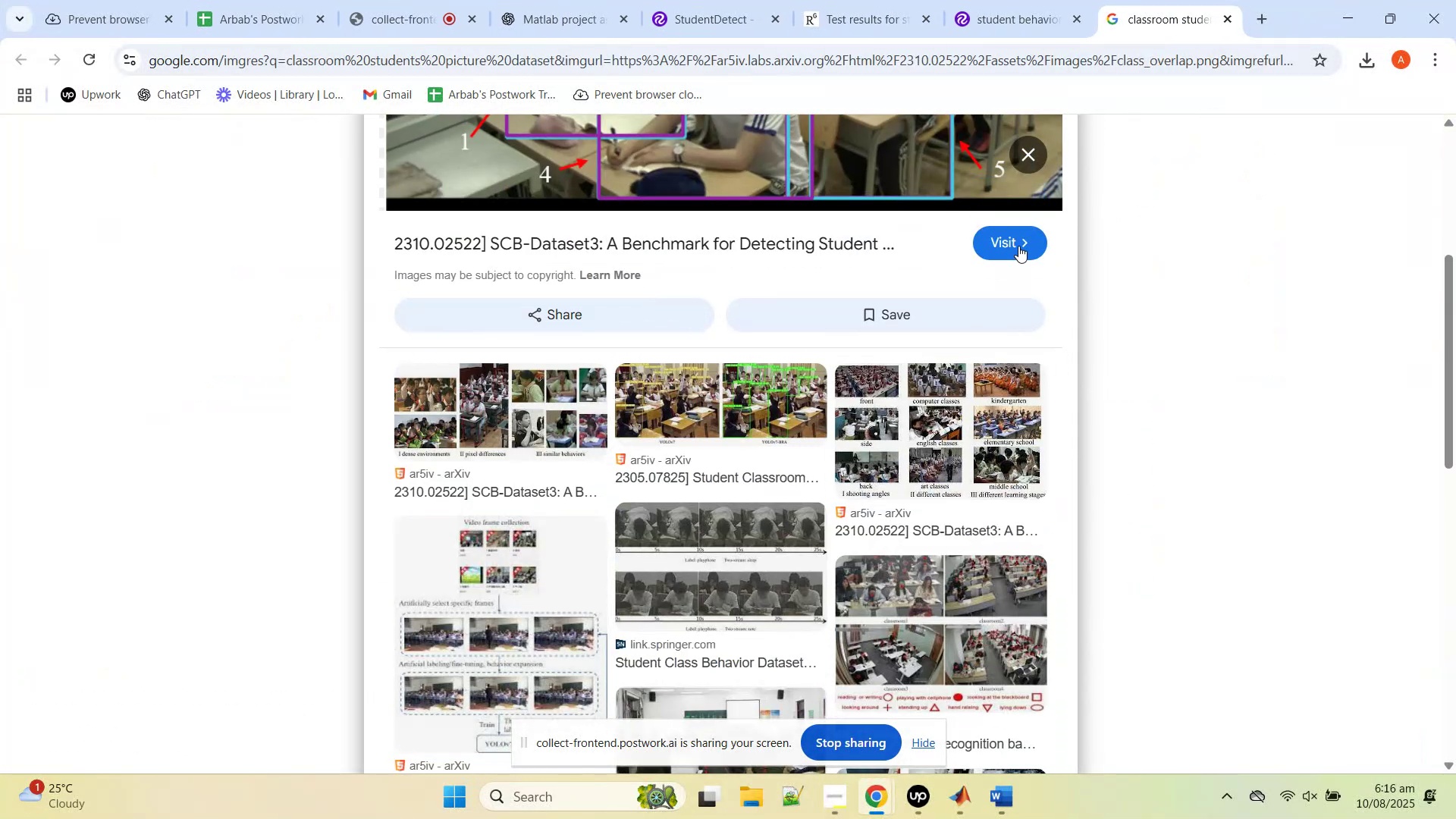 
left_click([1018, 240])
 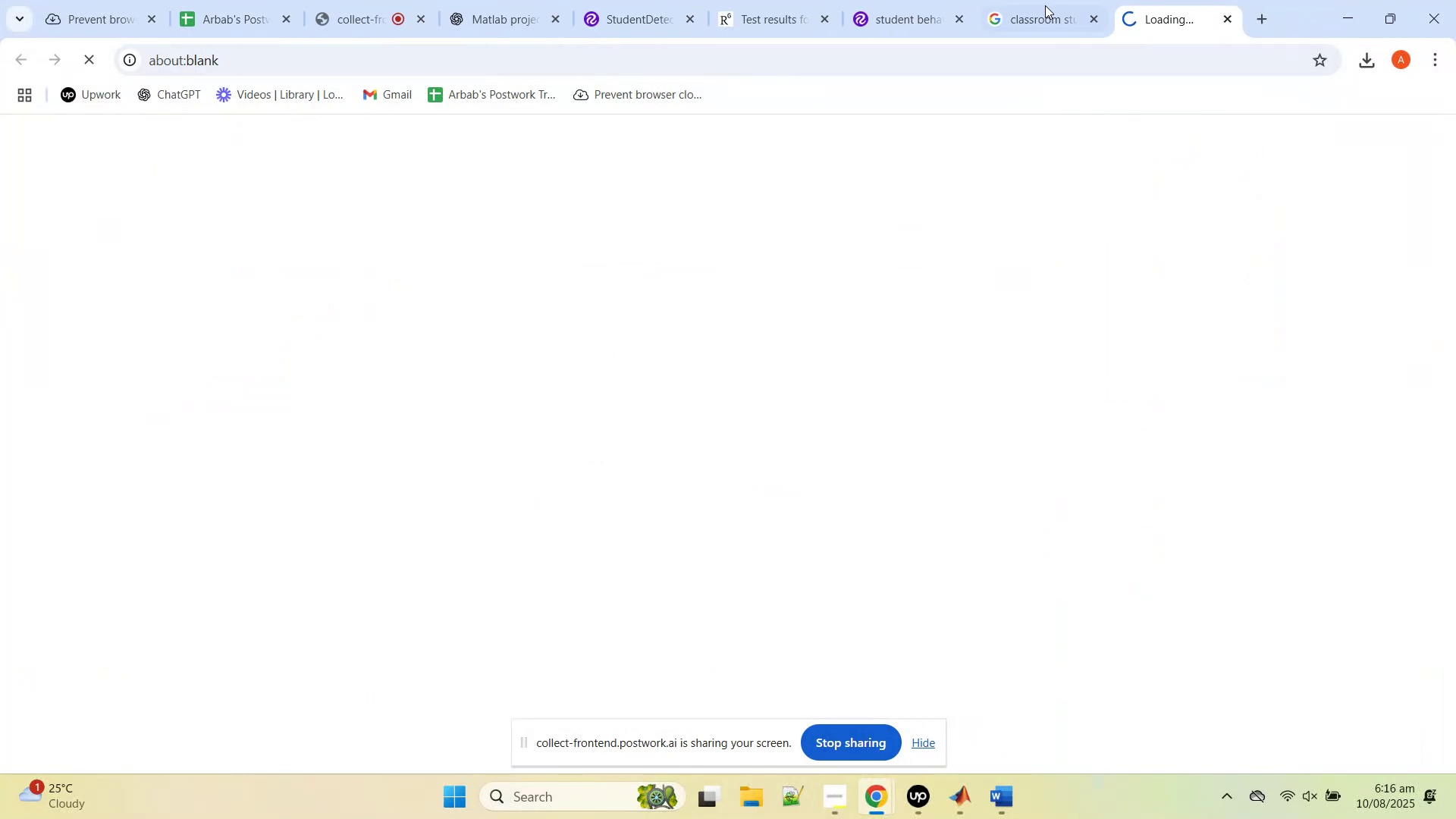 
middle_click([1046, 0])
 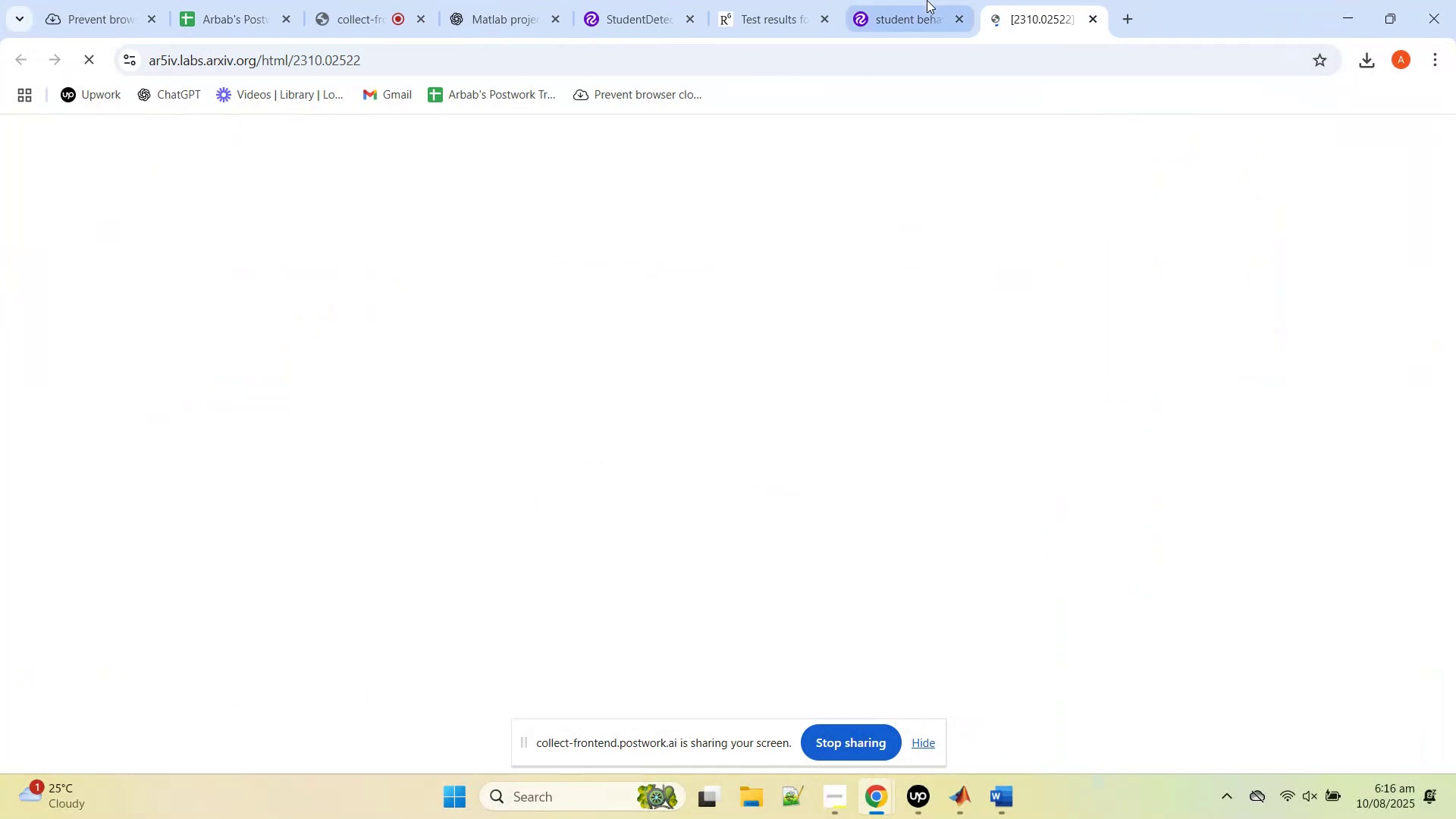 
left_click([924, 0])
 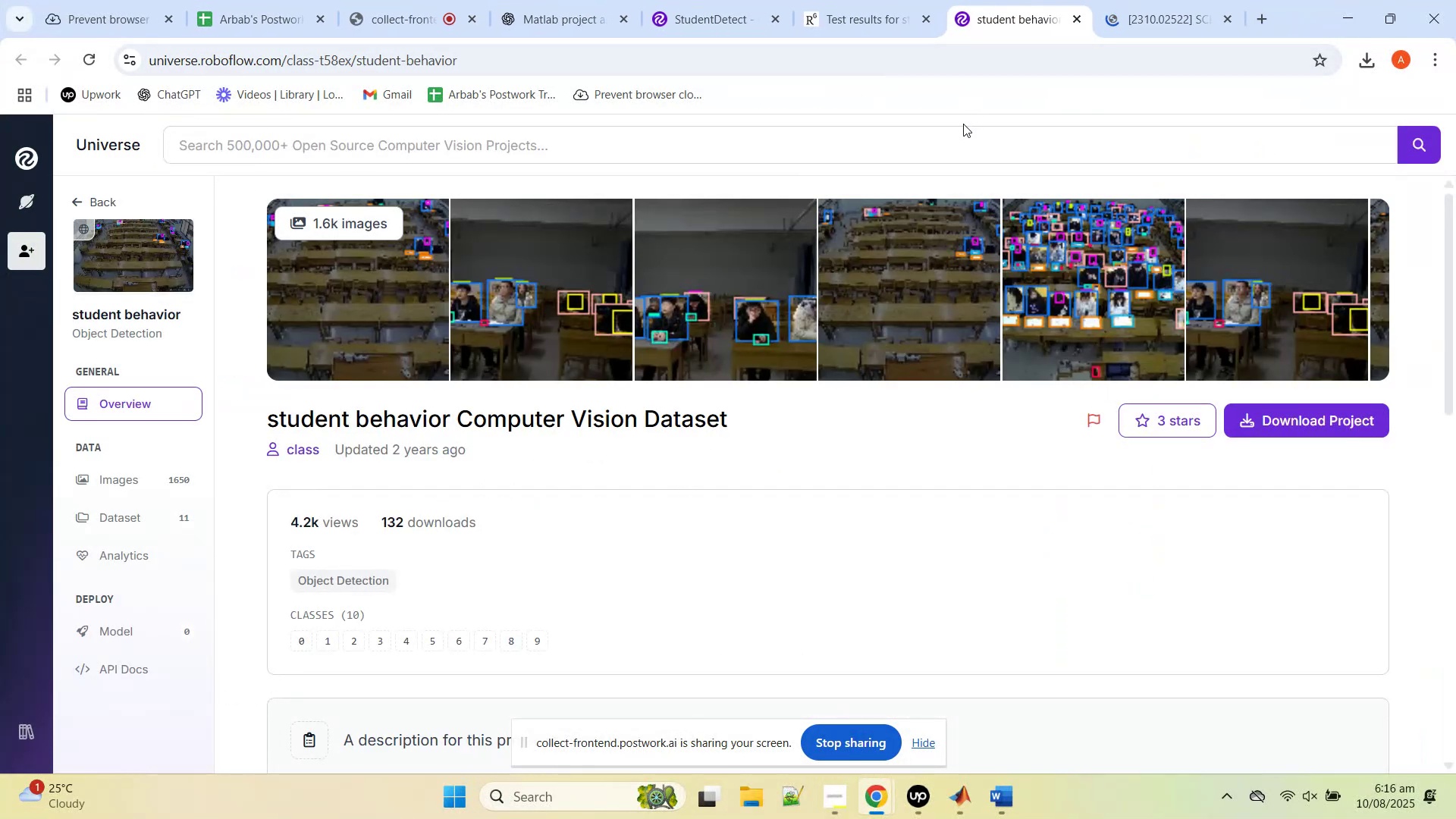 
left_click([674, 0])
 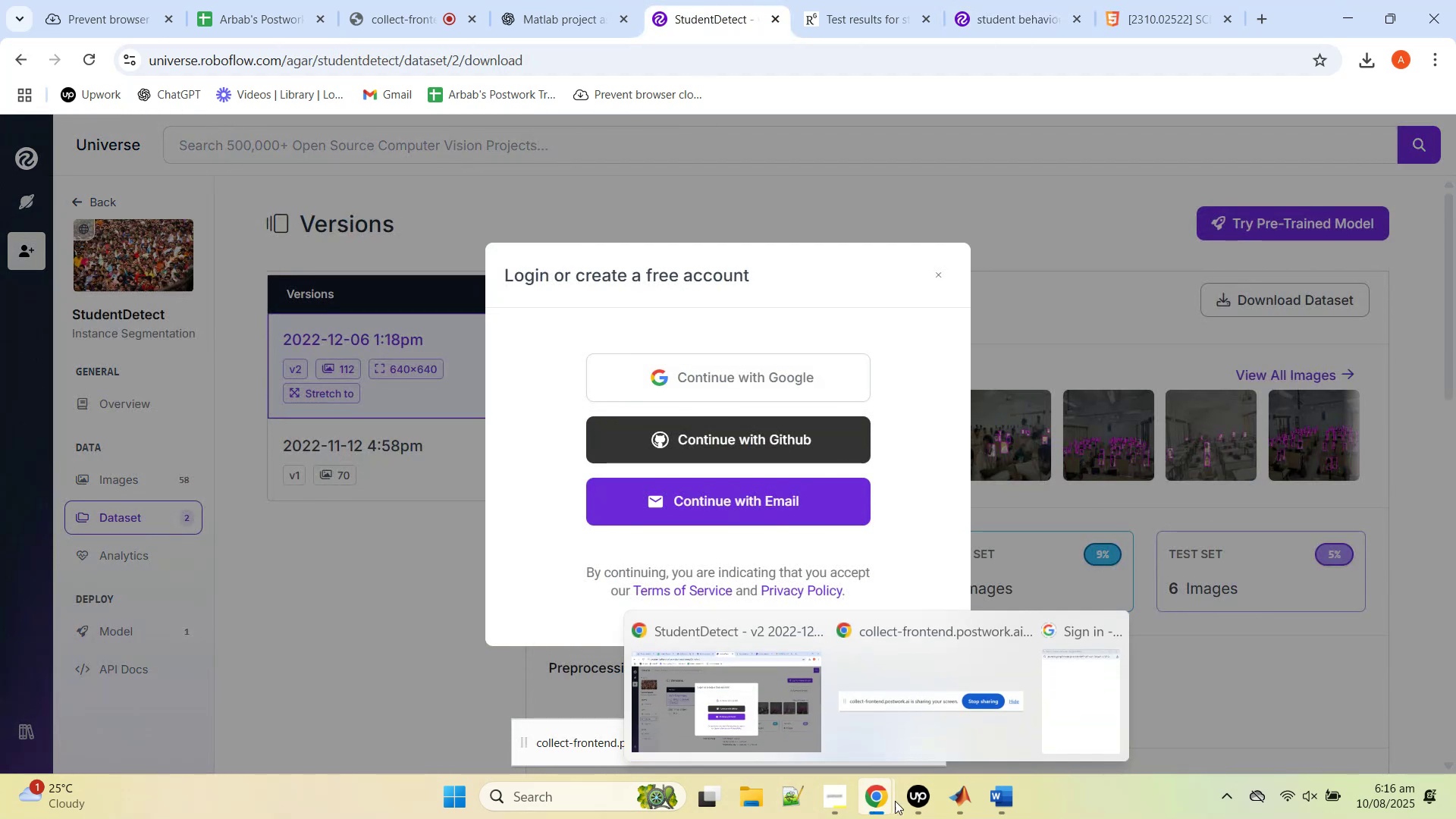 
left_click([1078, 689])
 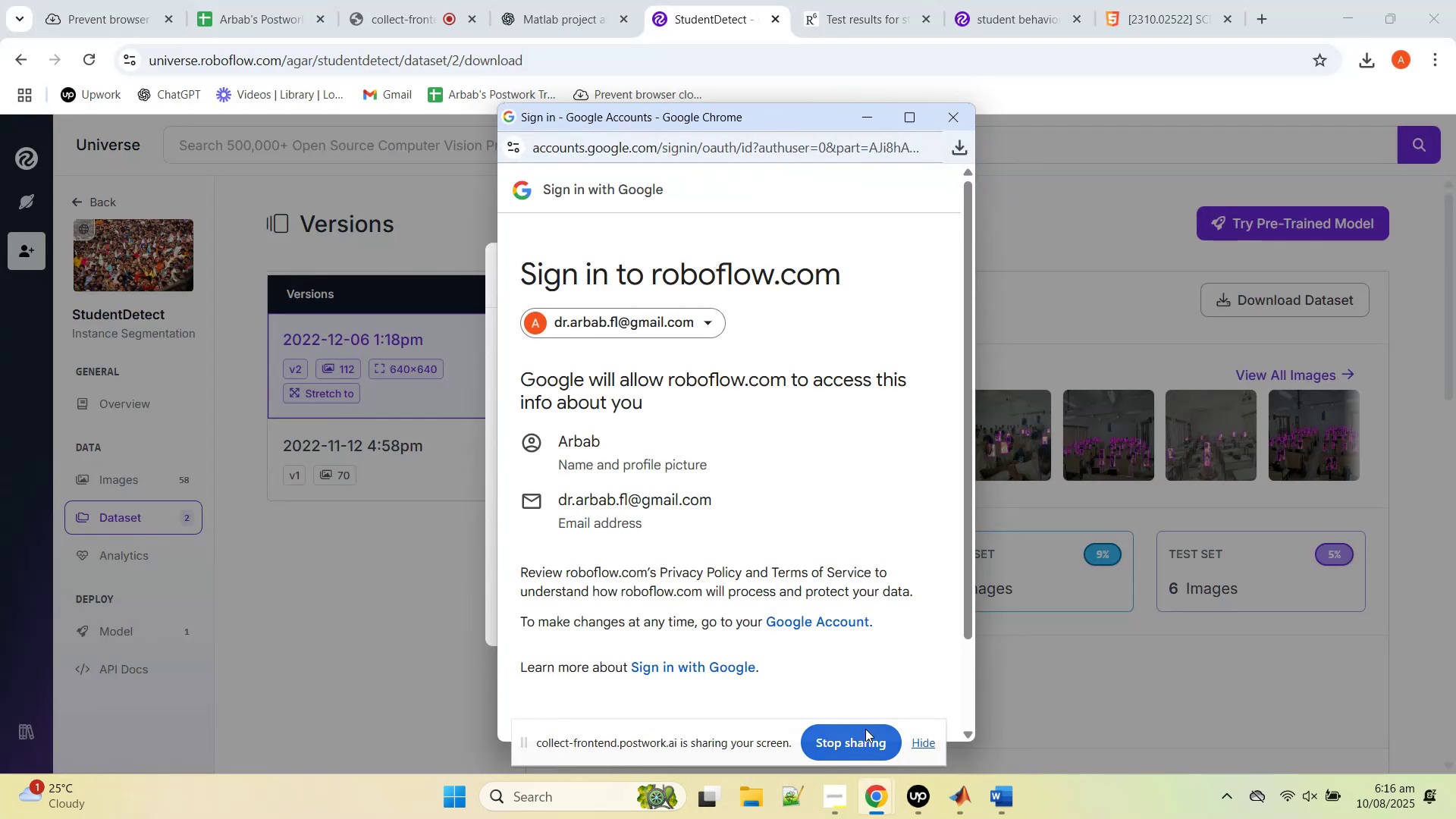 
scroll: coordinate [841, 548], scroll_direction: down, amount: 5.0
 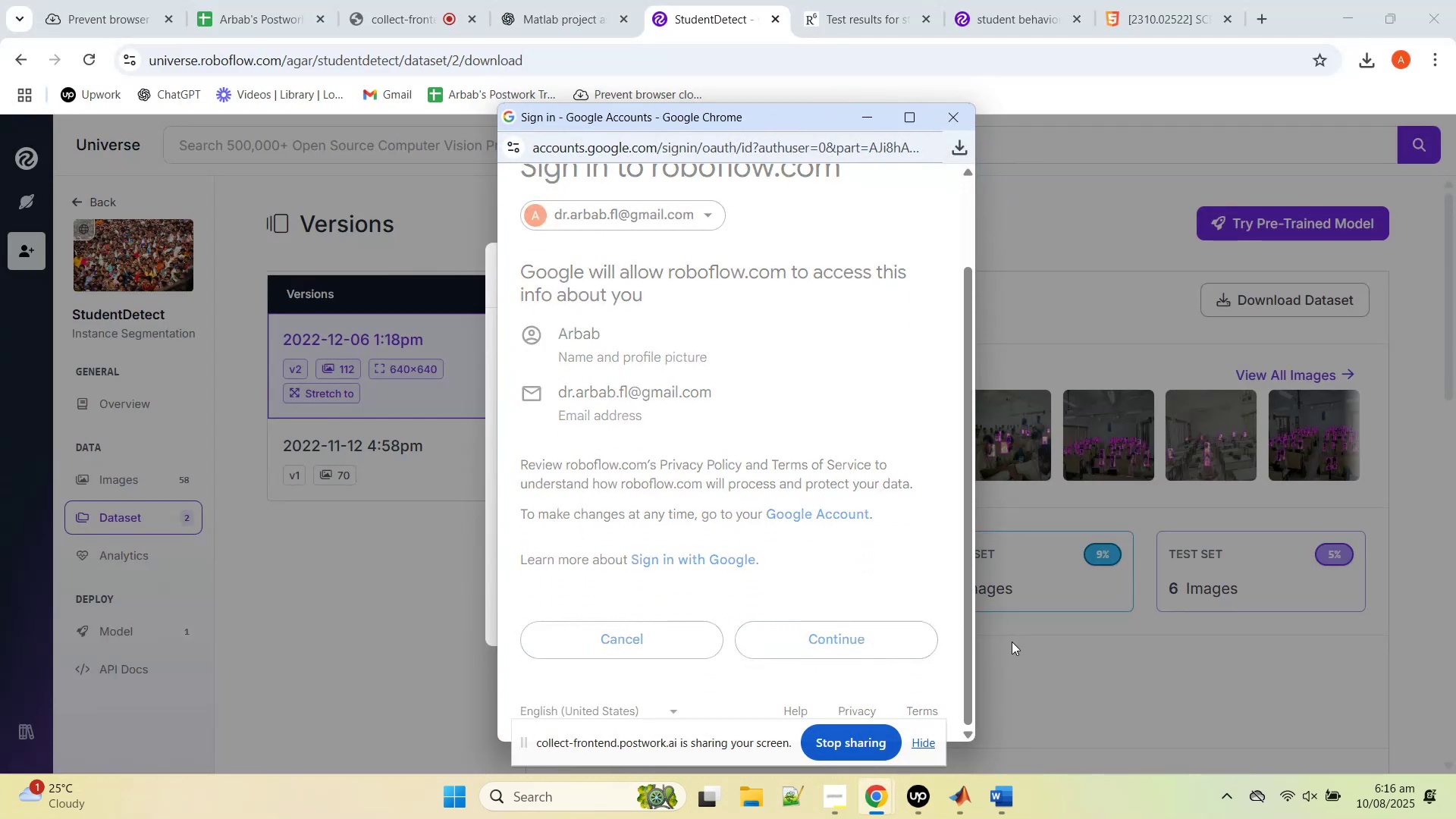 
left_click([1233, 666])
 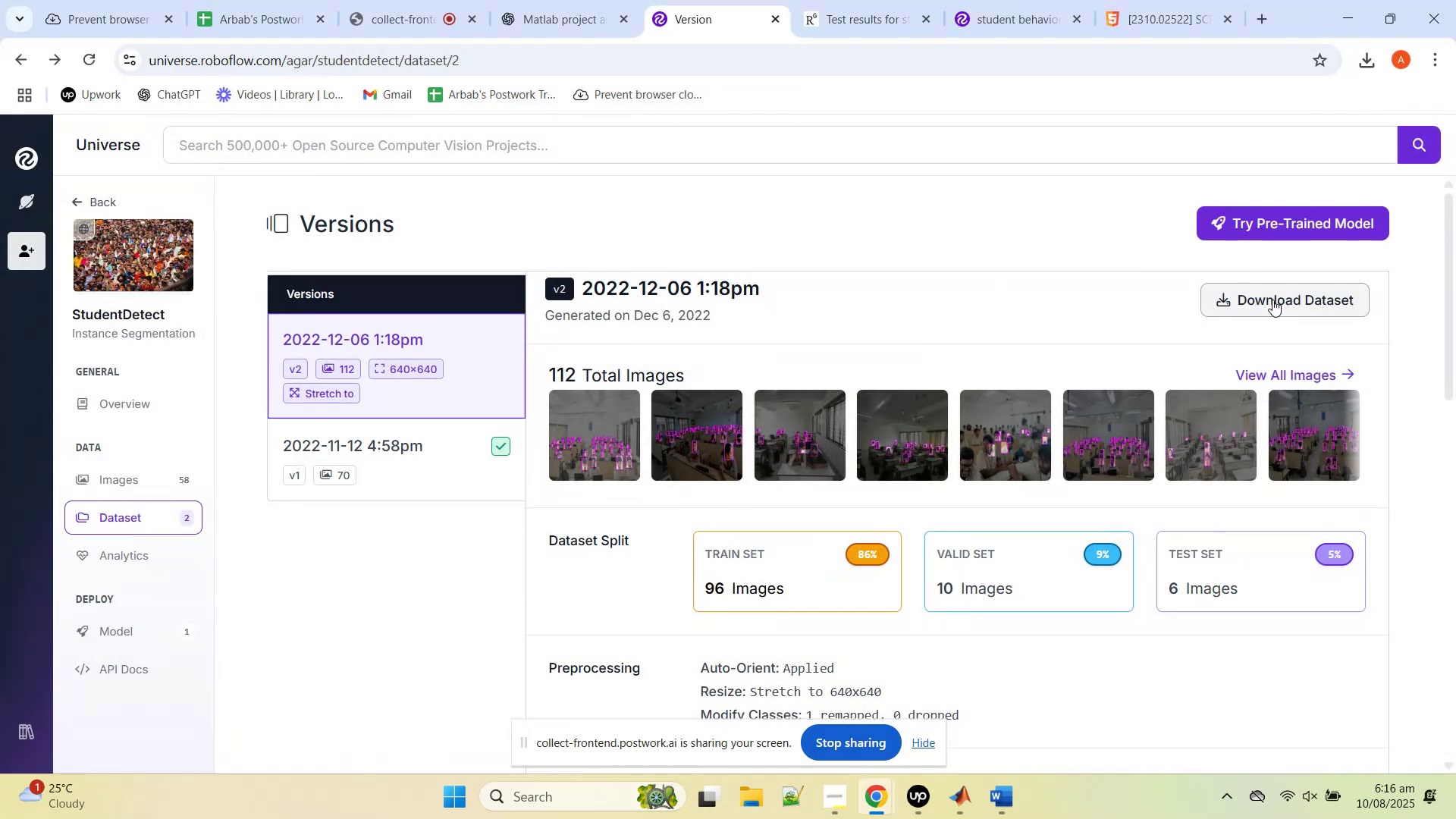 
left_click([1268, 304])
 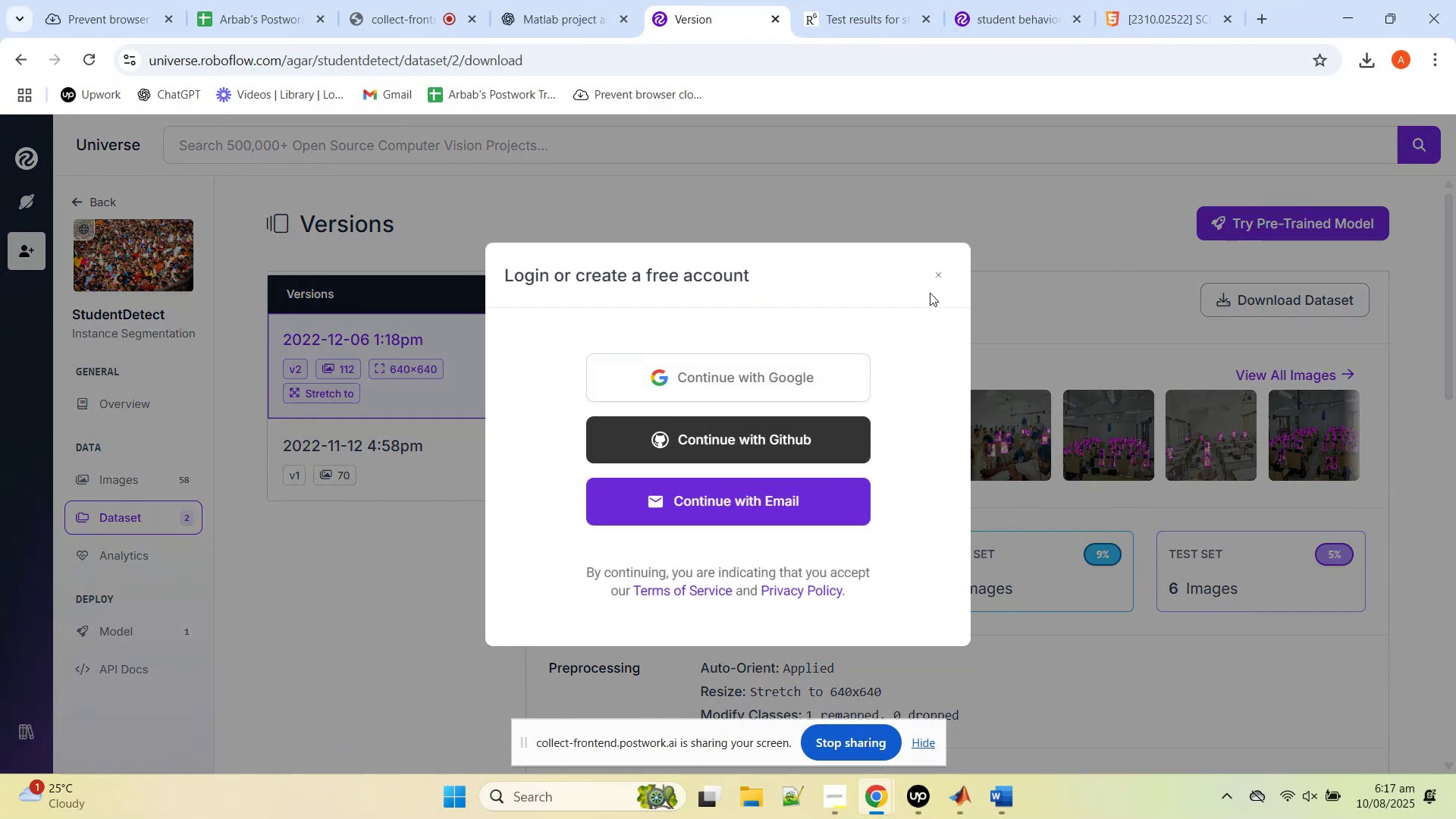 
left_click([940, 276])
 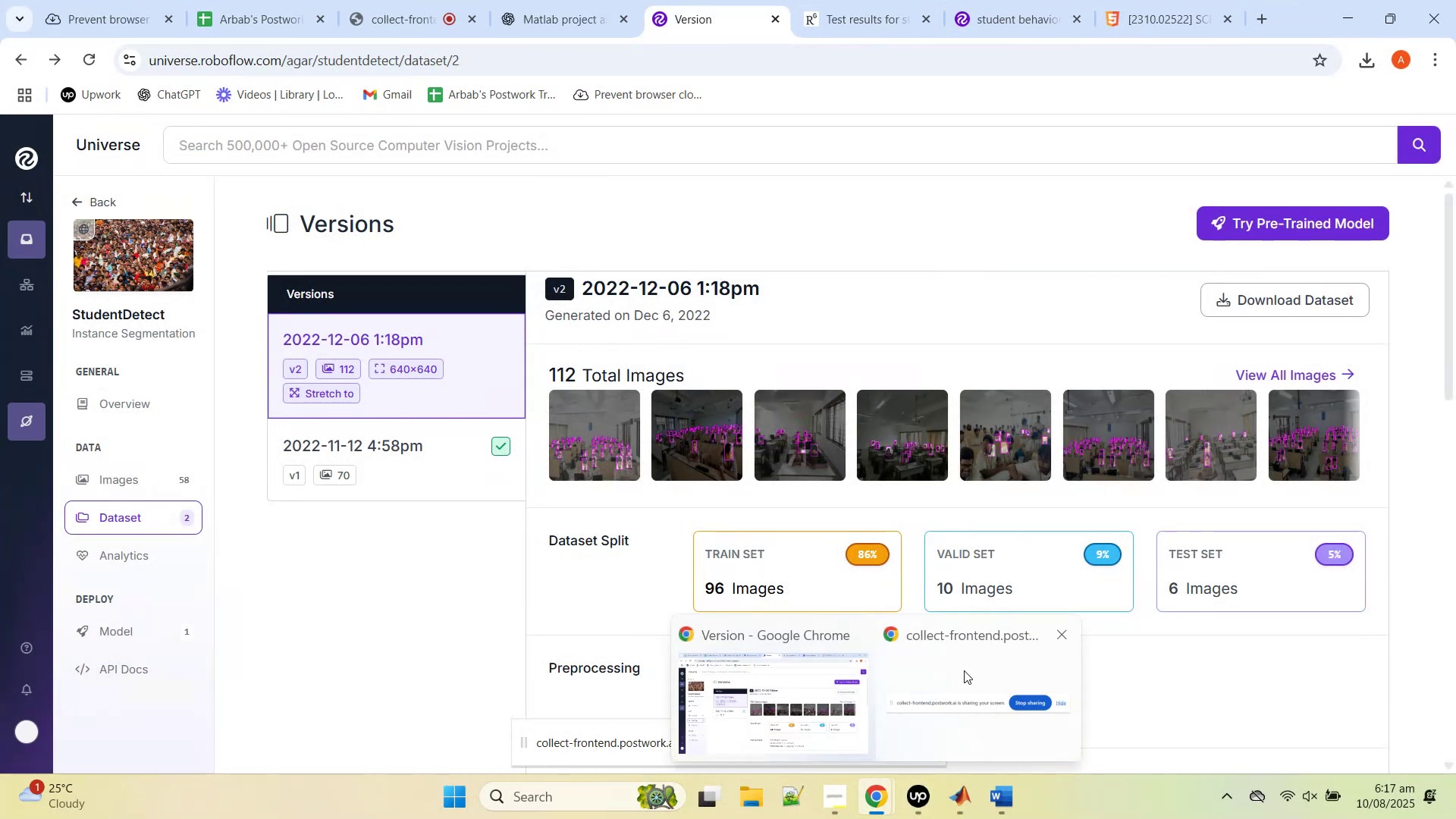 
left_click([877, 225])
 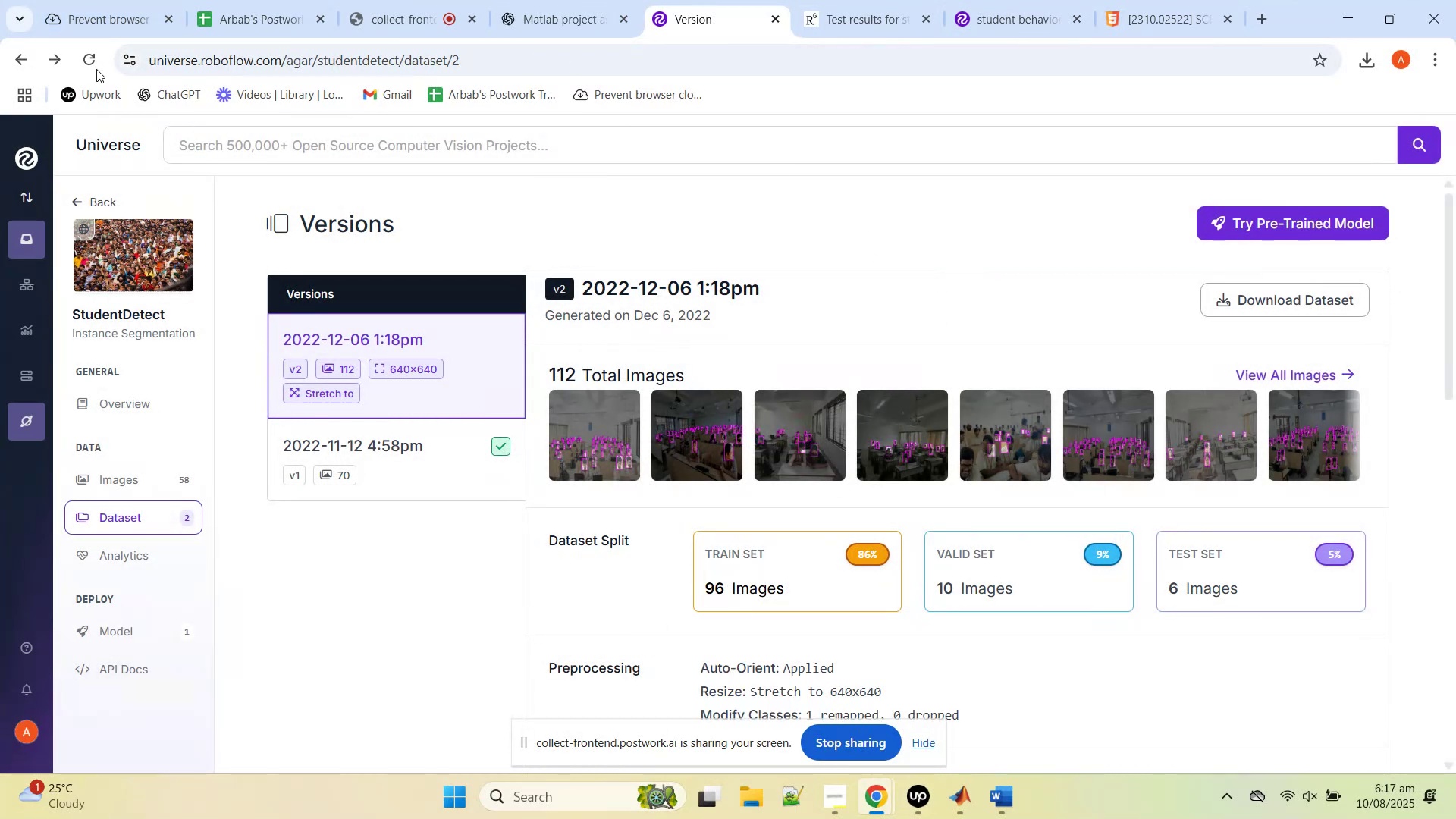 
left_click([79, 63])
 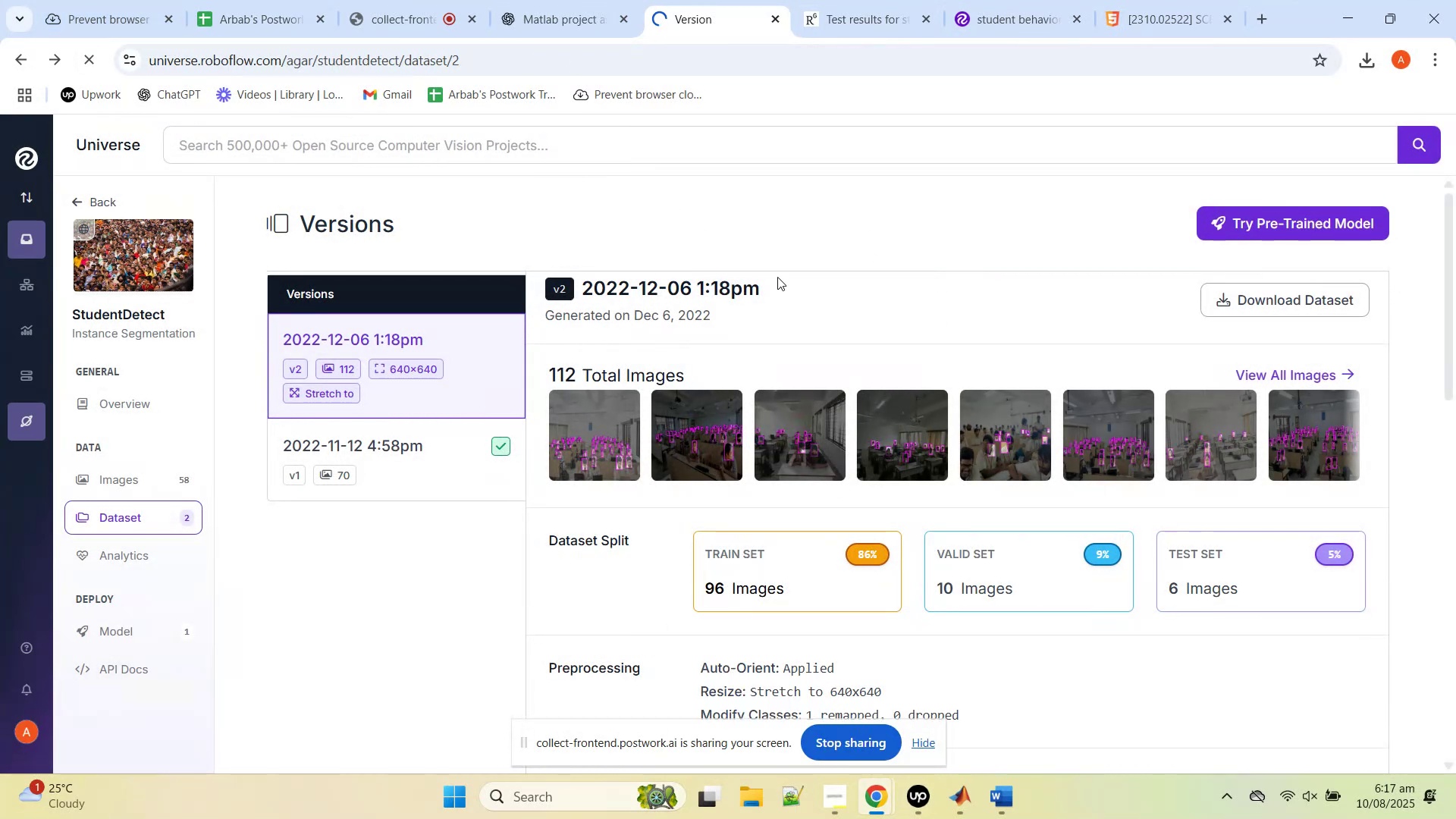 
scroll: coordinate [882, 303], scroll_direction: up, amount: 5.0
 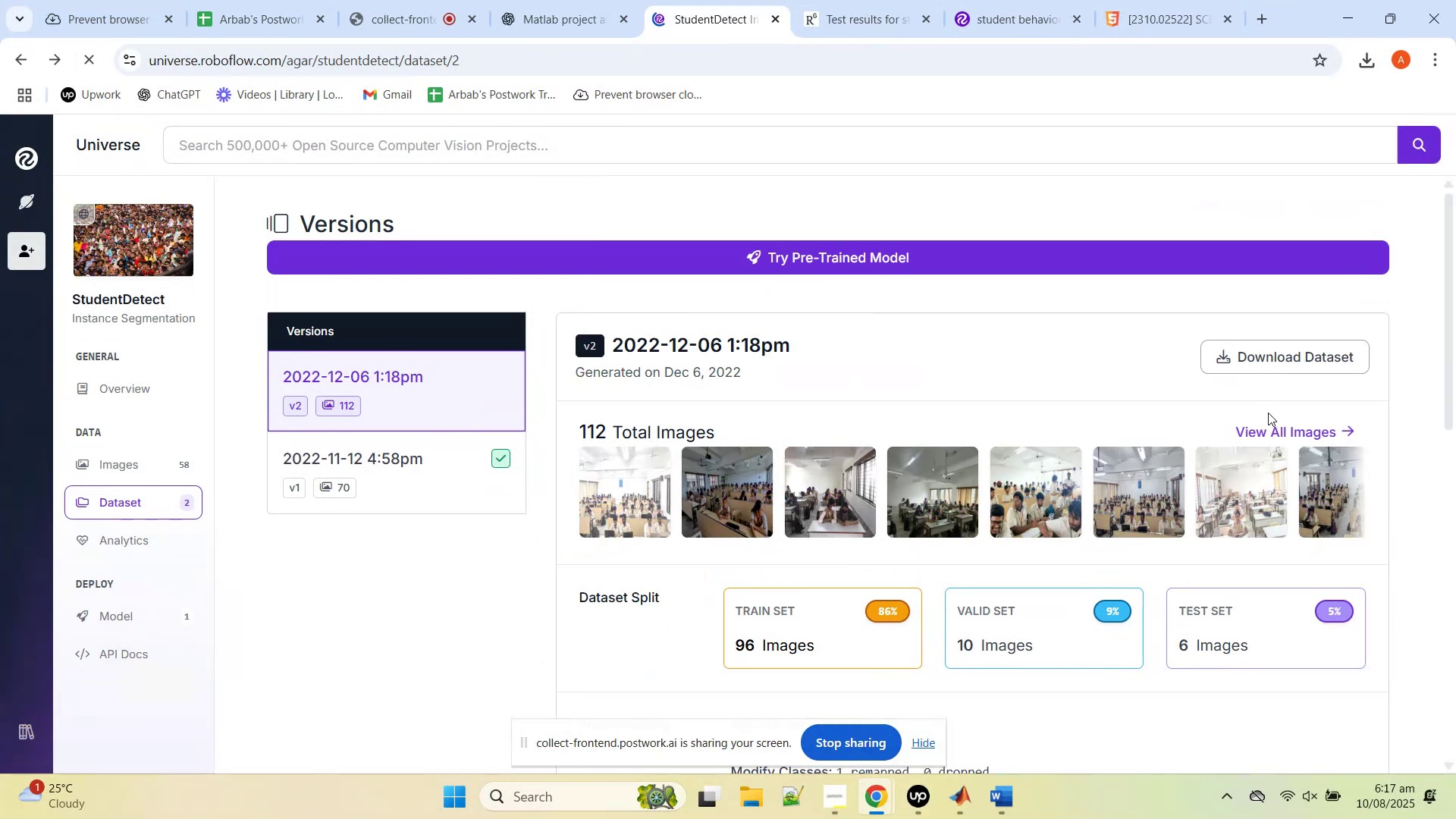 
left_click([1278, 362])
 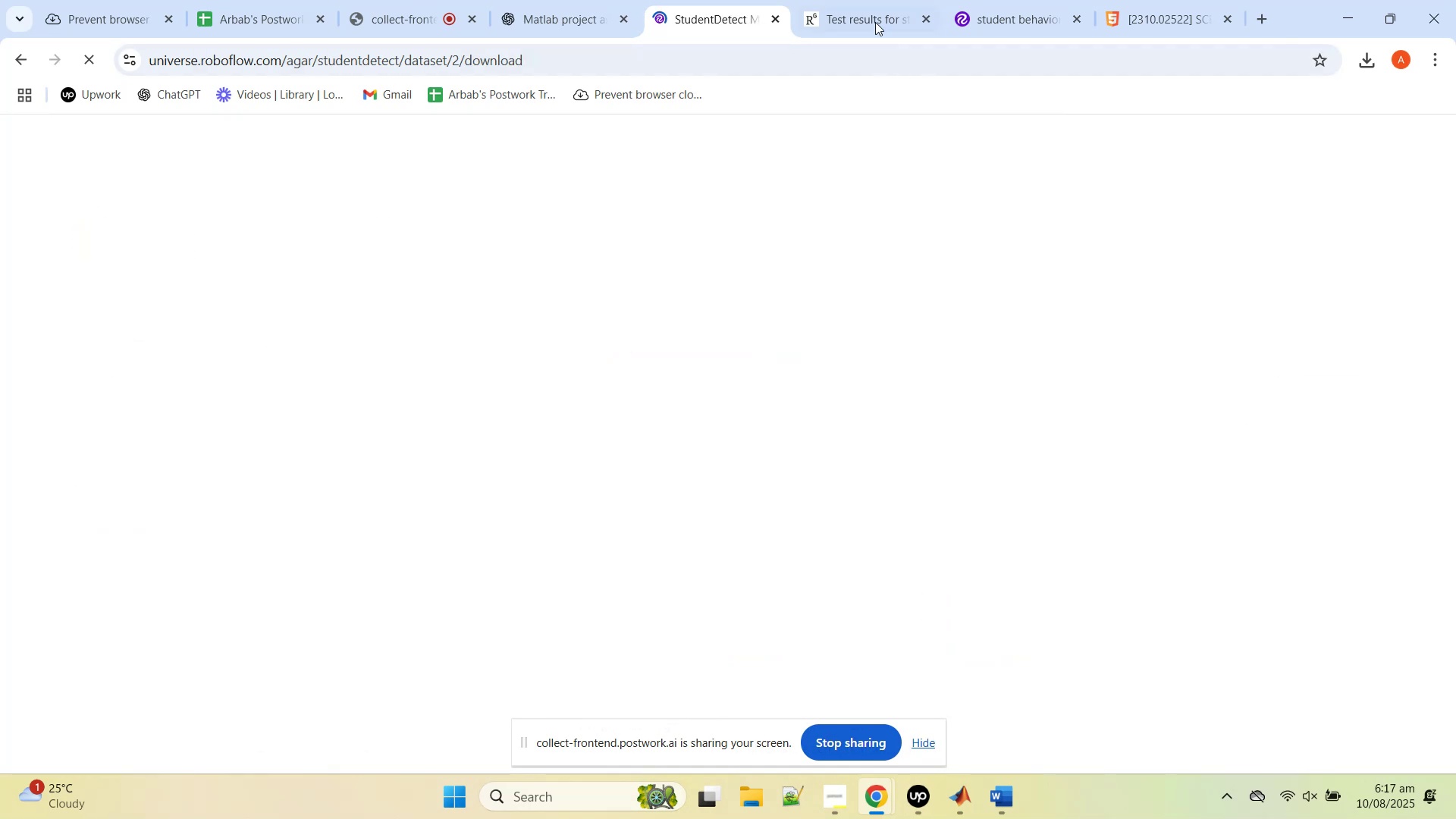 
mouse_move([720, 0])
 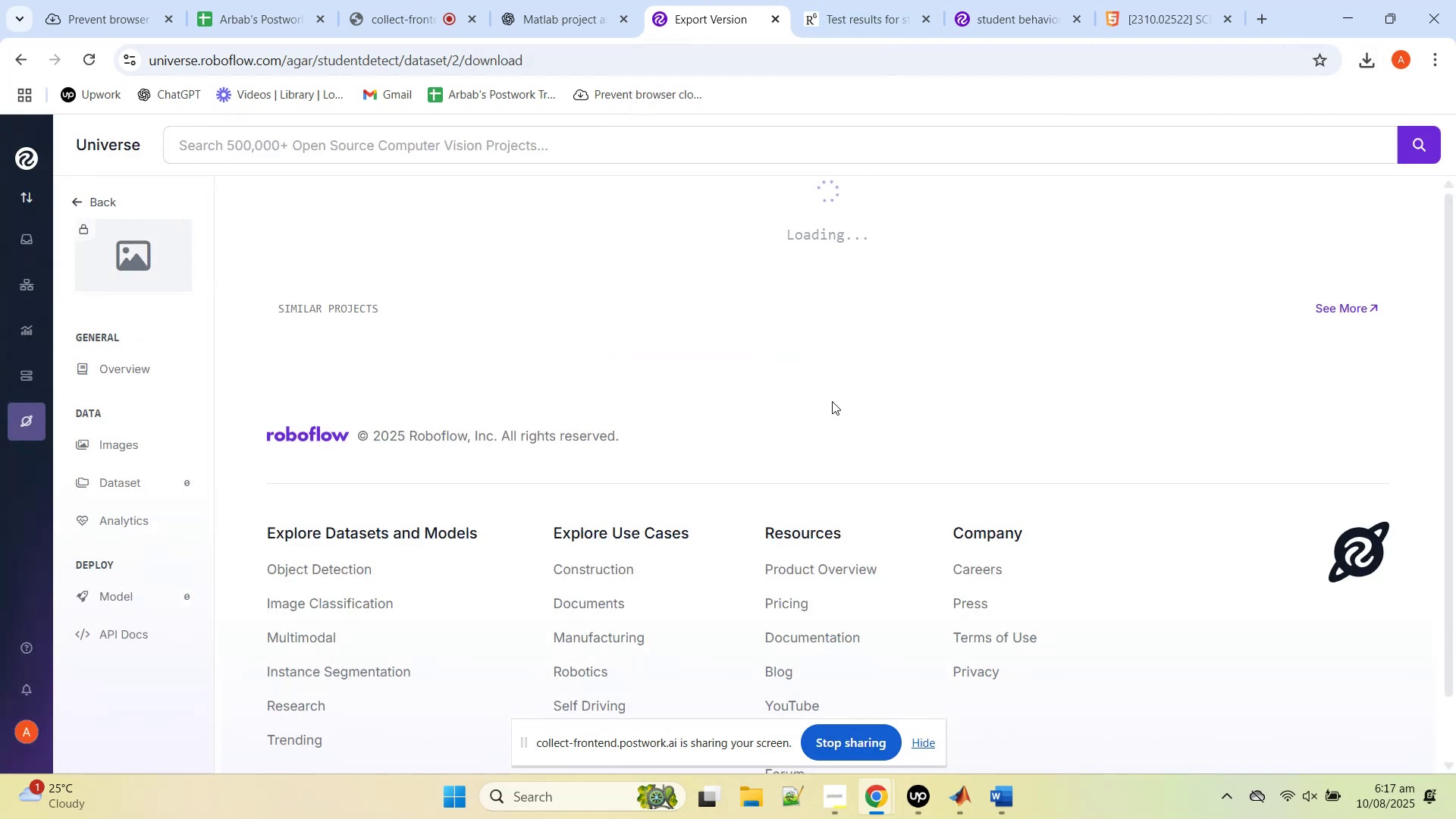 
scroll: coordinate [853, 420], scroll_direction: up, amount: 3.0
 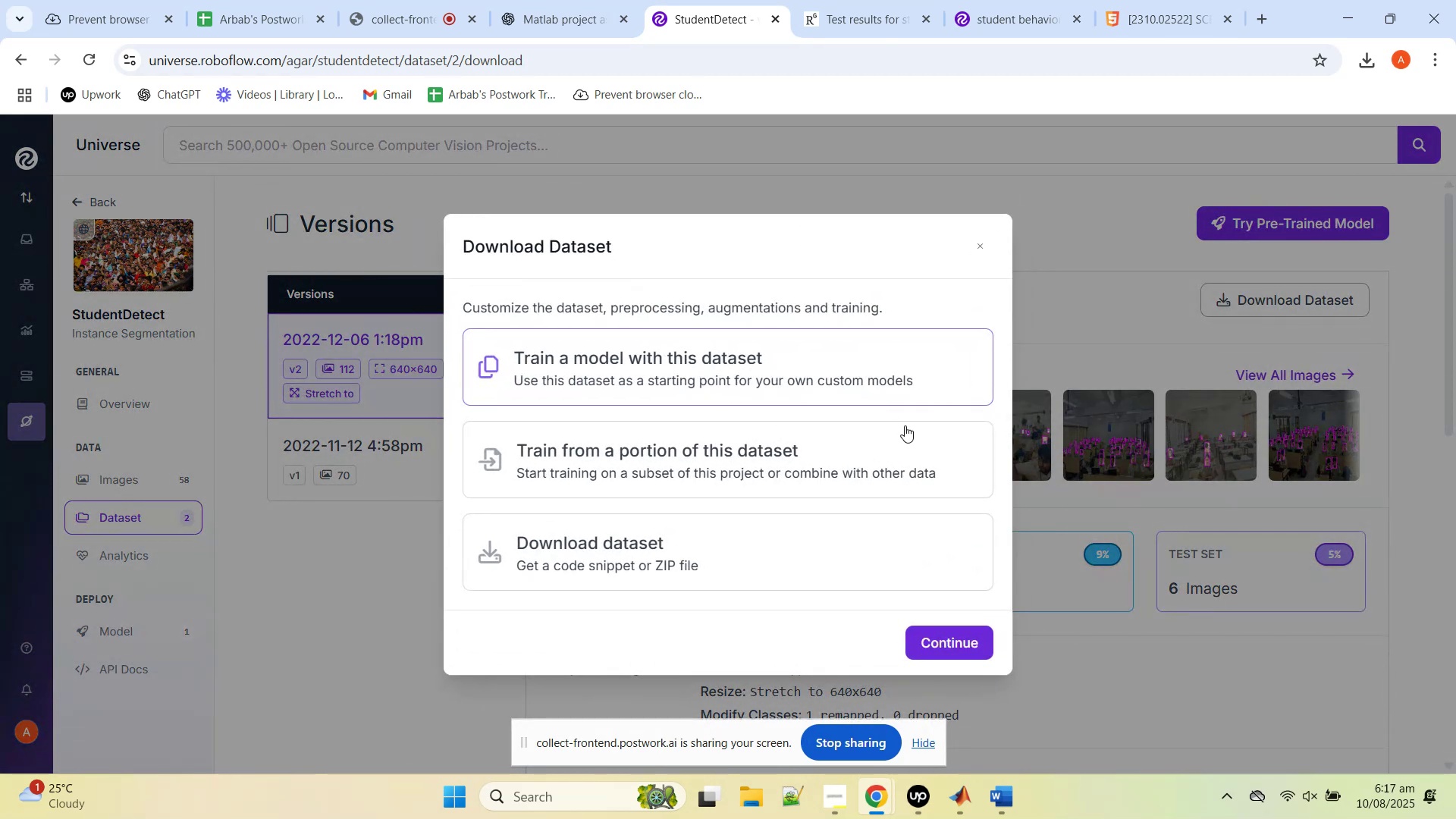 
wait(7.55)
 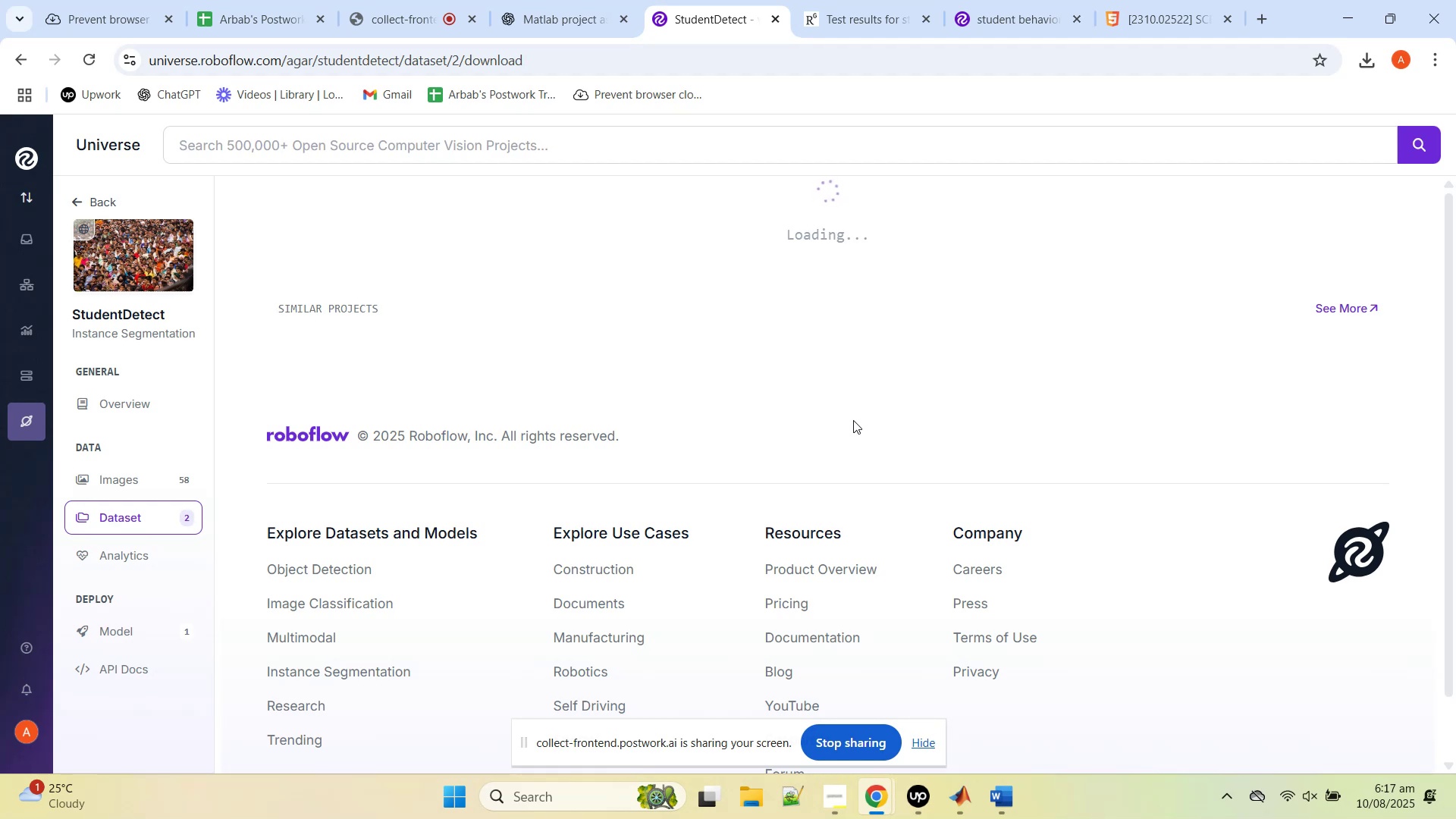 
left_click([630, 554])
 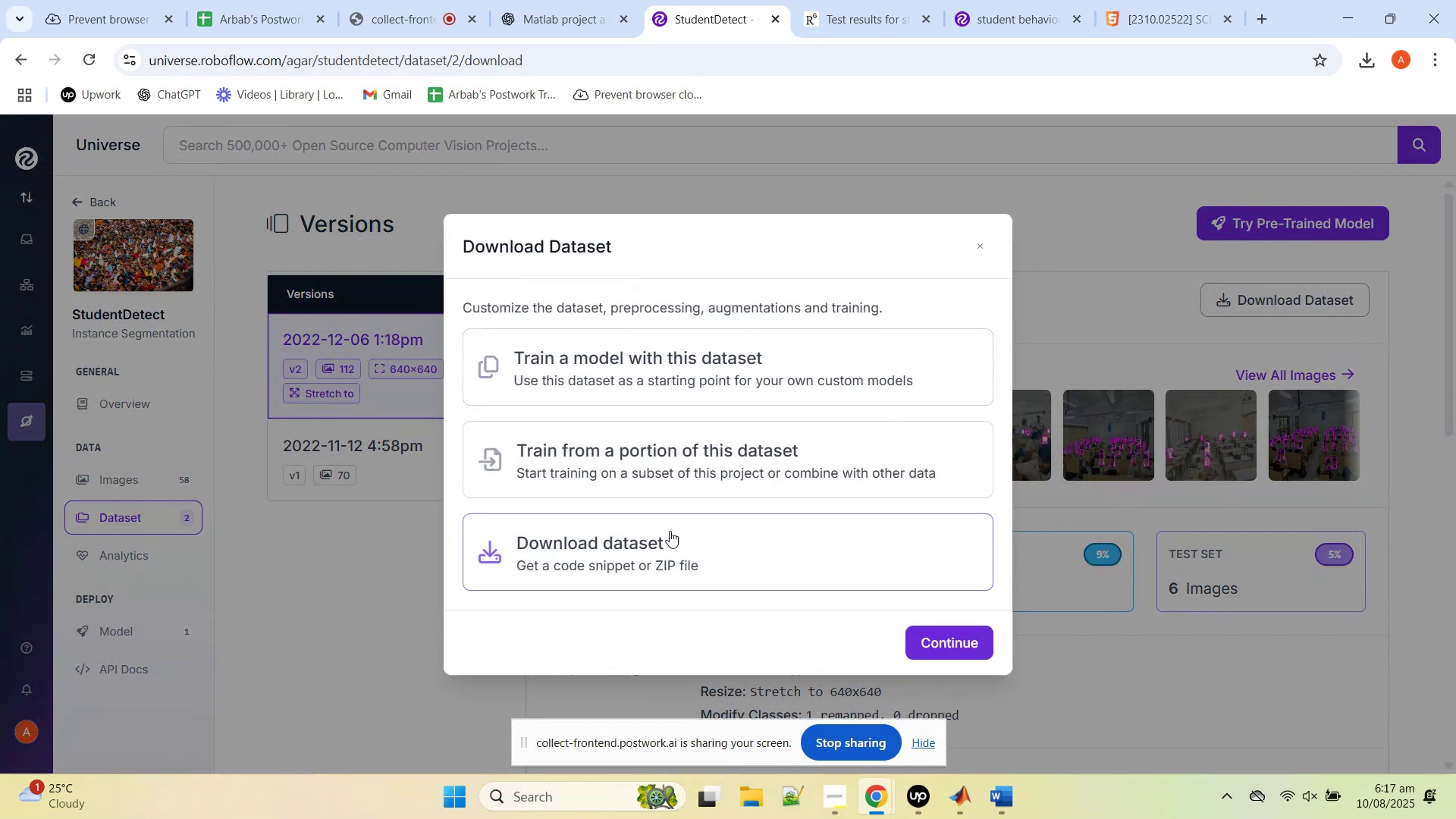 
left_click([667, 531])
 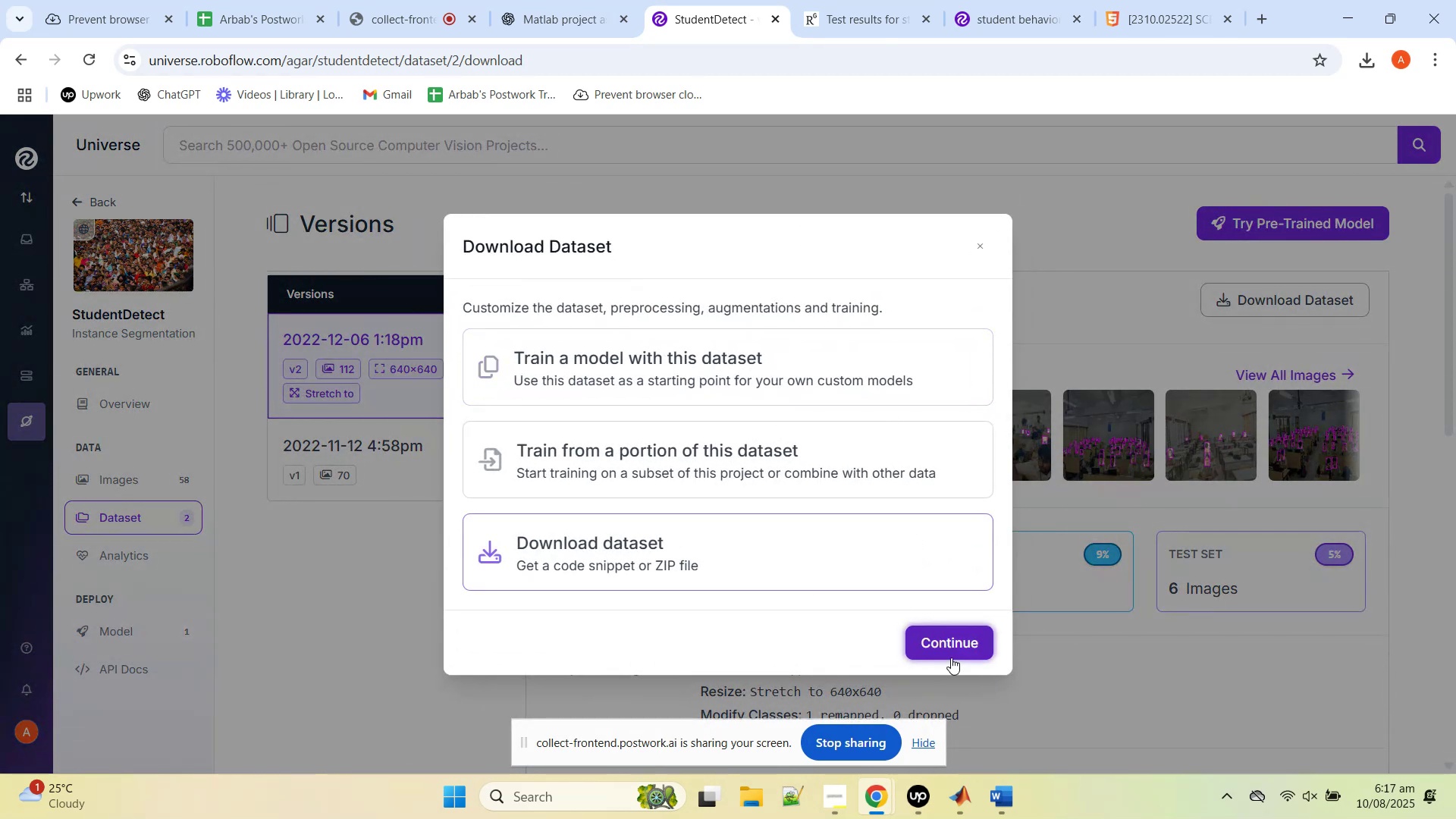 
left_click([957, 653])
 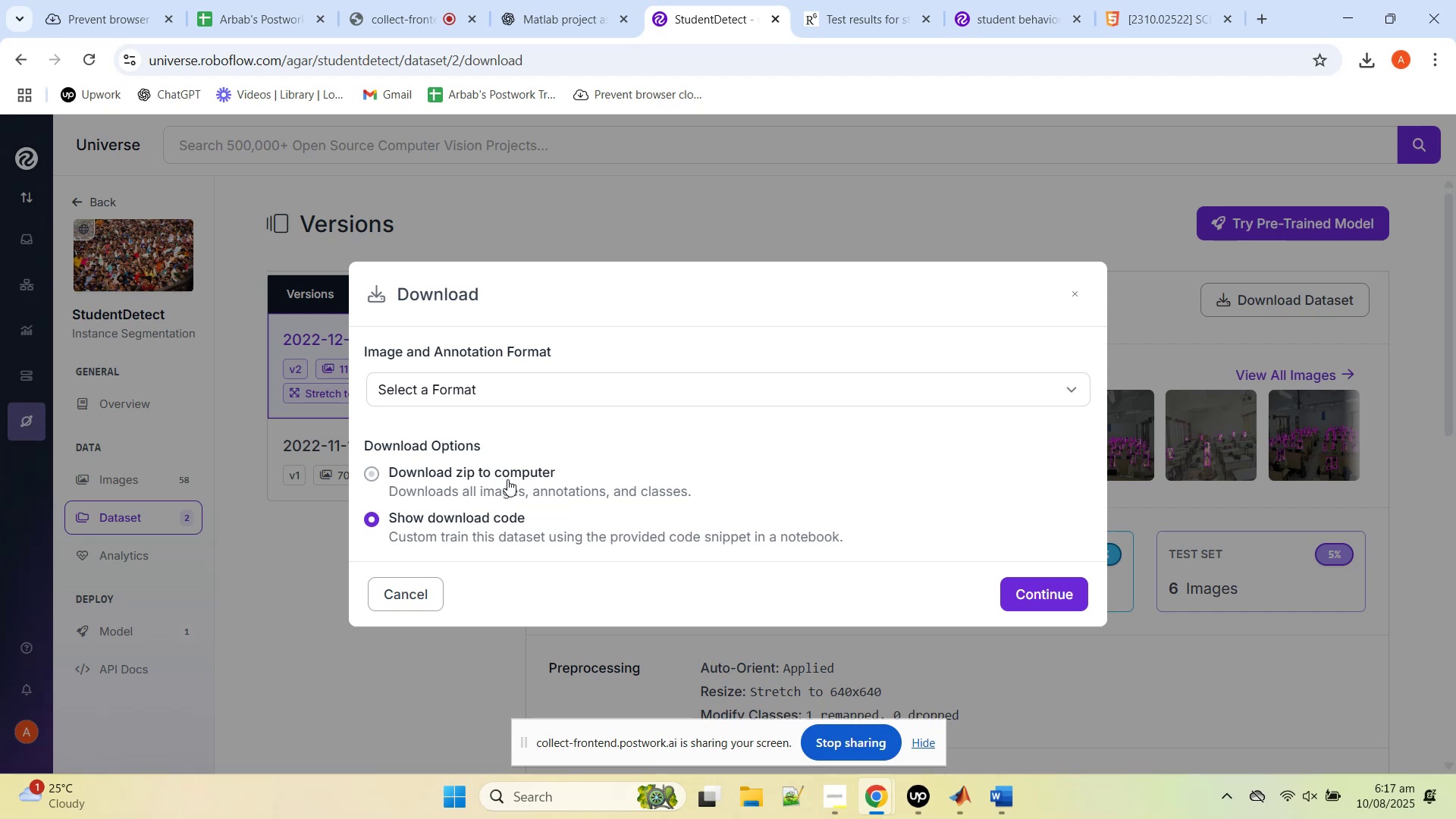 
left_click([507, 479])
 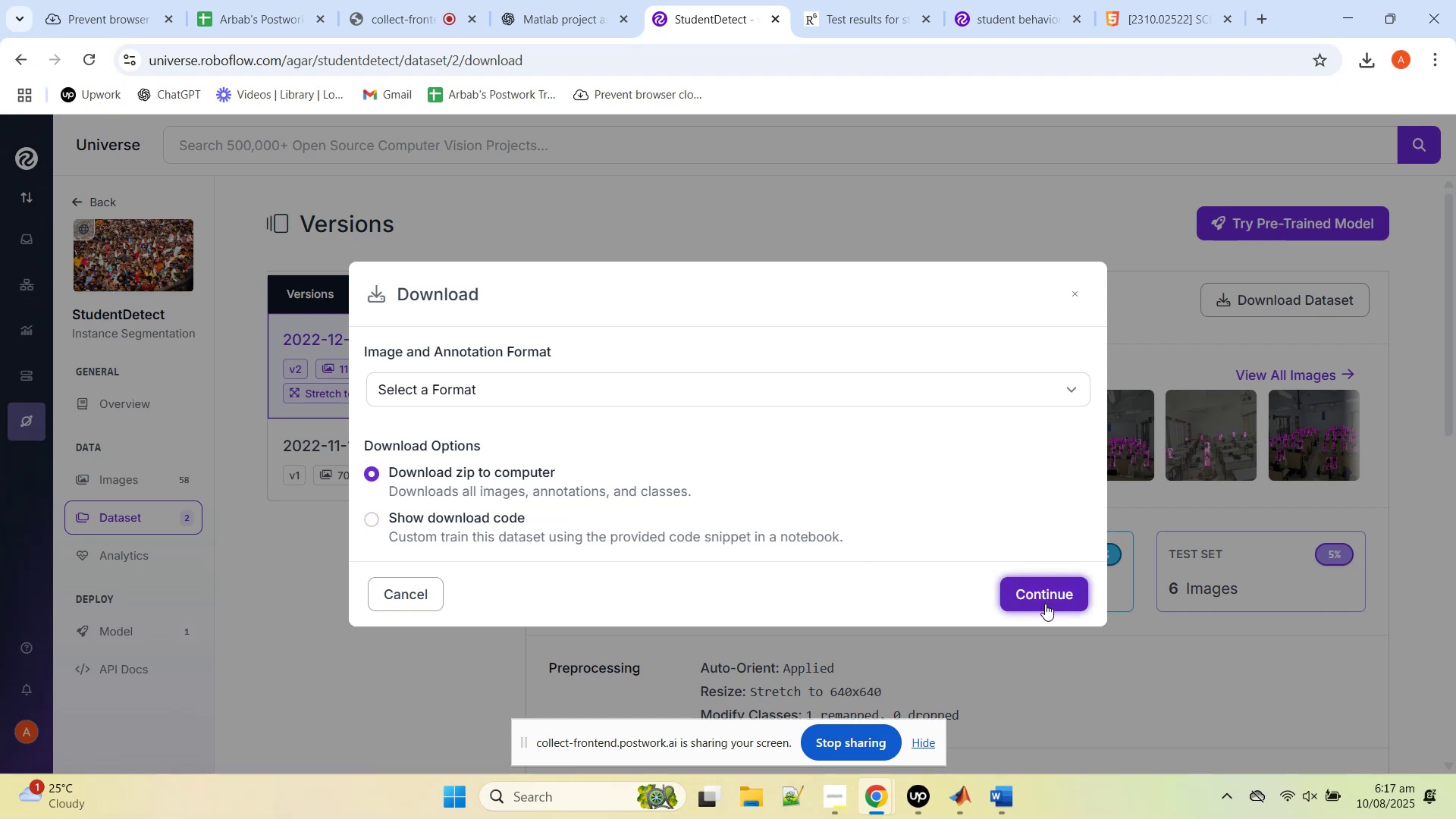 
left_click_drag(start_coordinate=[1050, 604], to_coordinate=[792, 429])
 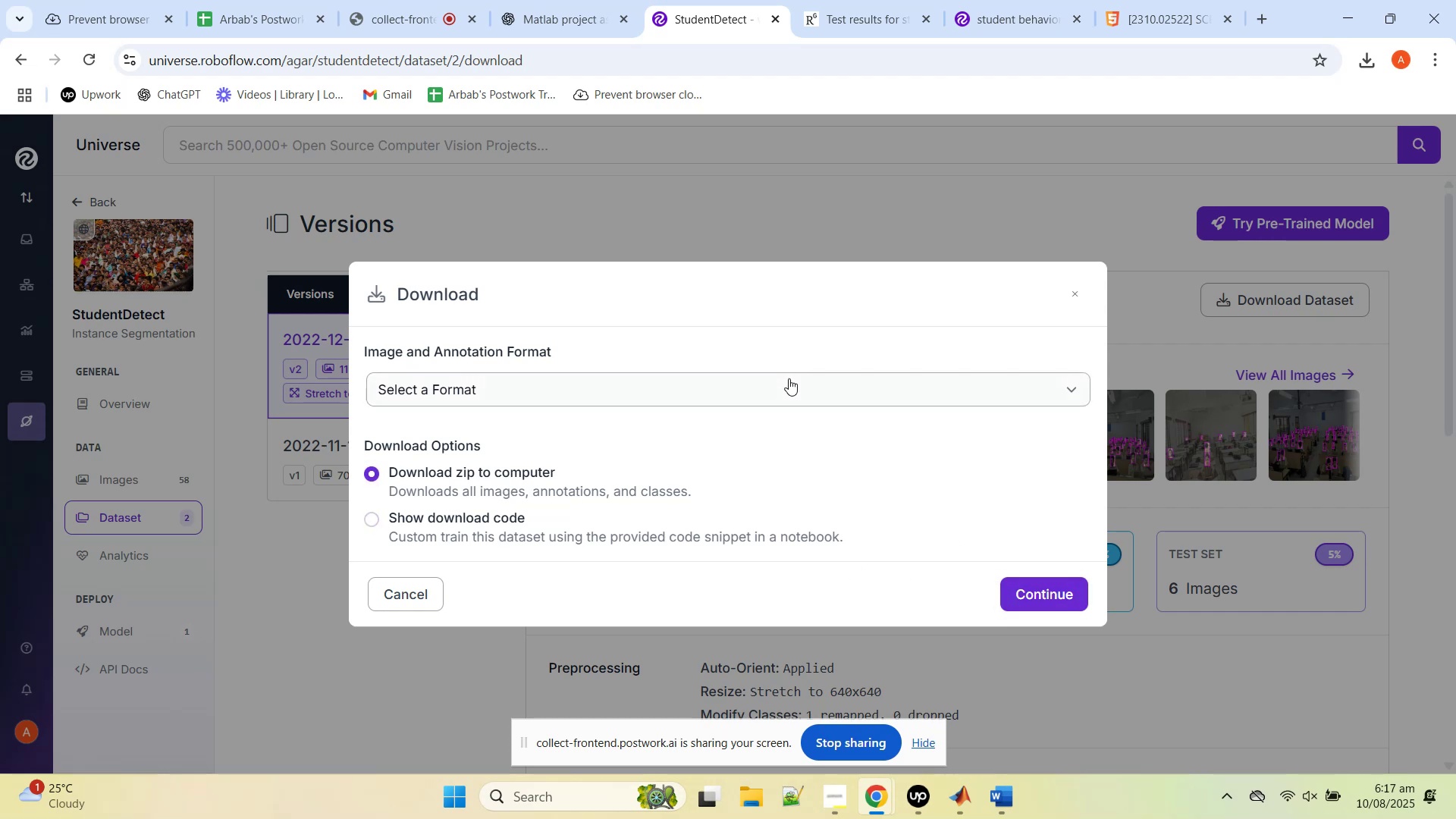 
left_click([789, 378])
 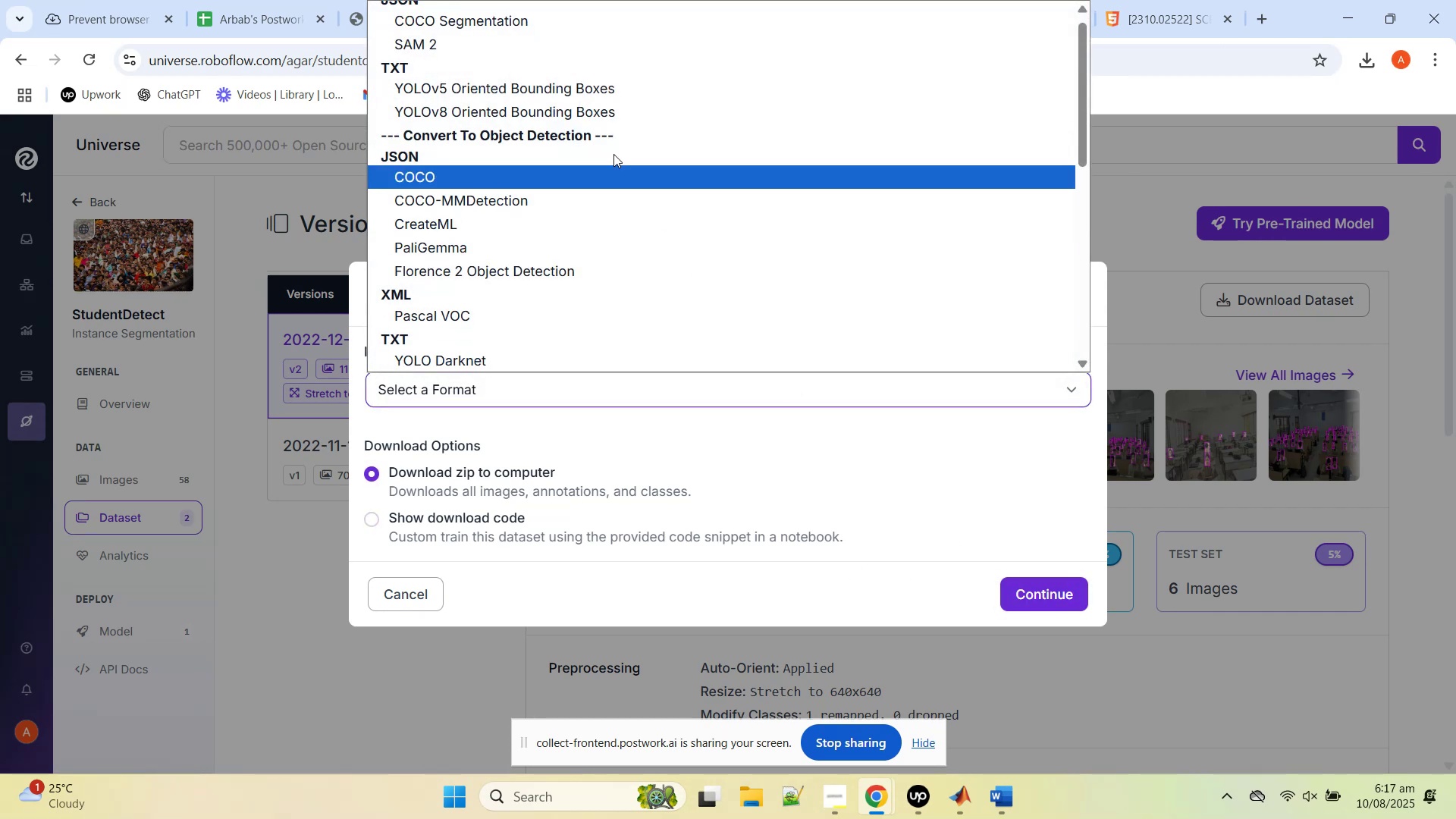 
scroll: coordinate [591, 215], scroll_direction: up, amount: 3.0
 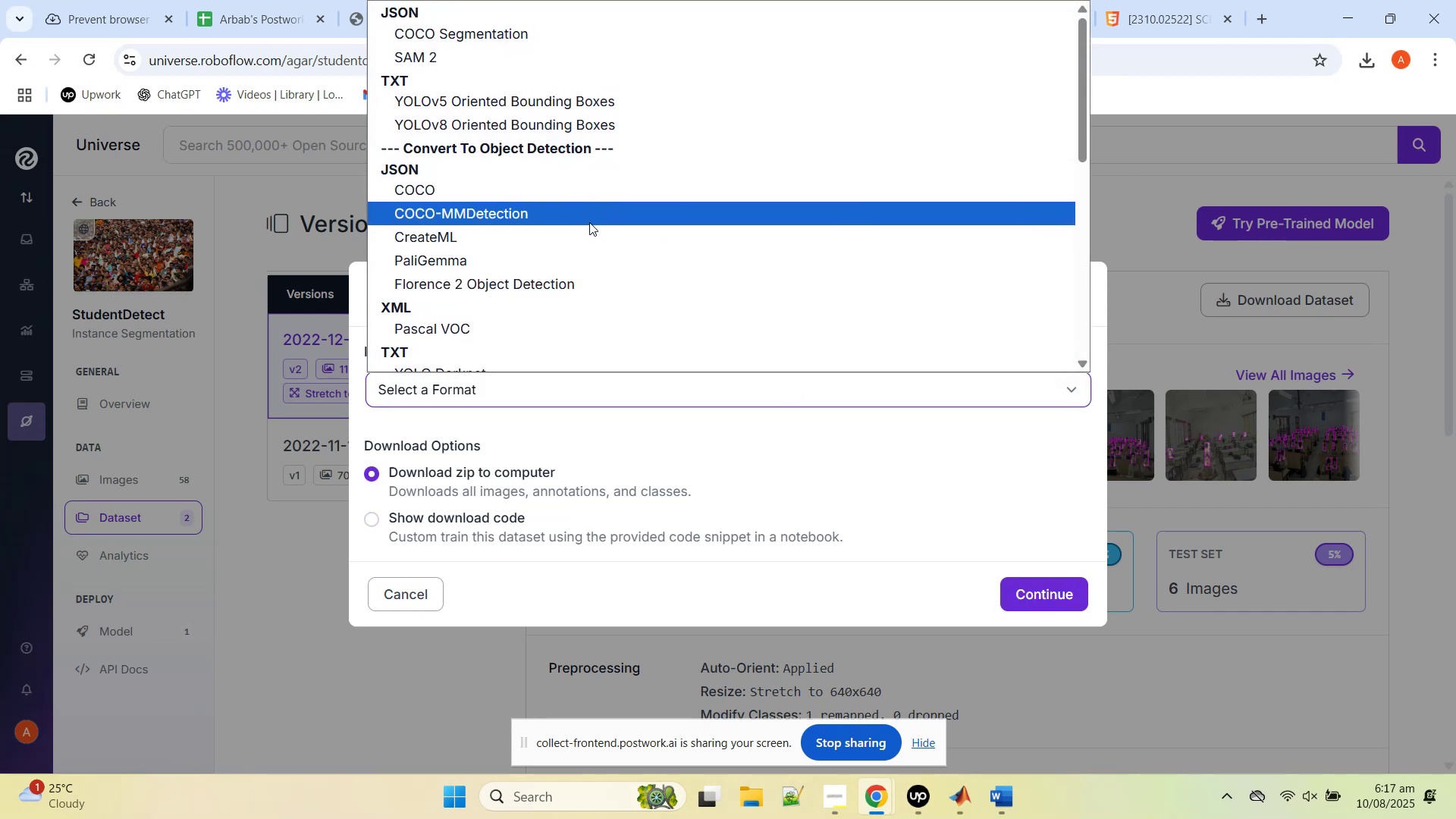 
scroll: coordinate [574, 240], scroll_direction: down, amount: 2.0
 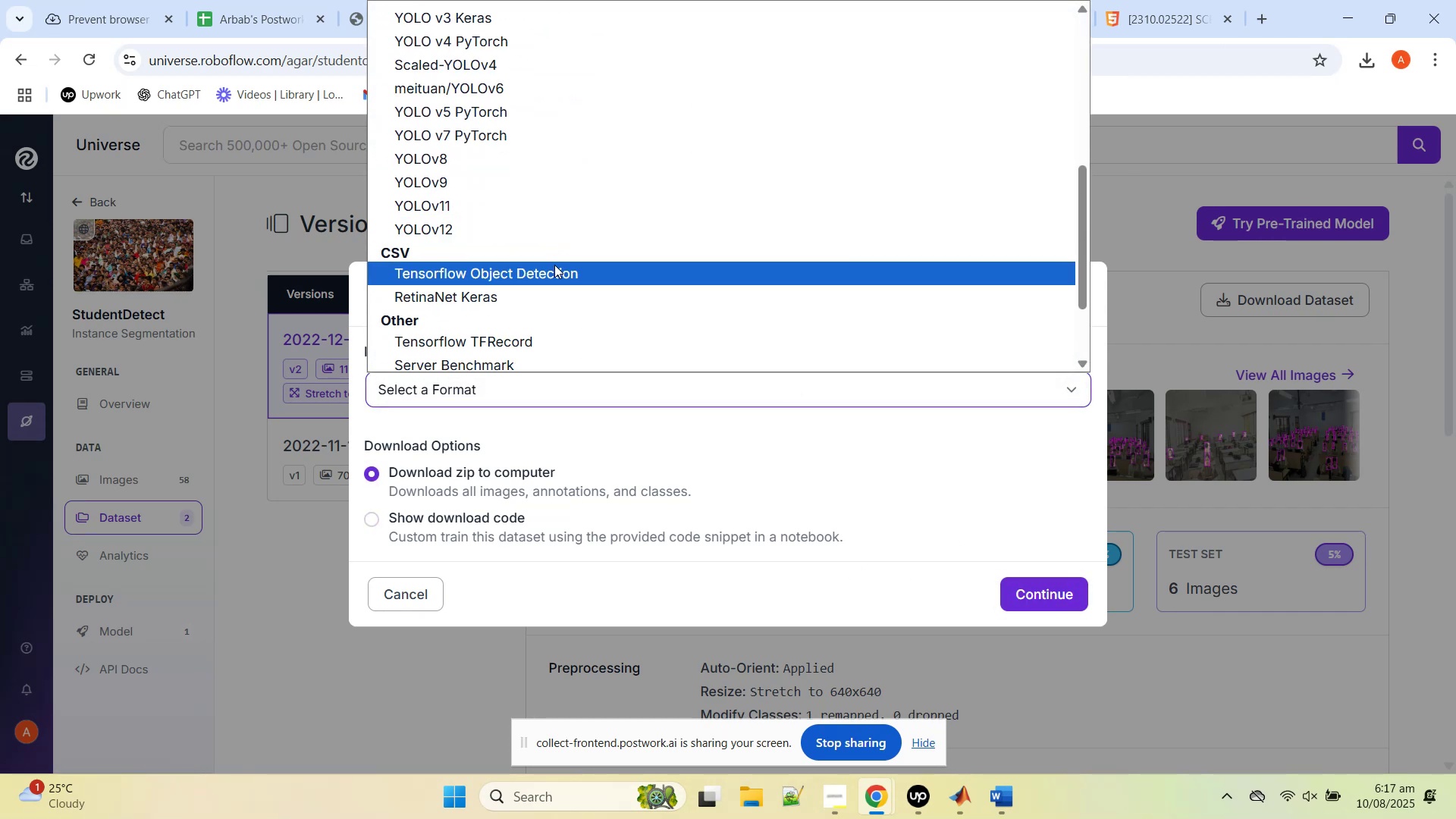 
scroll: coordinate [552, 268], scroll_direction: up, amount: 2.0
 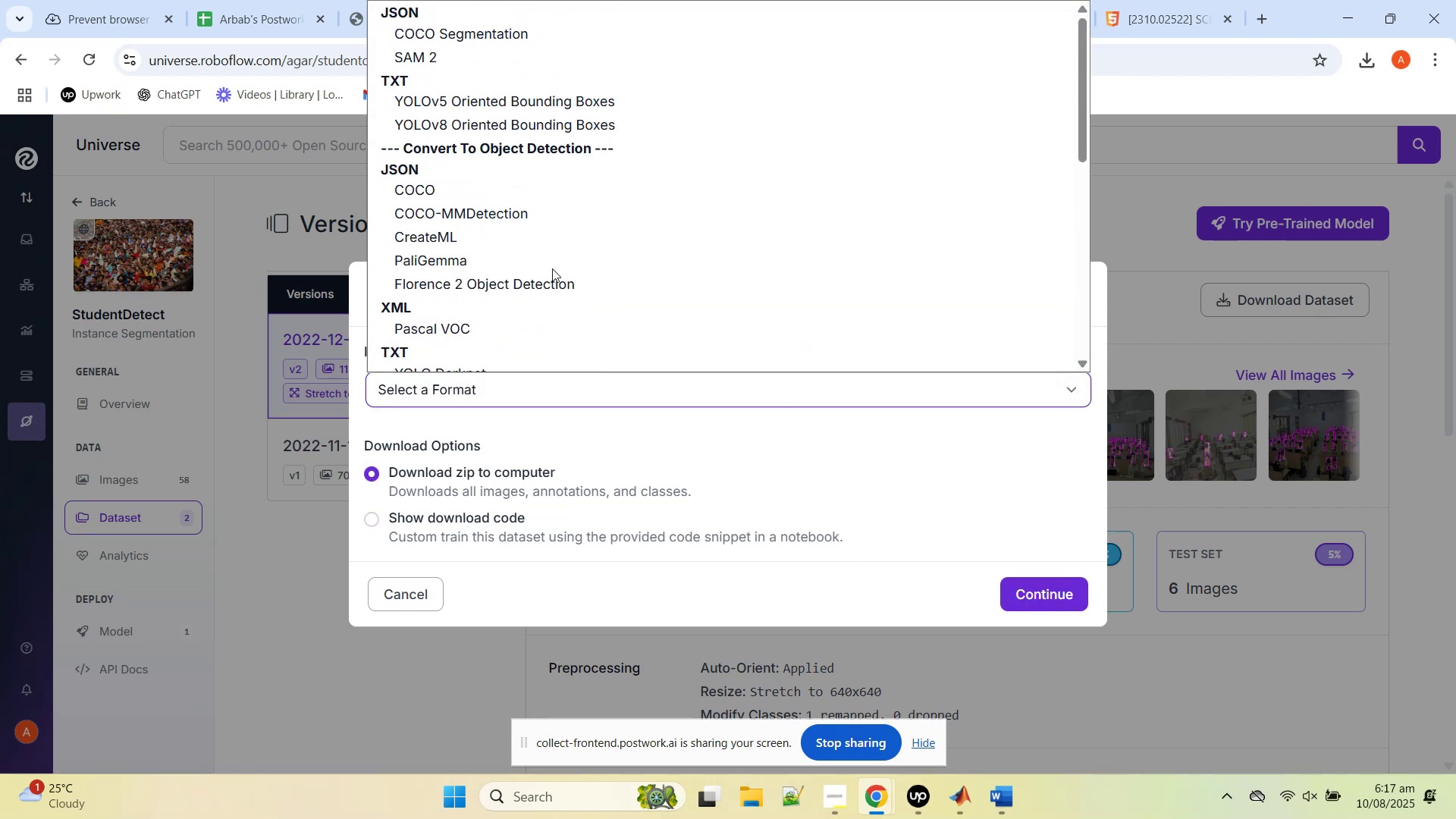 
scroll: coordinate [549, 293], scroll_direction: down, amount: 6.0
 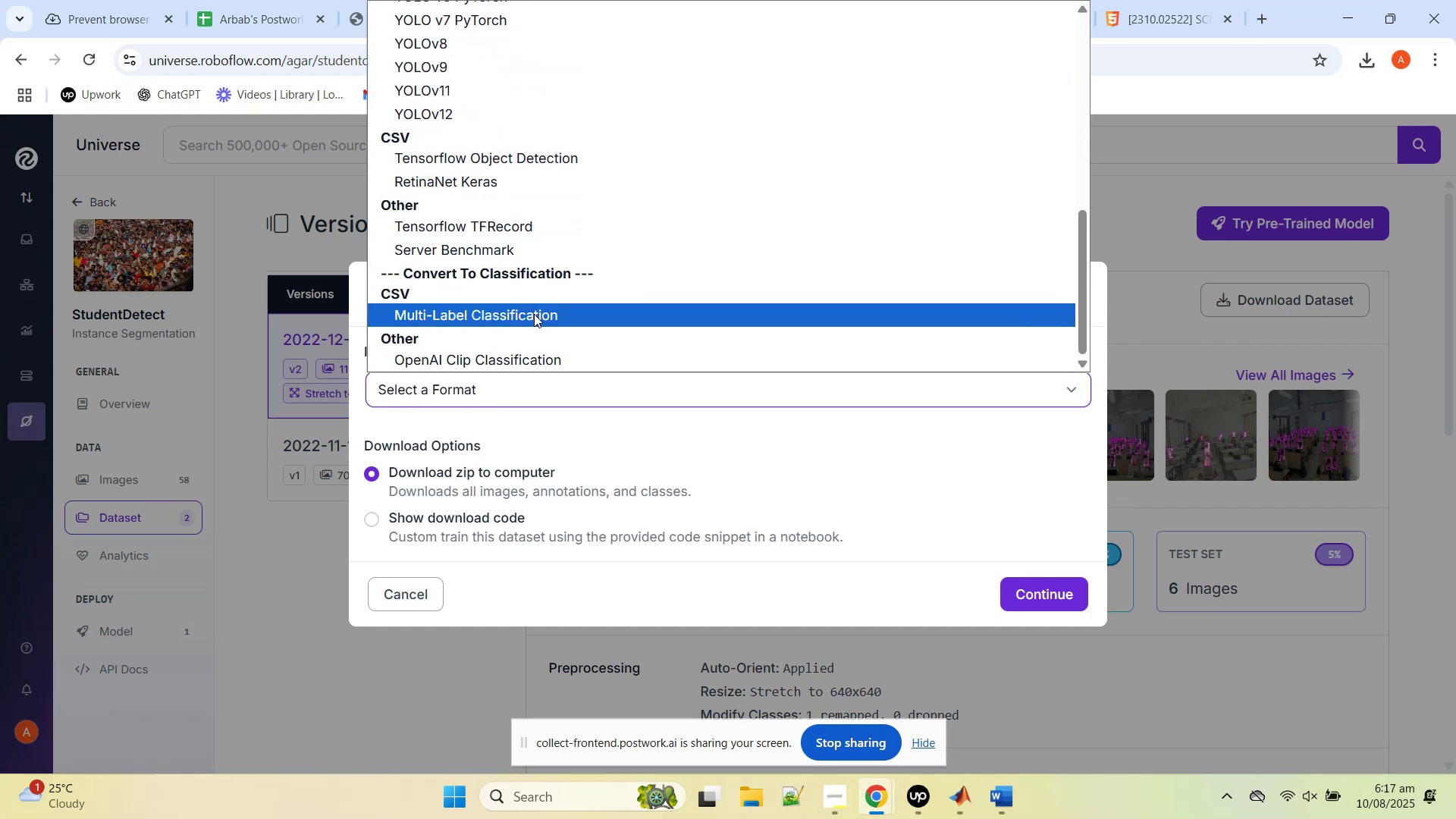 
left_click([534, 314])
 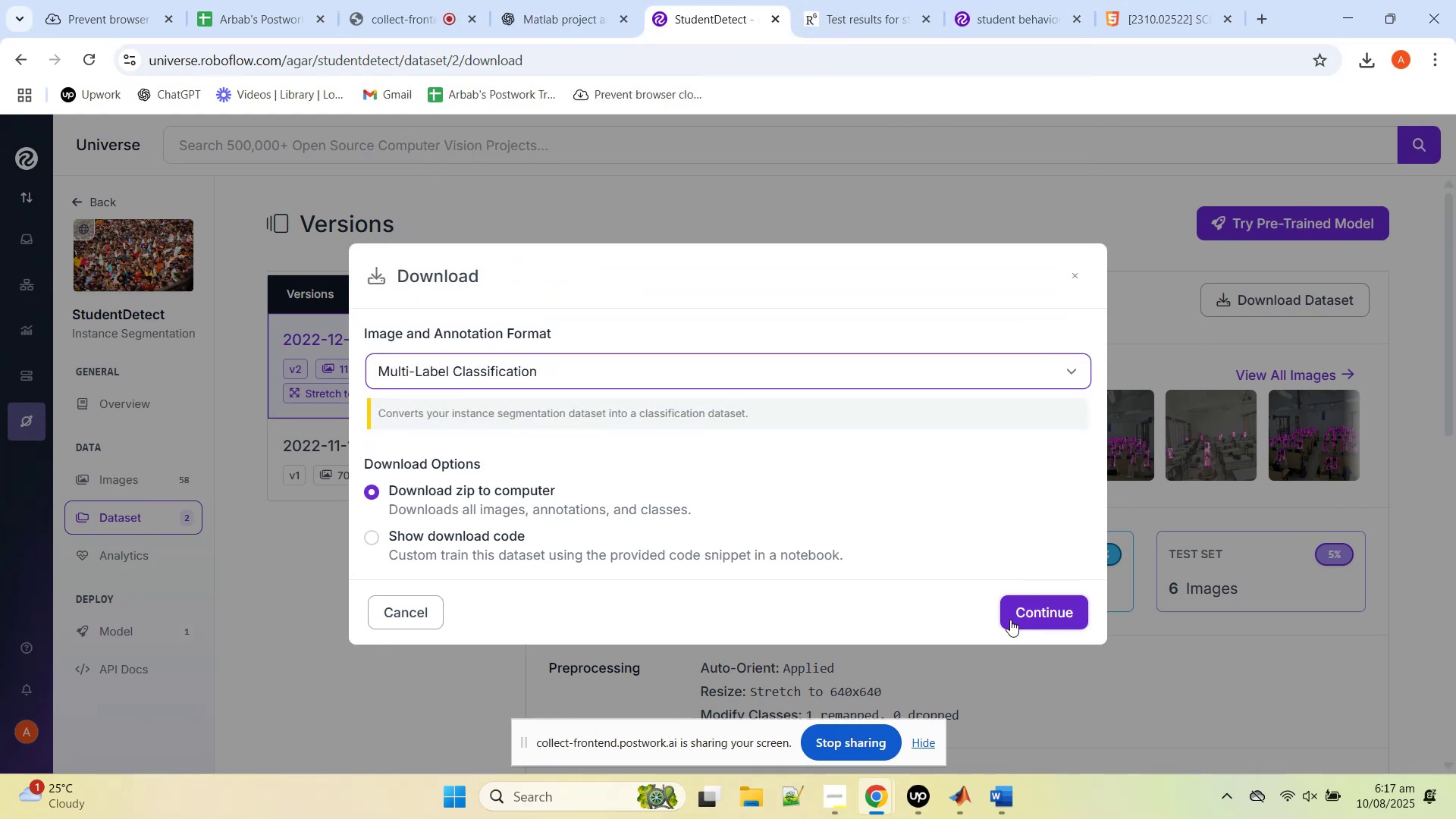 
left_click_drag(start_coordinate=[1014, 607], to_coordinate=[531, 337])
 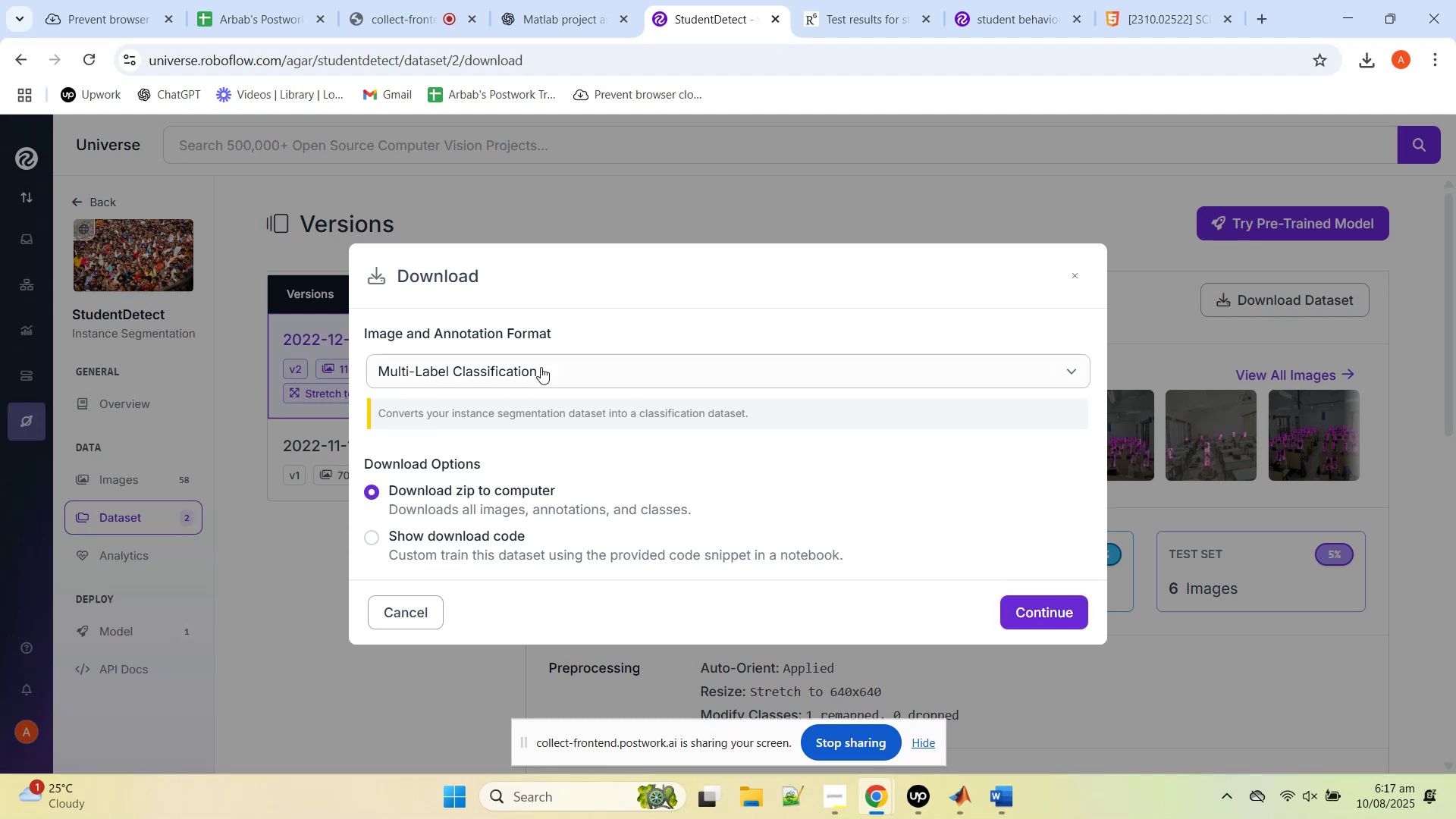 
left_click([540, 369])
 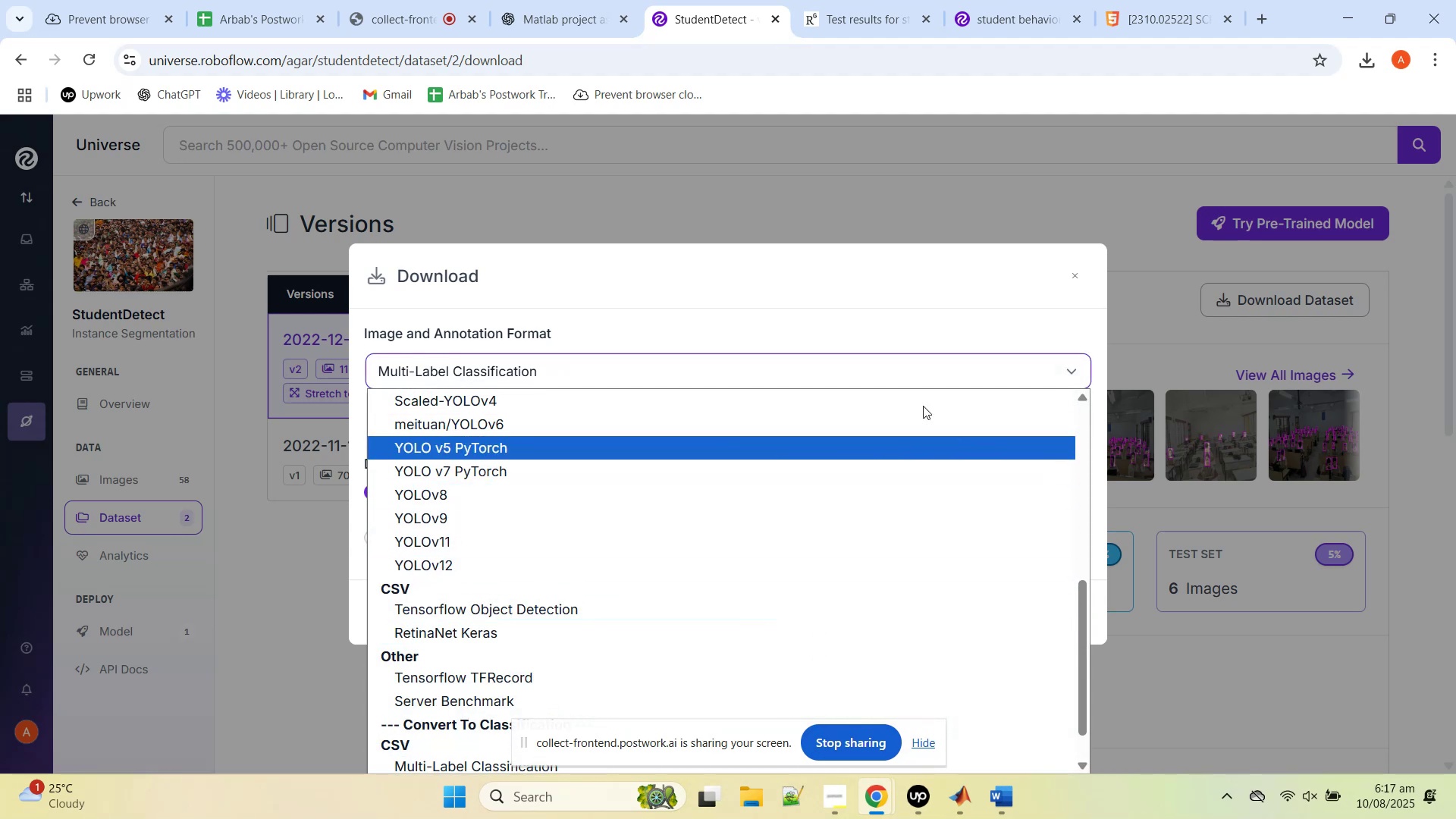 
left_click([769, 280])
 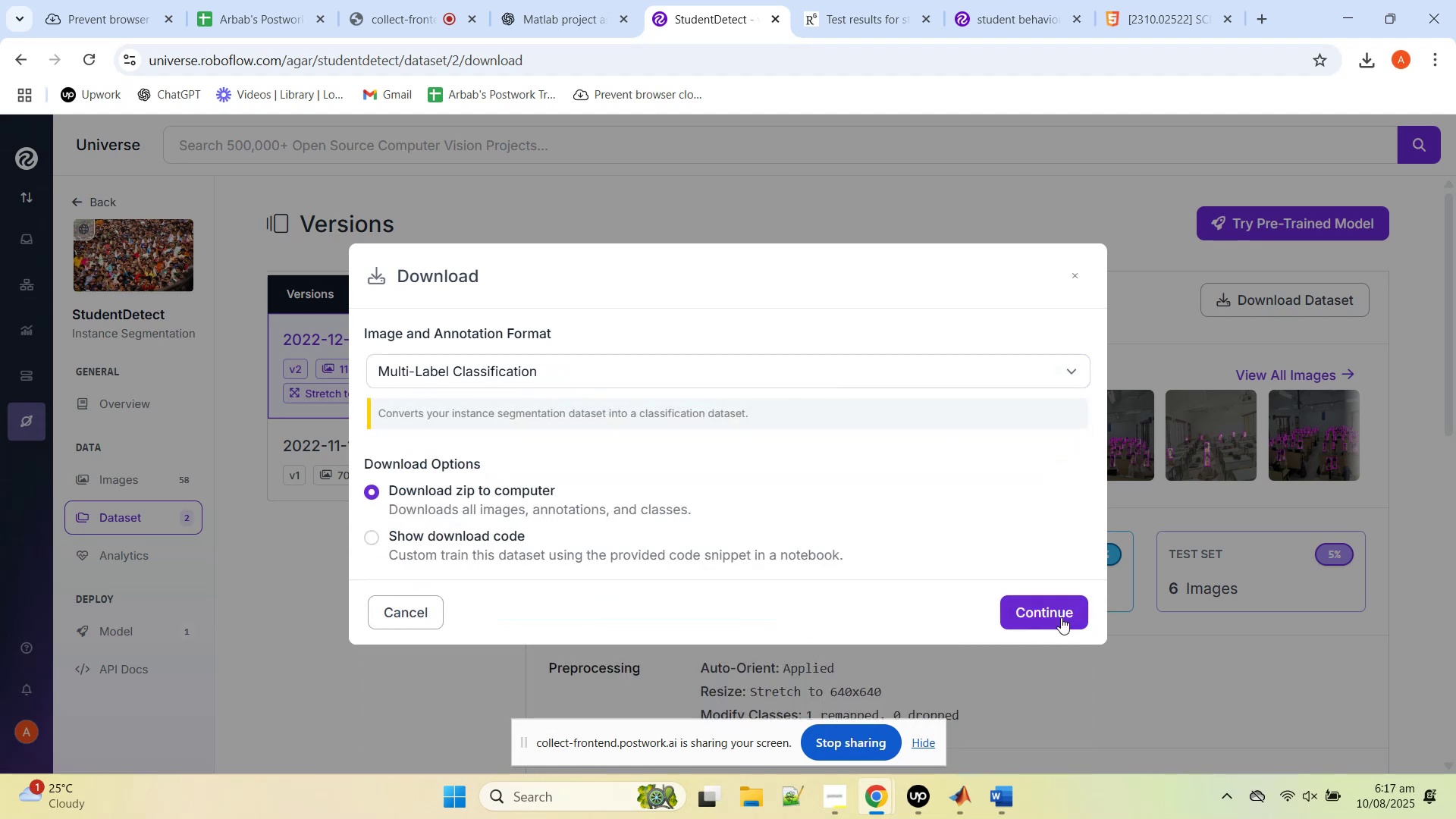 
left_click([1059, 619])
 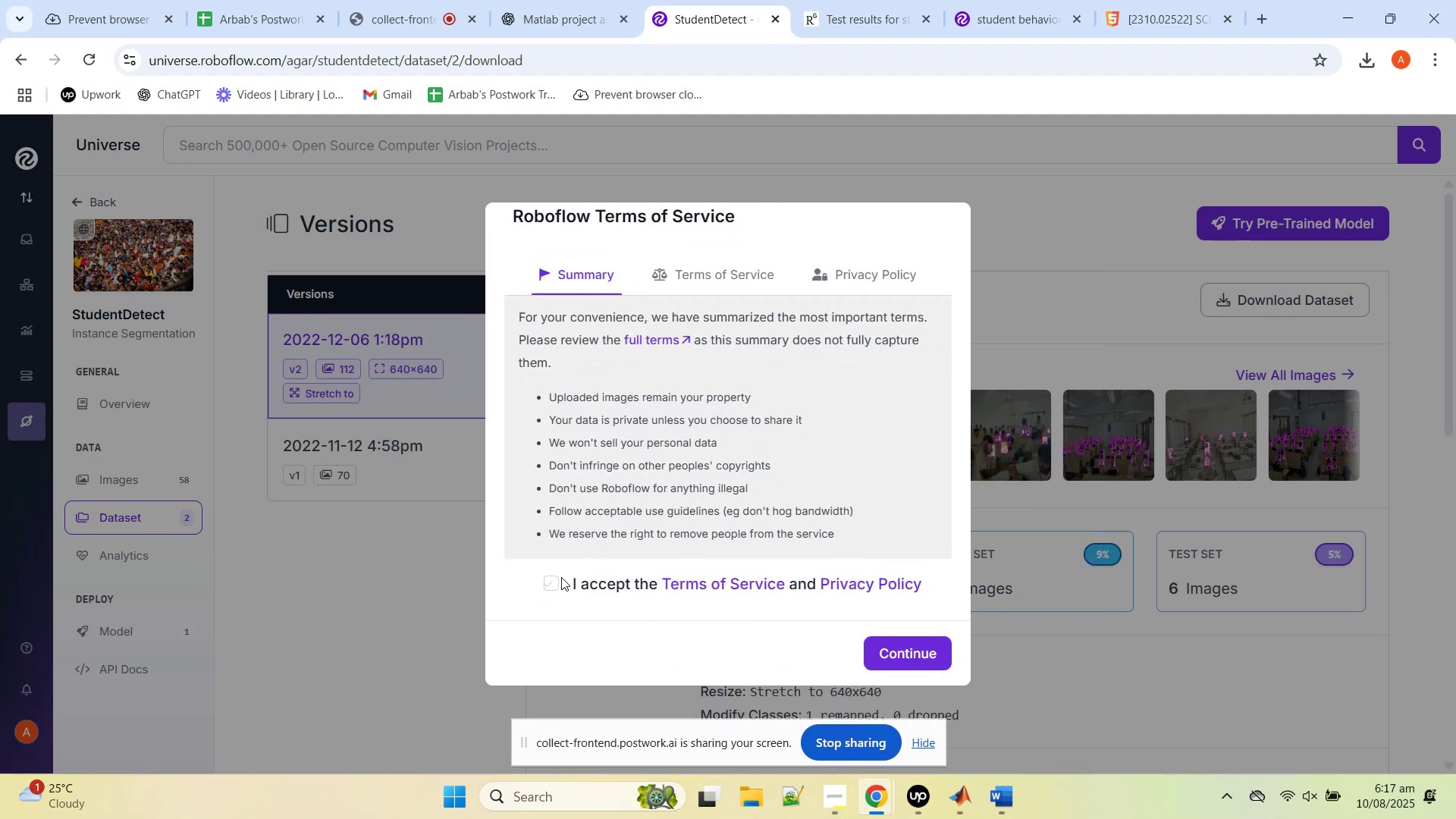 
left_click([545, 582])
 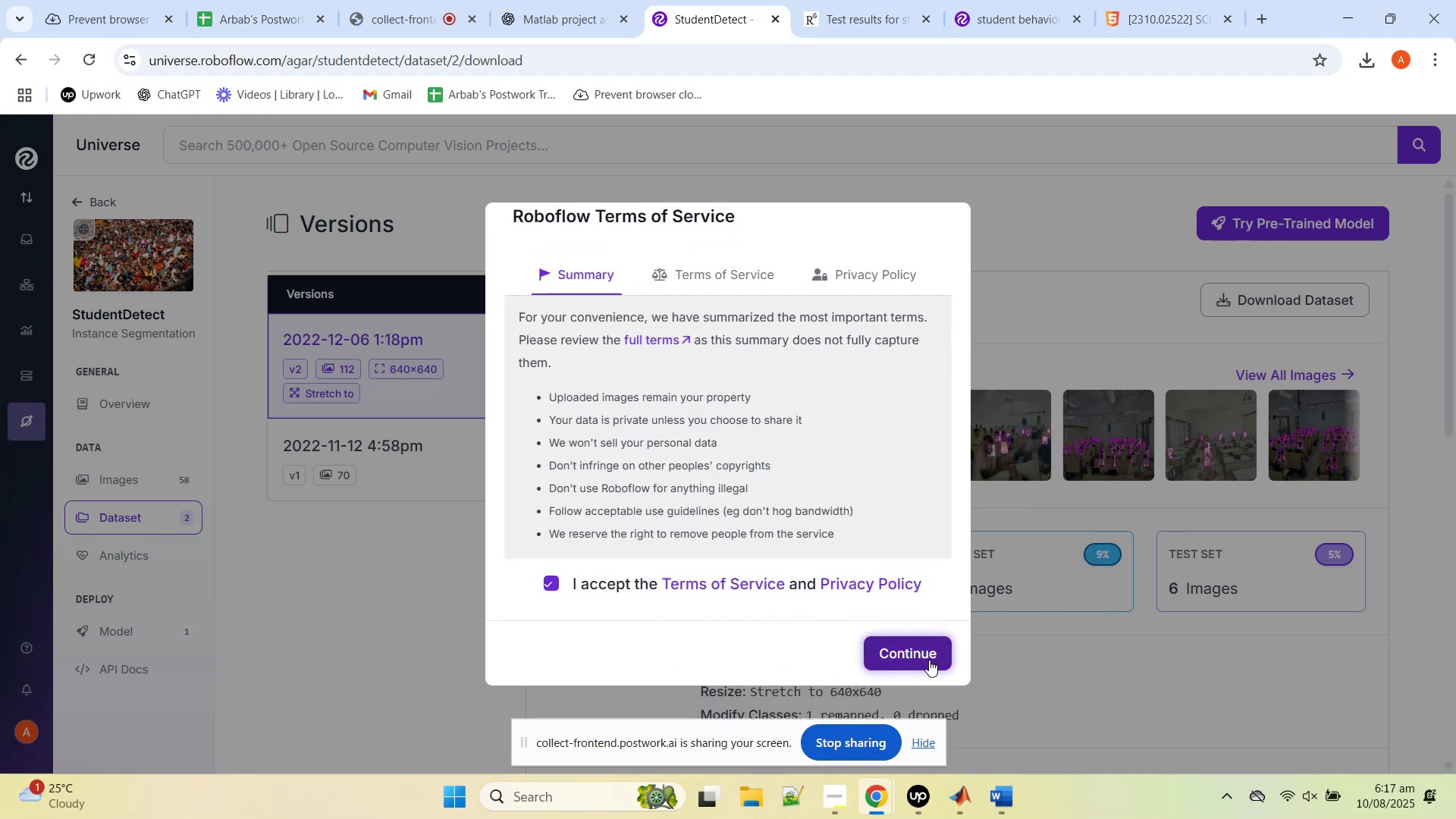 
left_click([929, 660])
 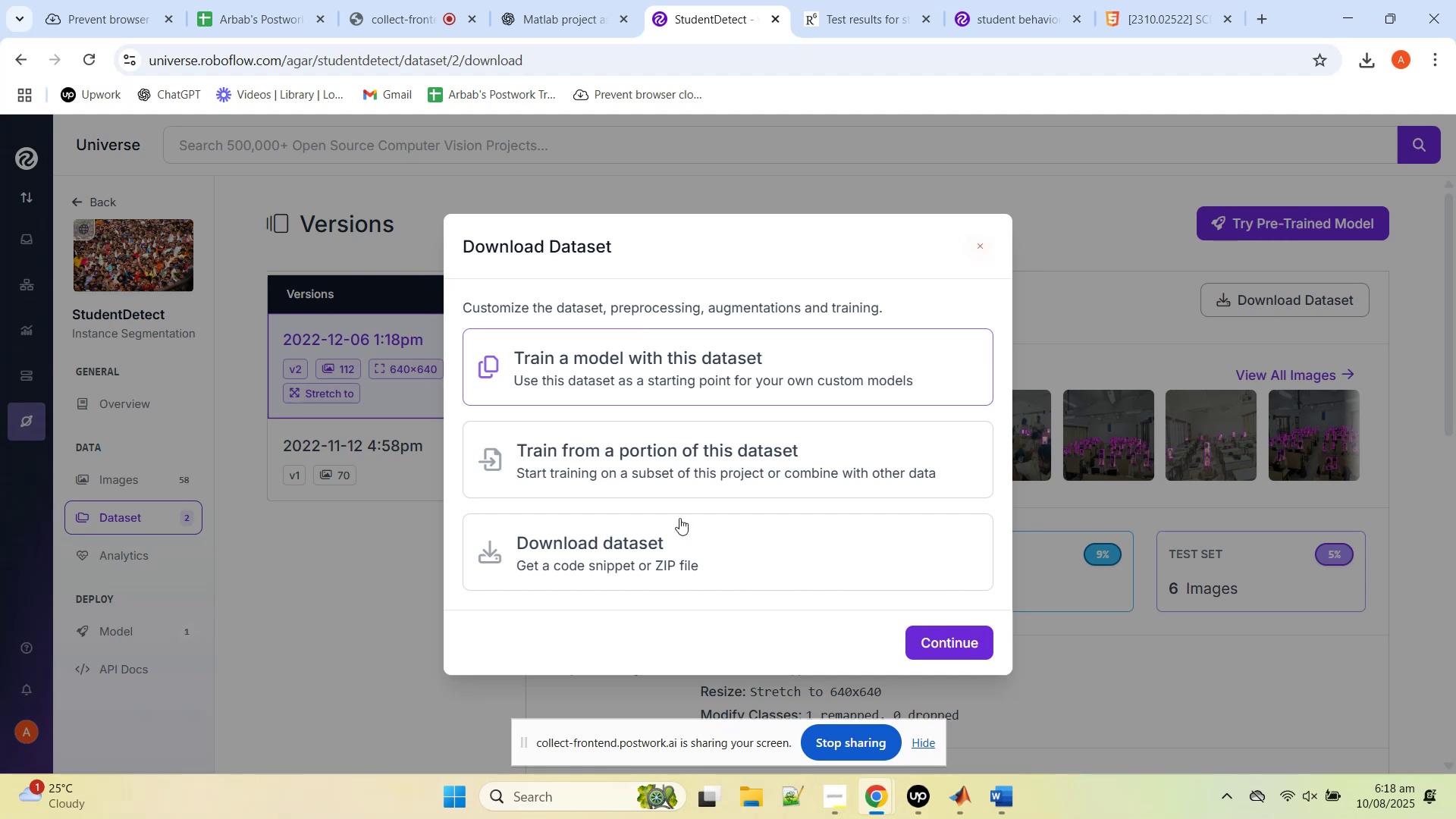 
left_click([693, 565])
 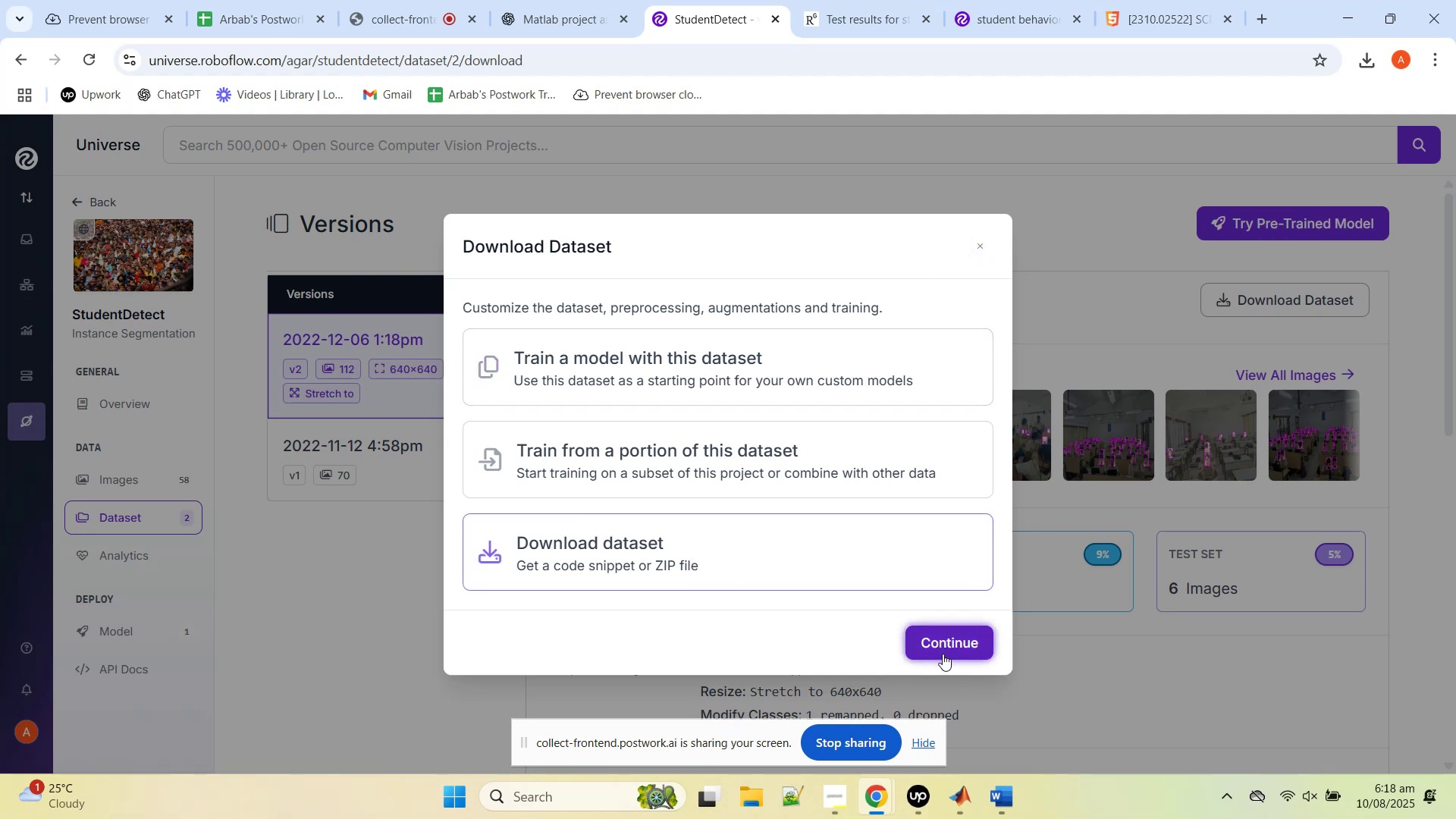 
left_click([944, 641])
 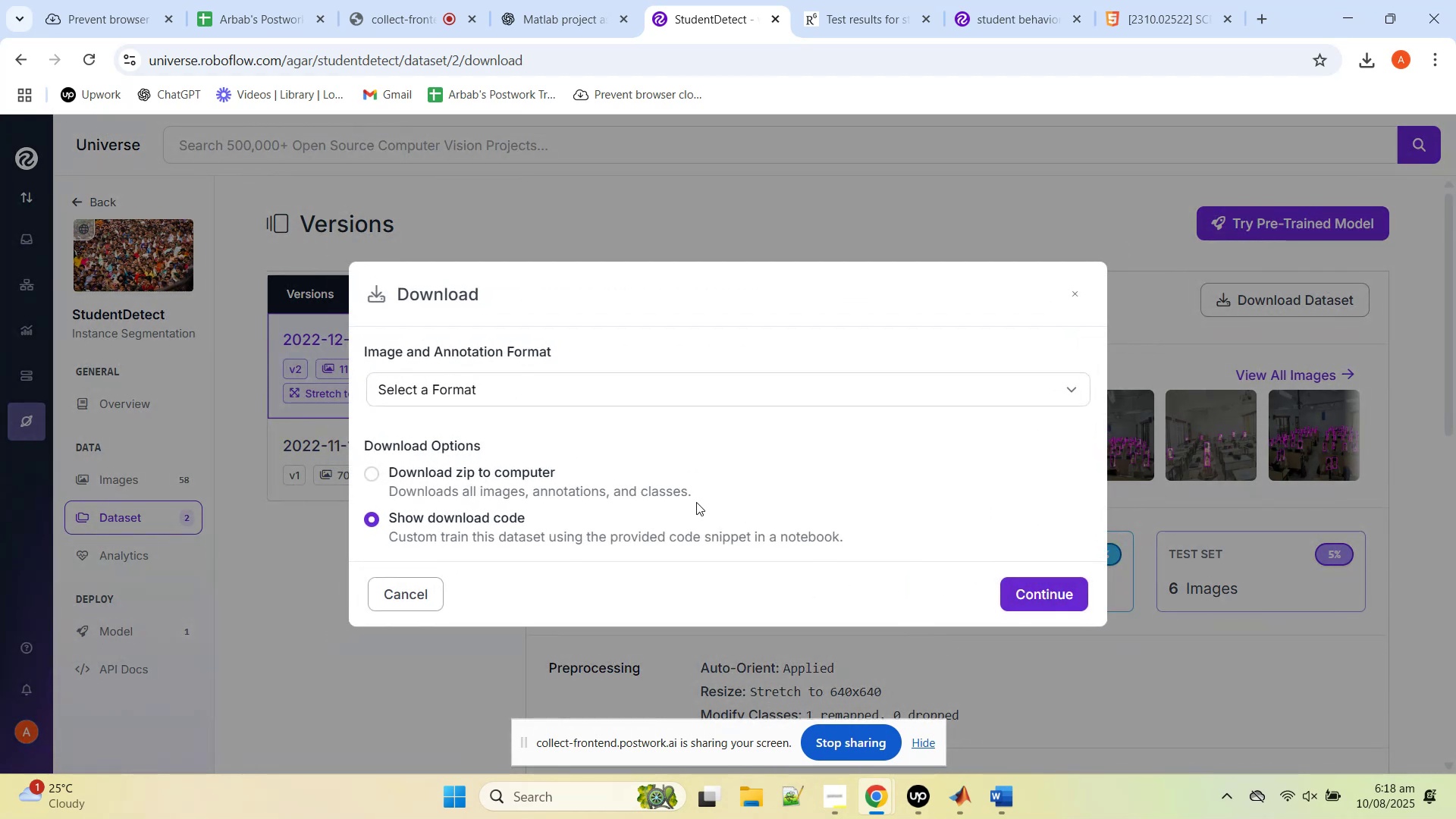 
left_click([511, 475])
 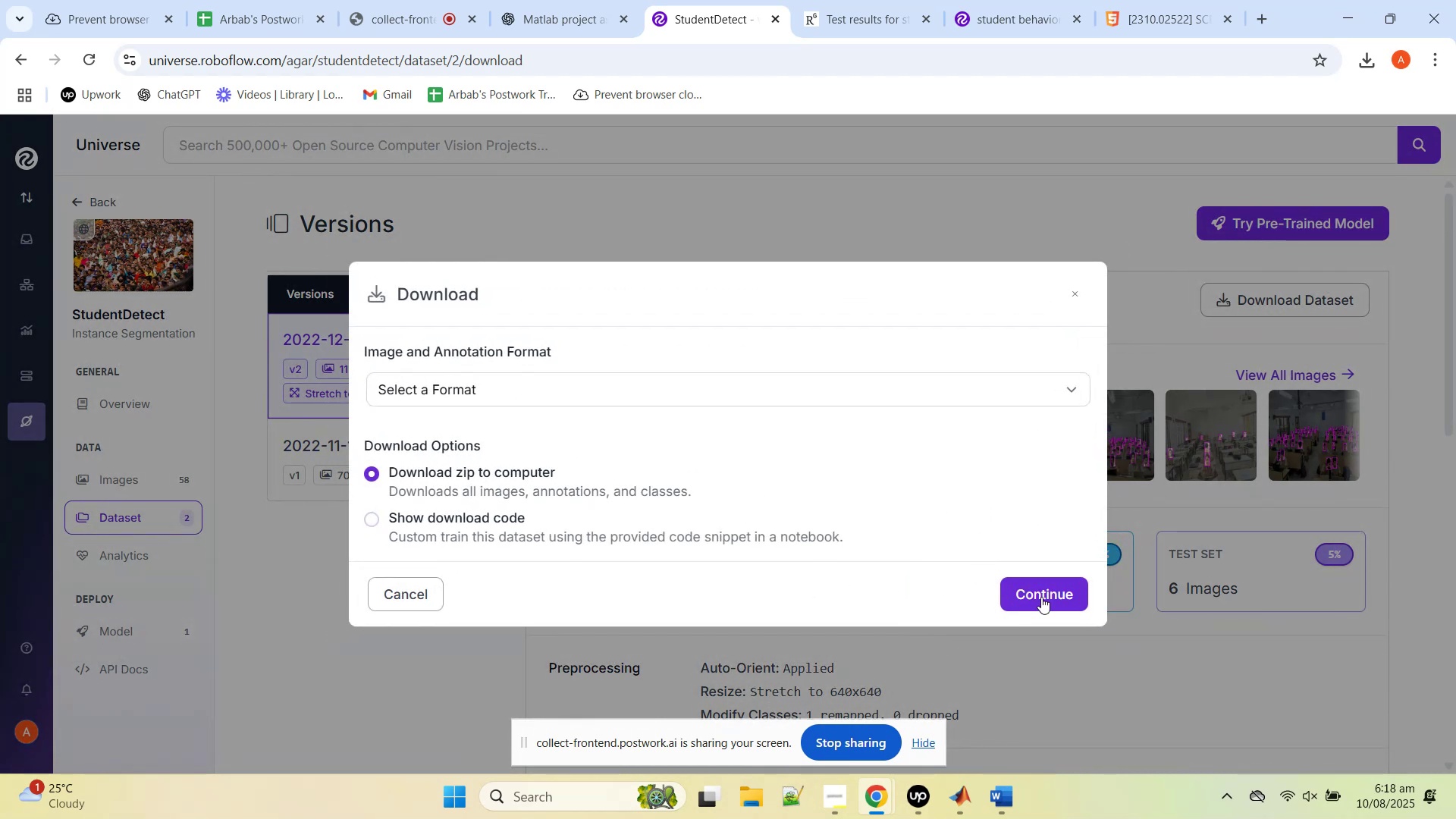 
left_click([1061, 602])
 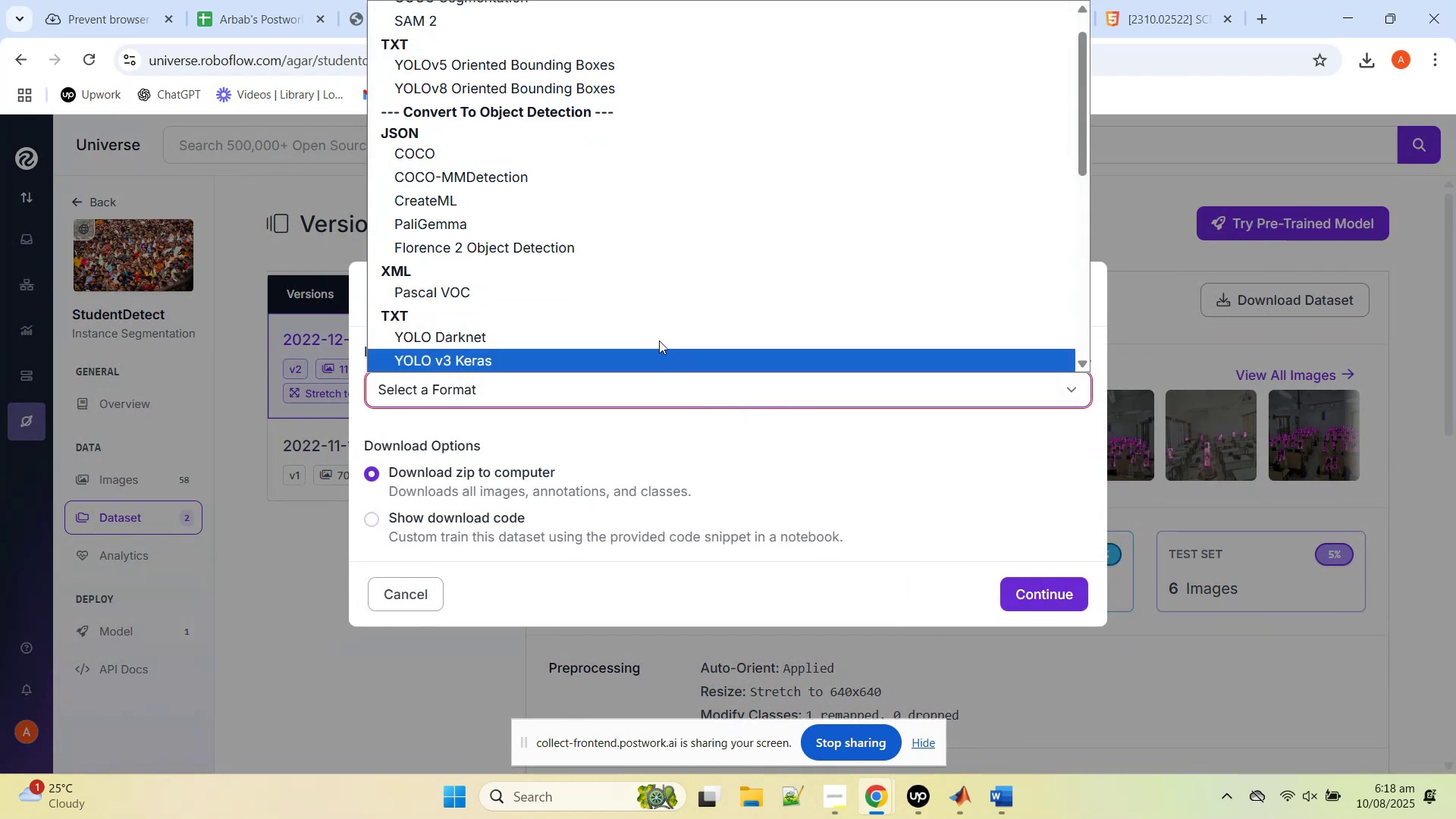 
scroll: coordinate [617, 309], scroll_direction: up, amount: 5.0
 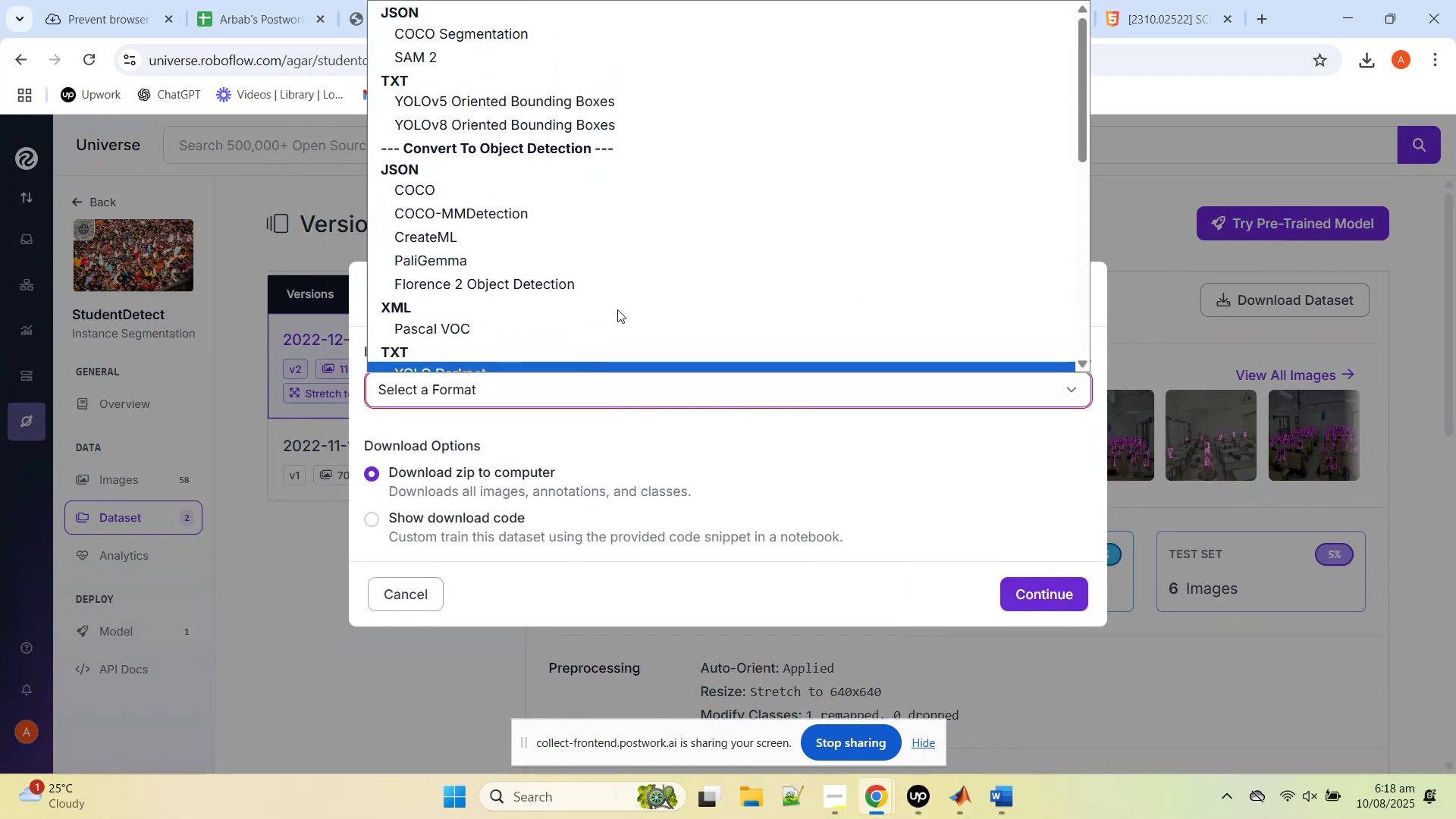 
scroll: coordinate [605, 344], scroll_direction: down, amount: 18.0
 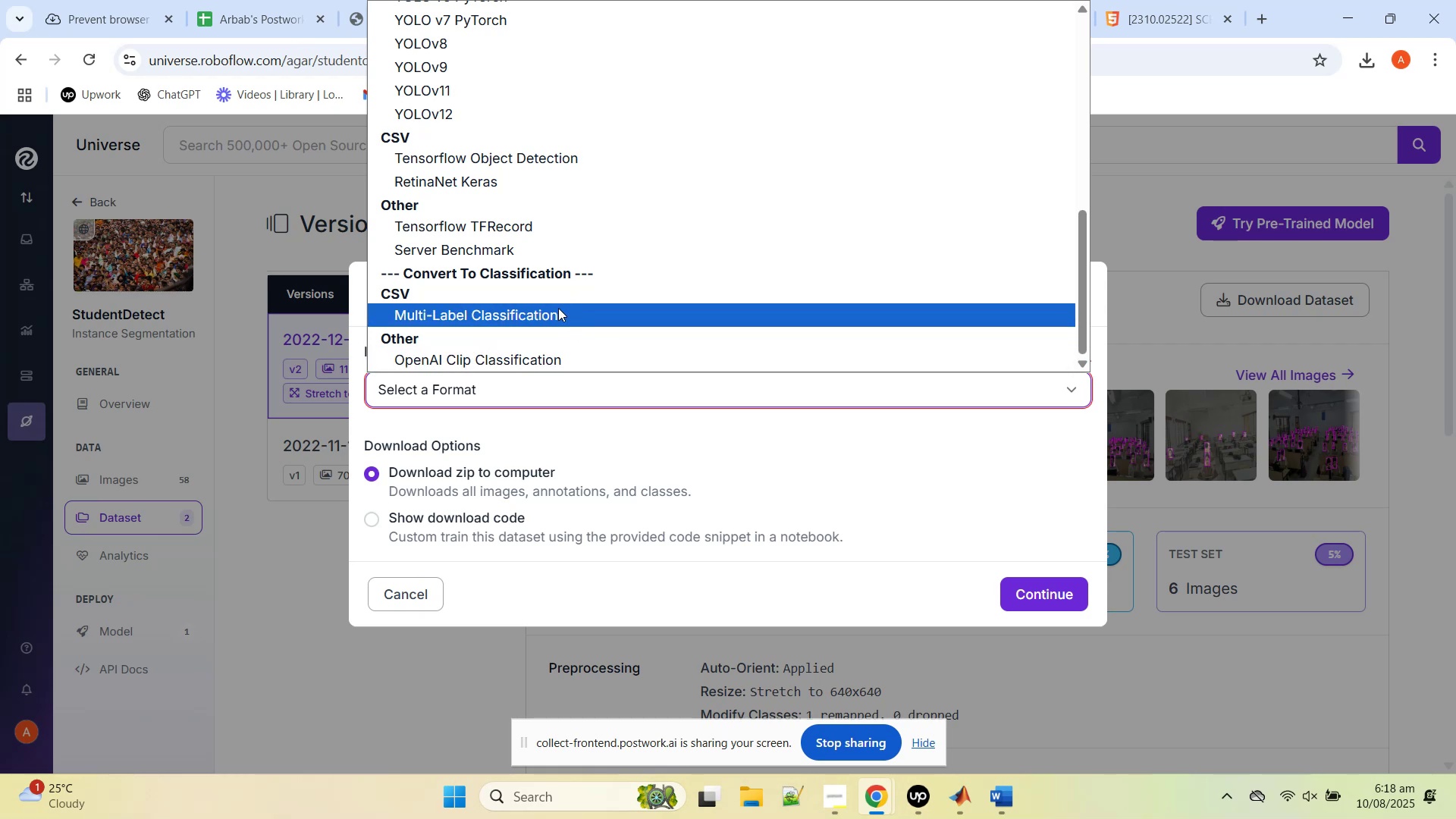 
left_click([554, 315])
 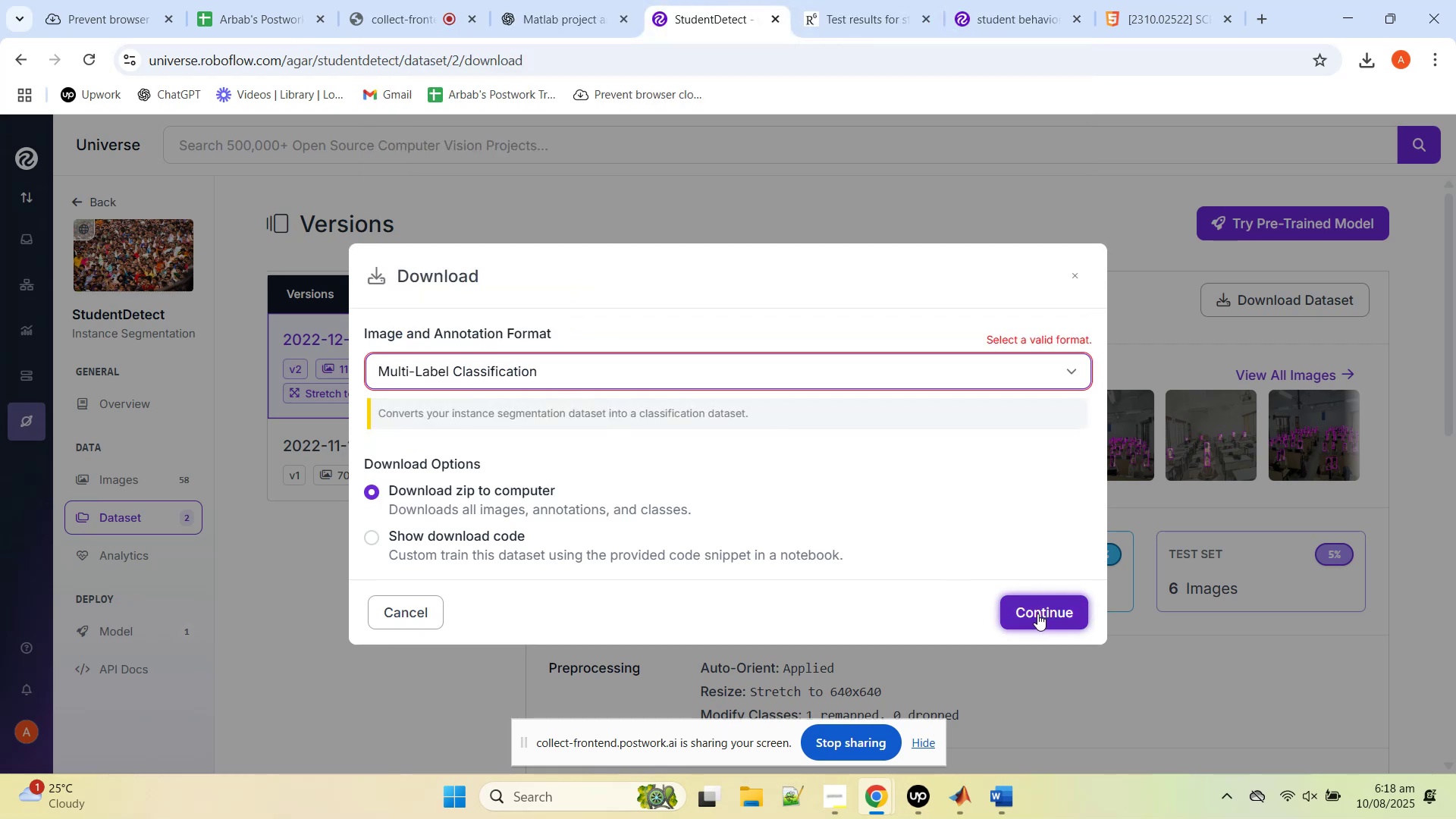 
left_click([1035, 613])
 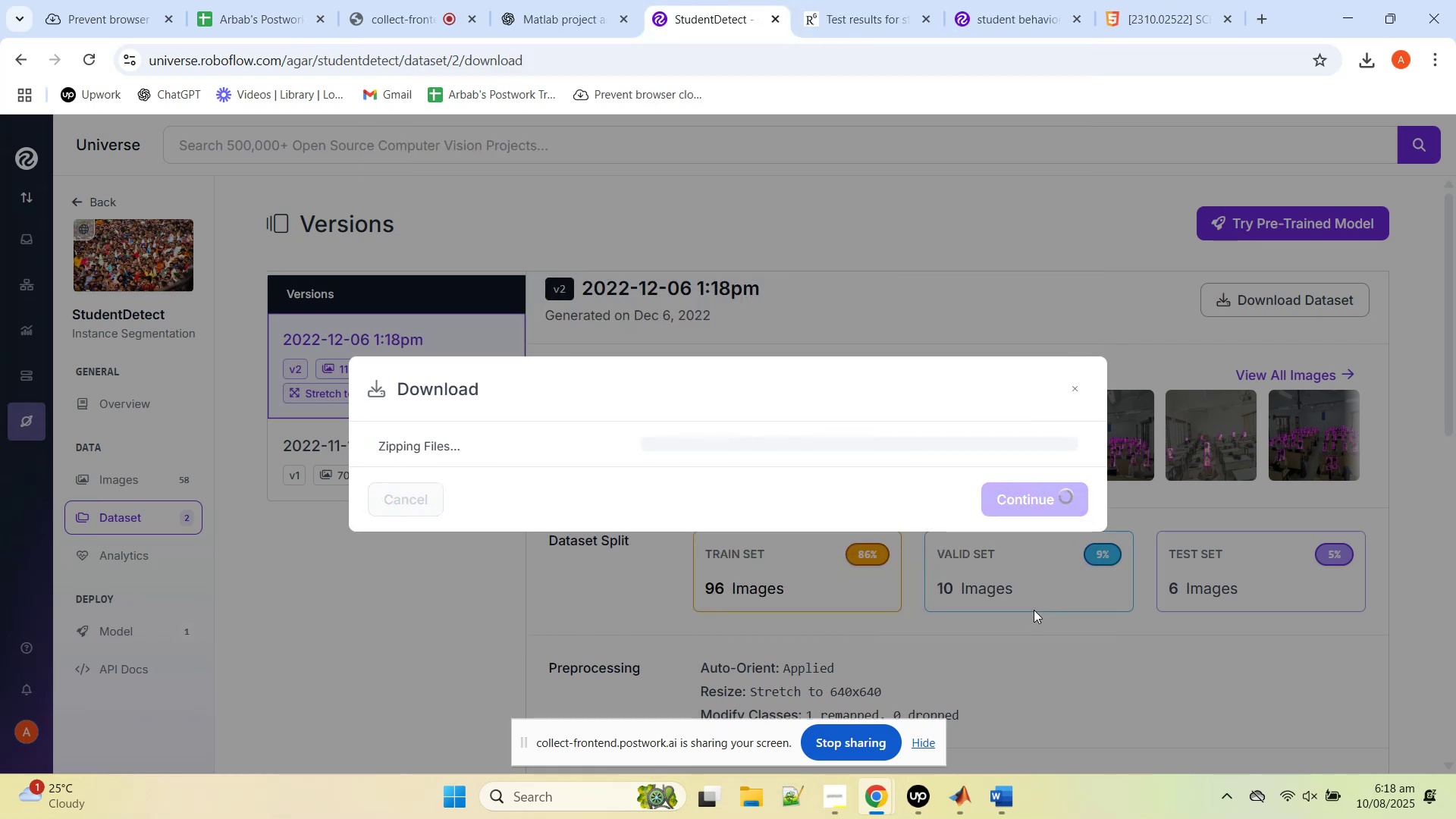 
mouse_move([941, 548])
 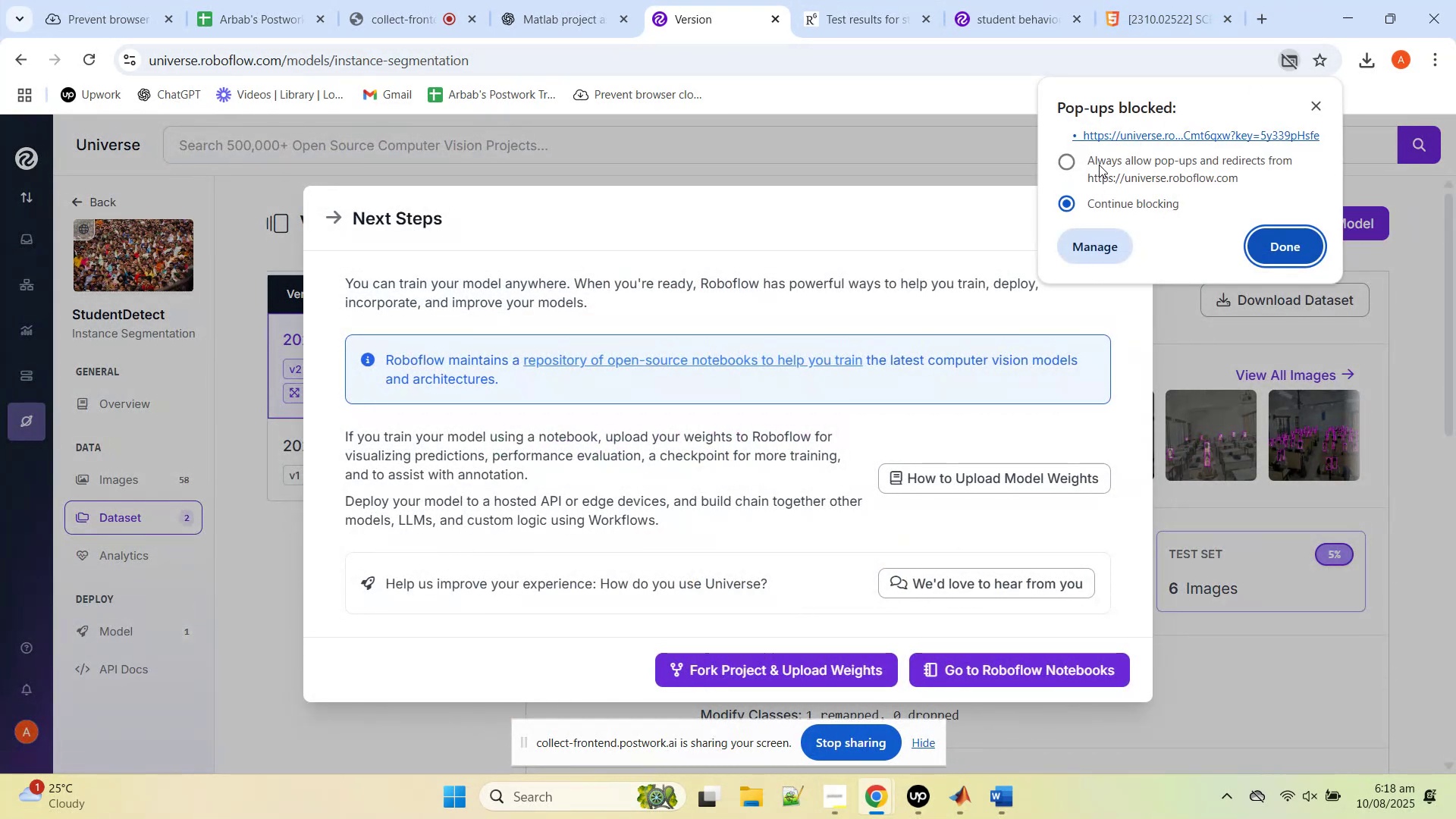 
wait(5.41)
 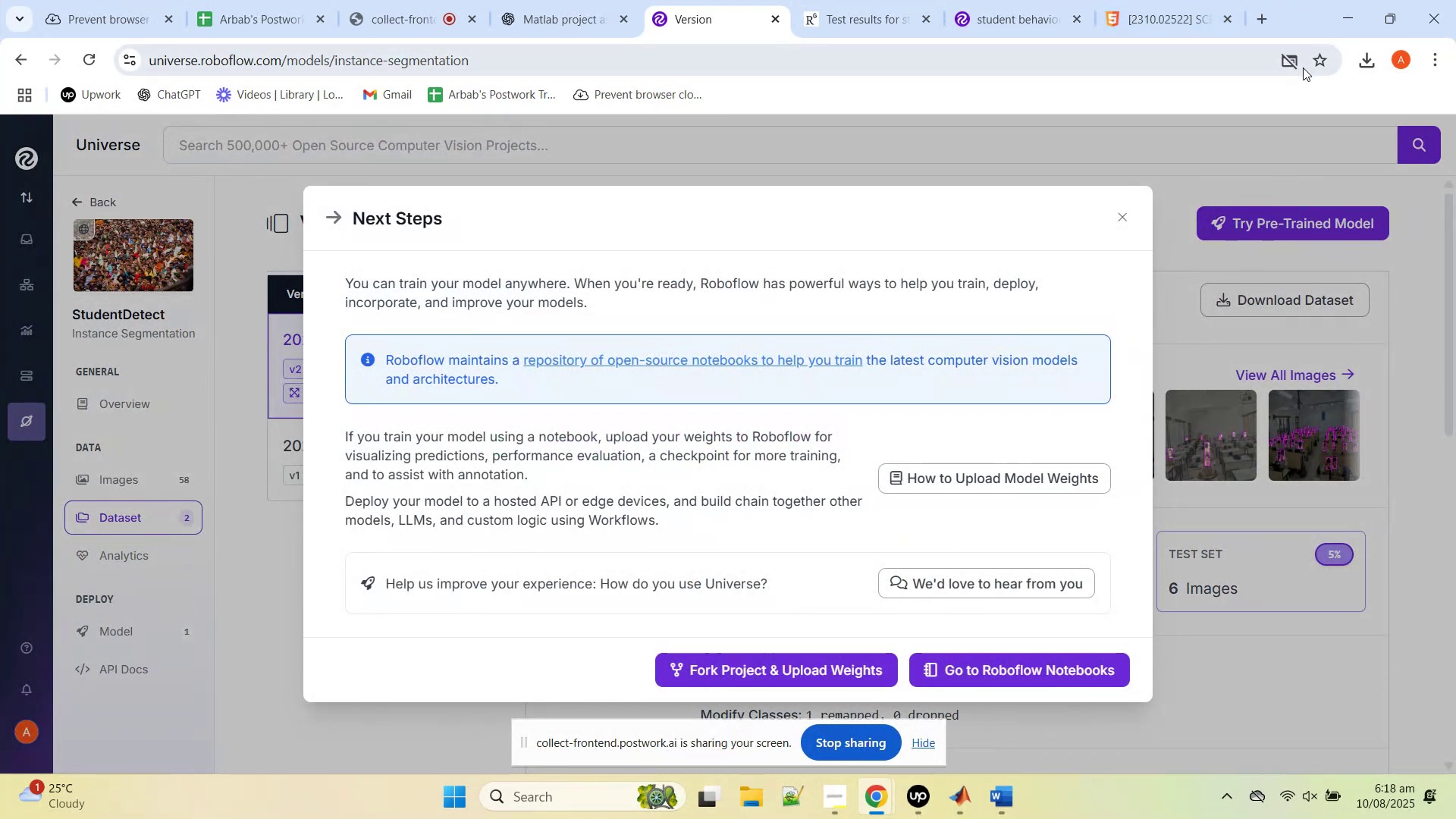 
left_click([1096, 168])
 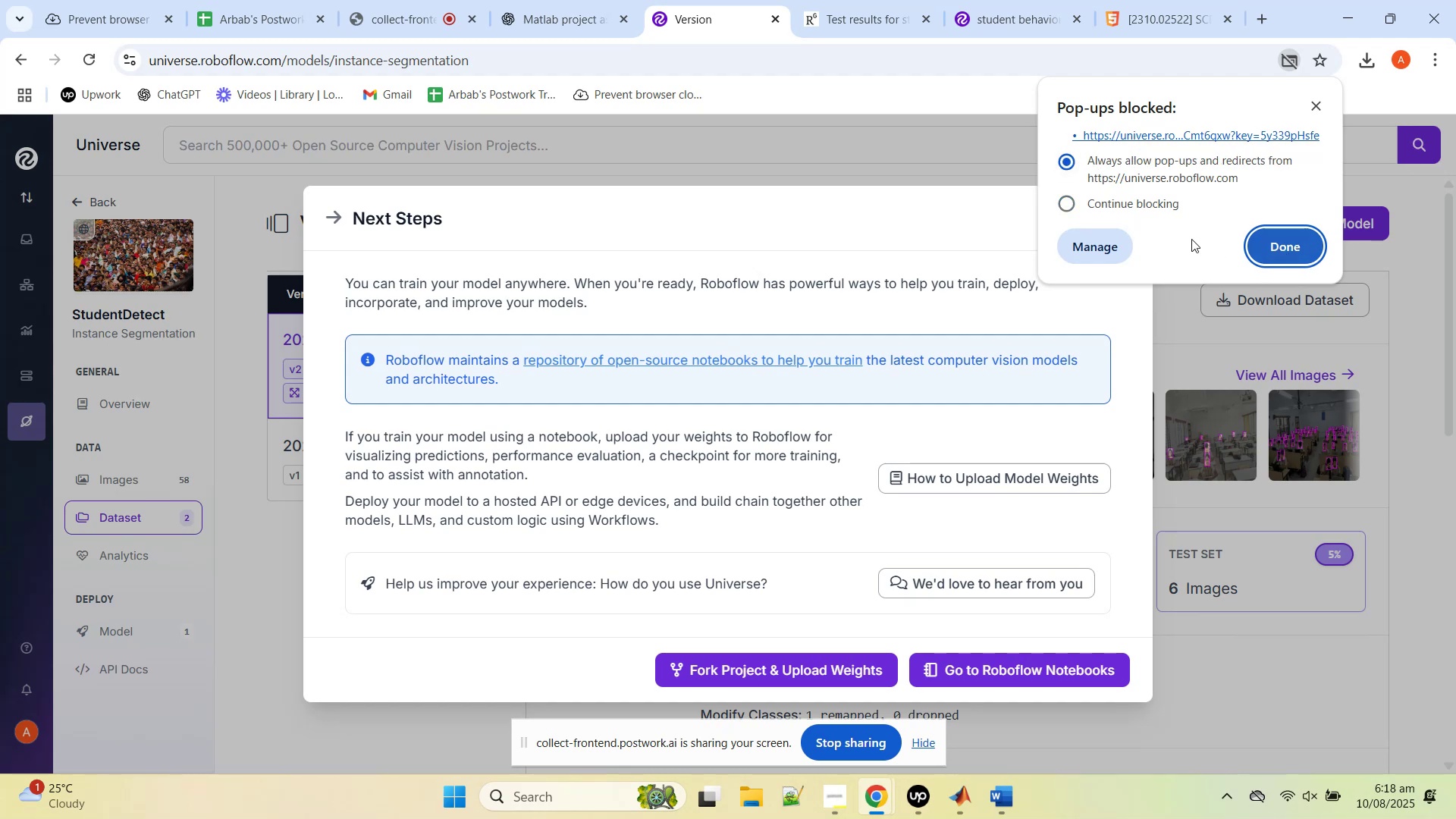 
left_click([1271, 247])
 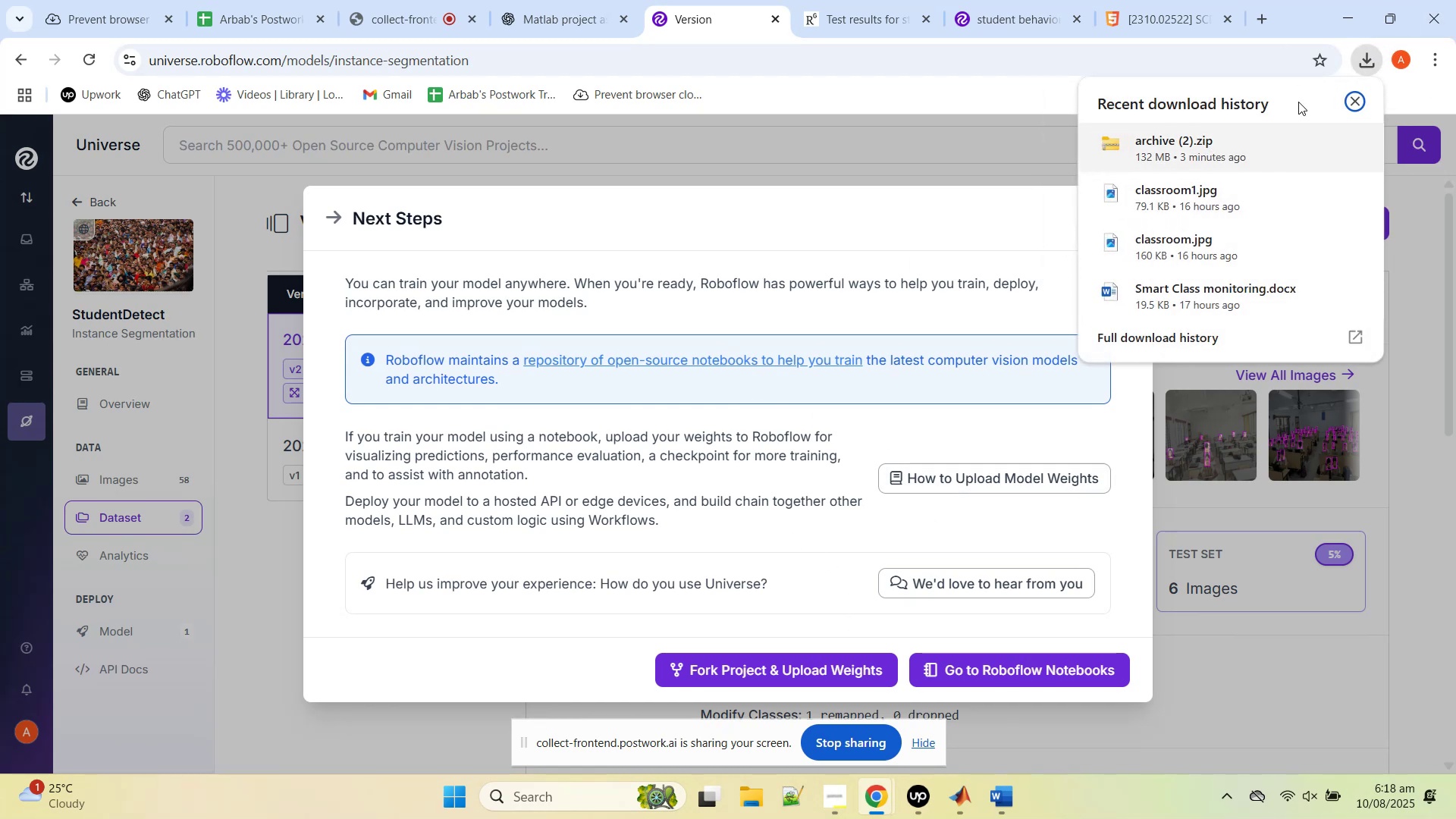 
wait(10.82)
 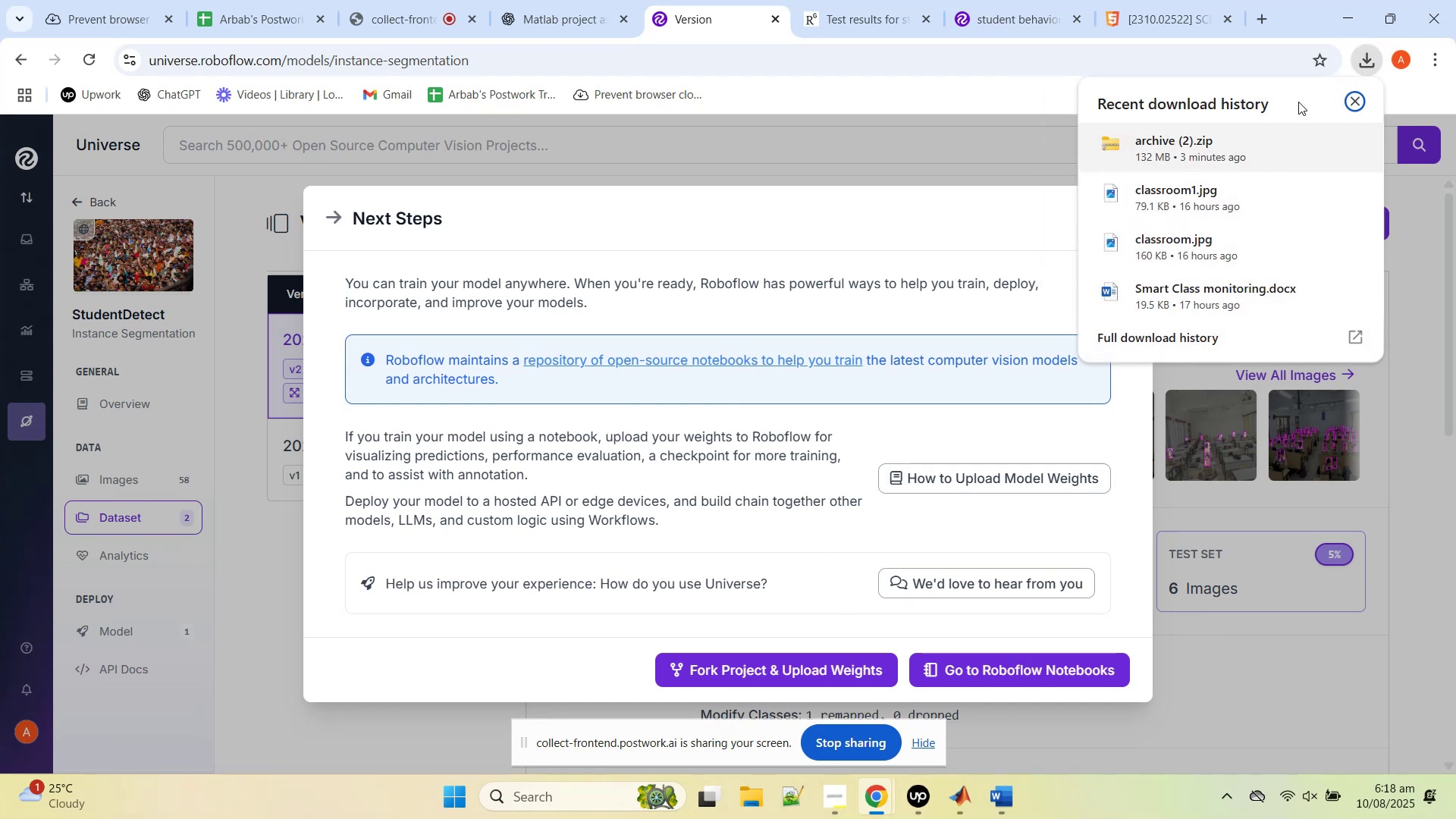 
left_click([1287, 291])
 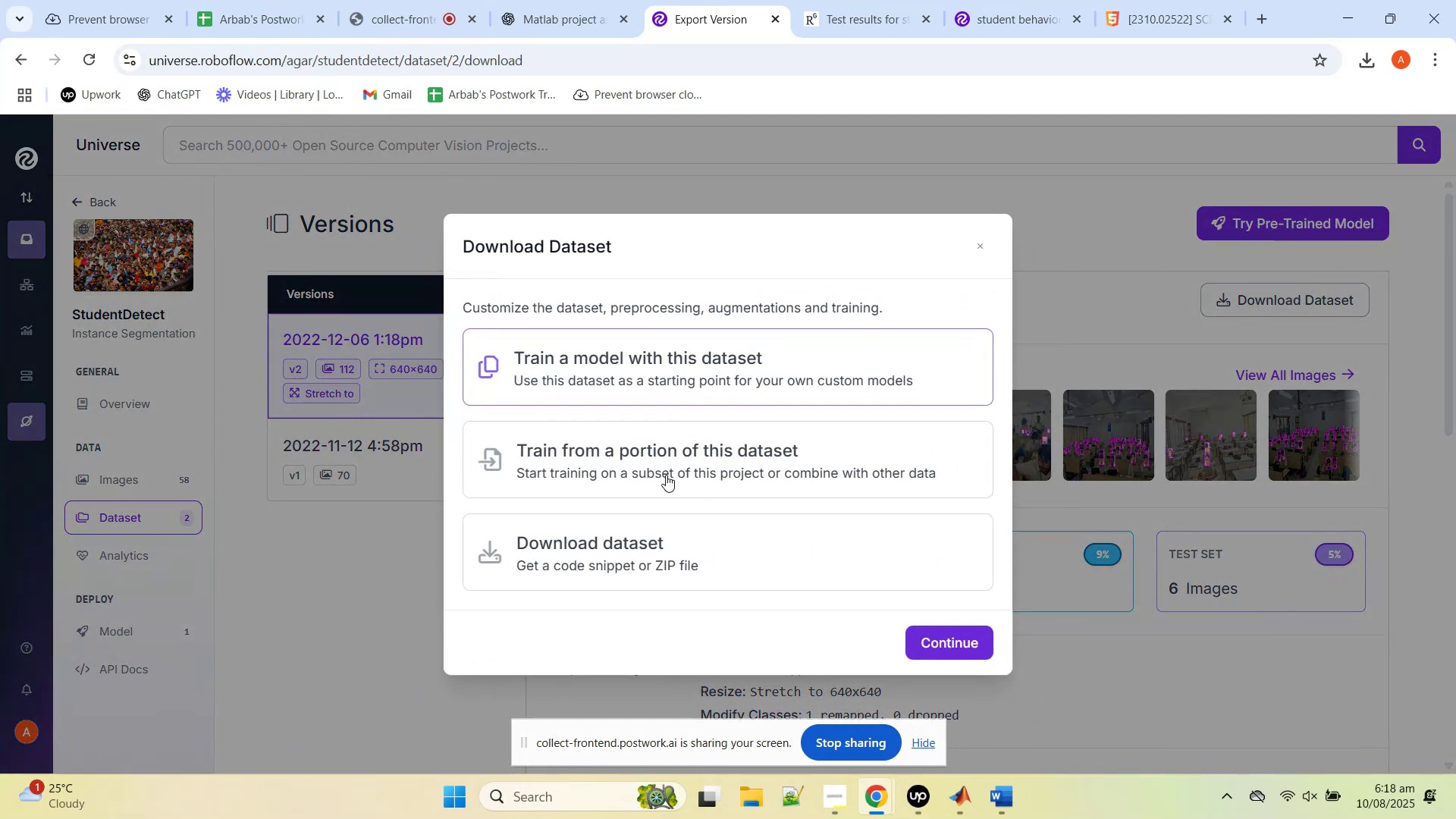 
left_click([644, 551])
 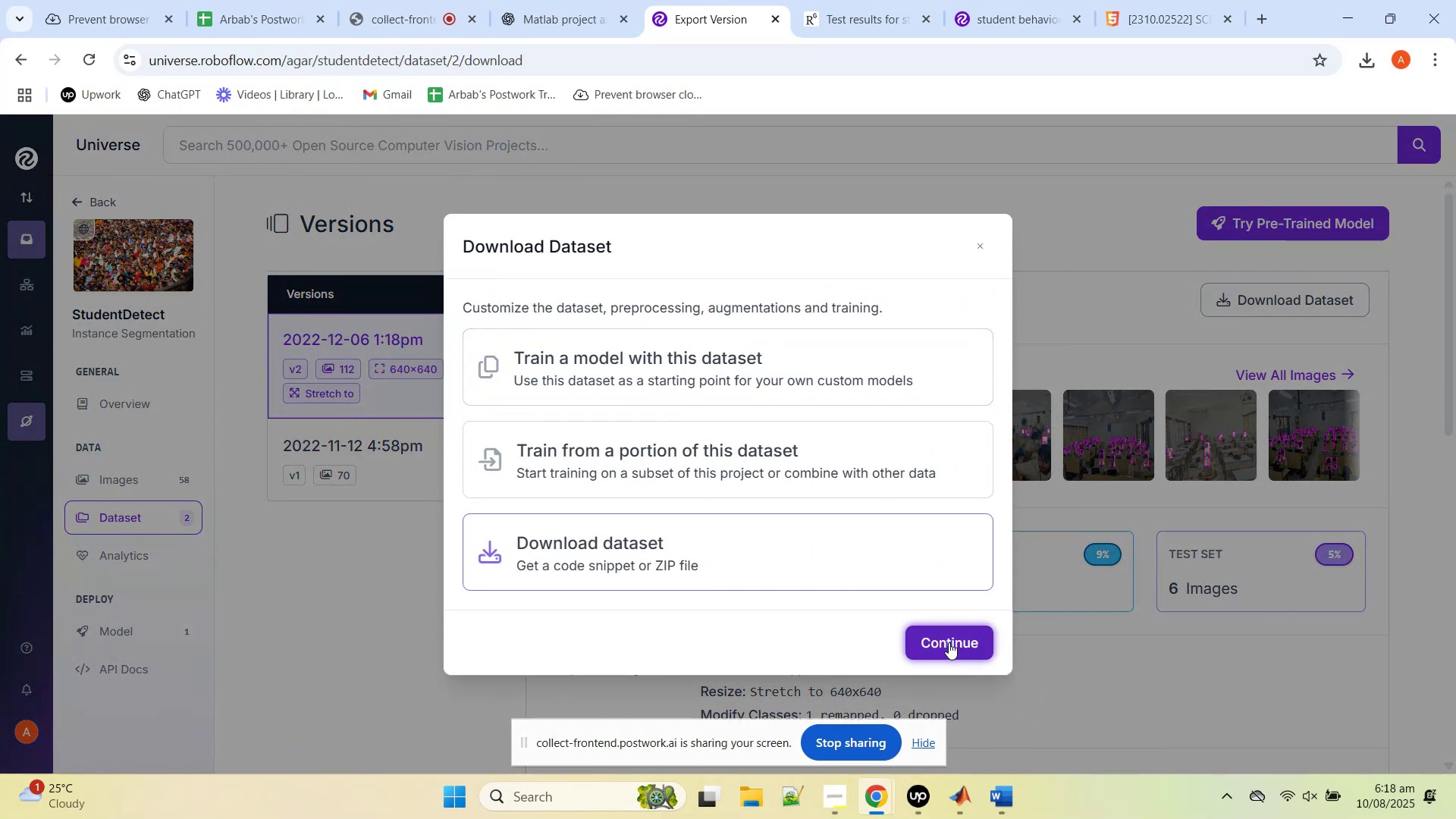 
left_click([949, 642])
 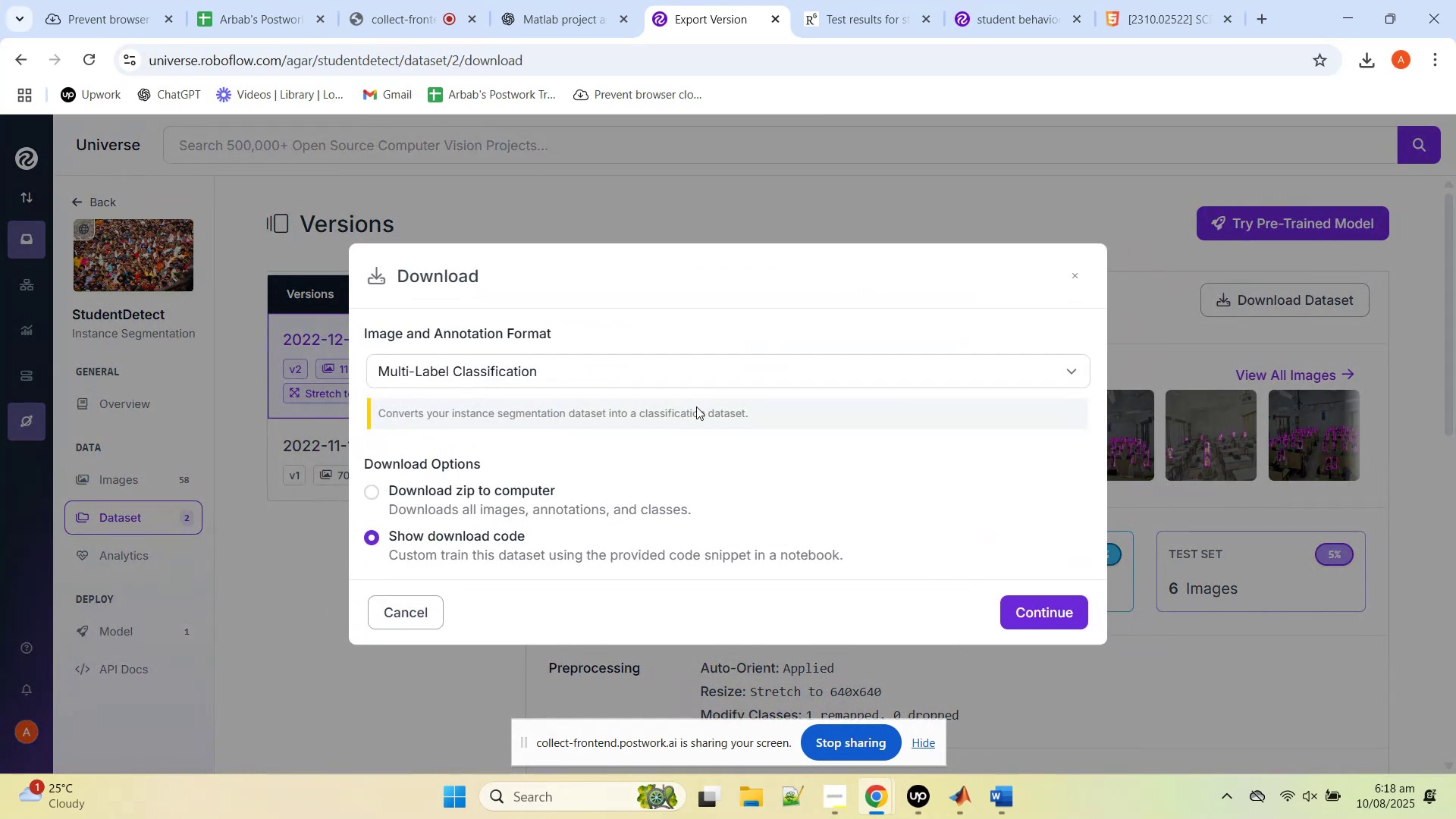 
double_click([635, 369])
 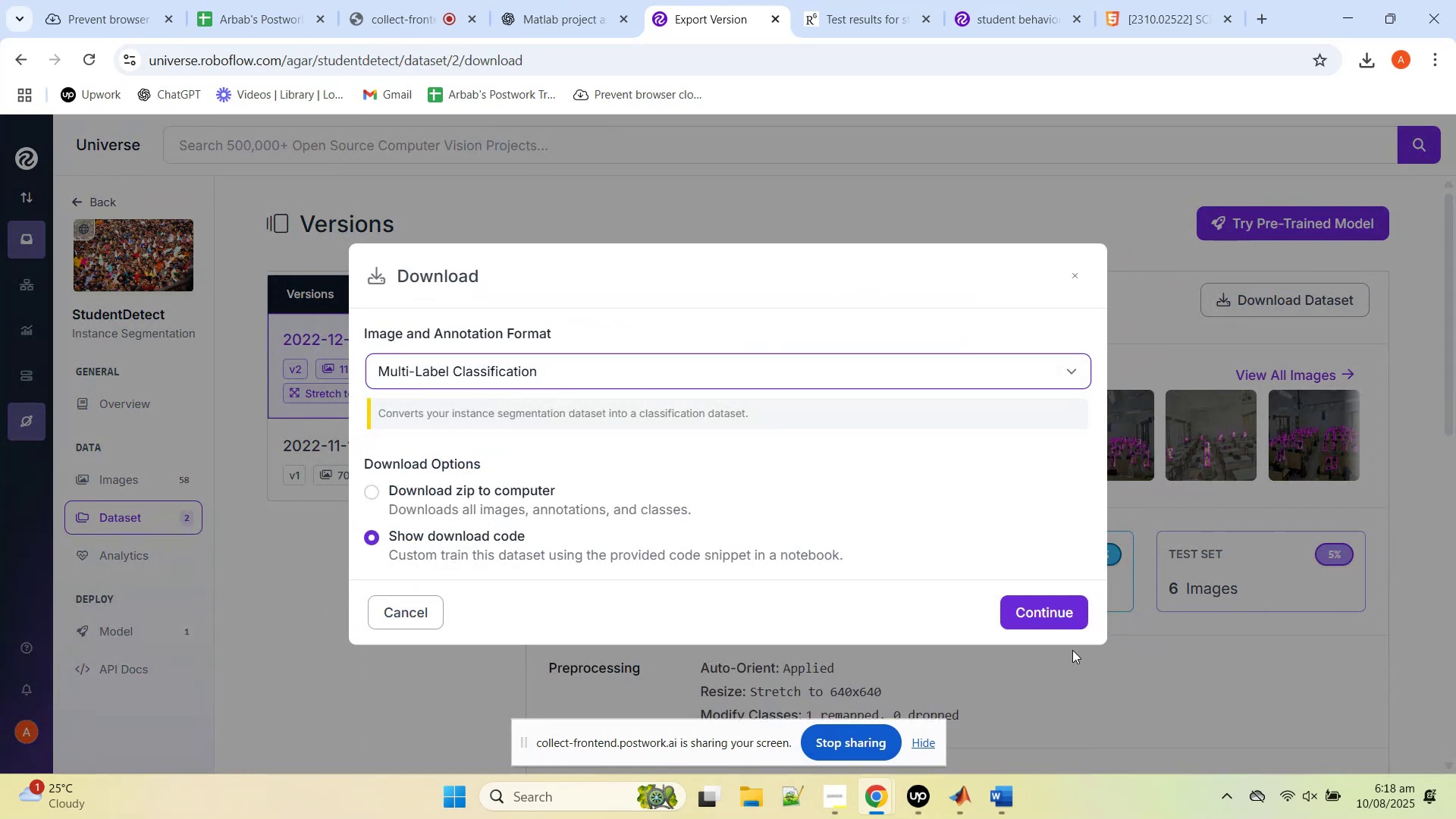 
left_click([1052, 613])
 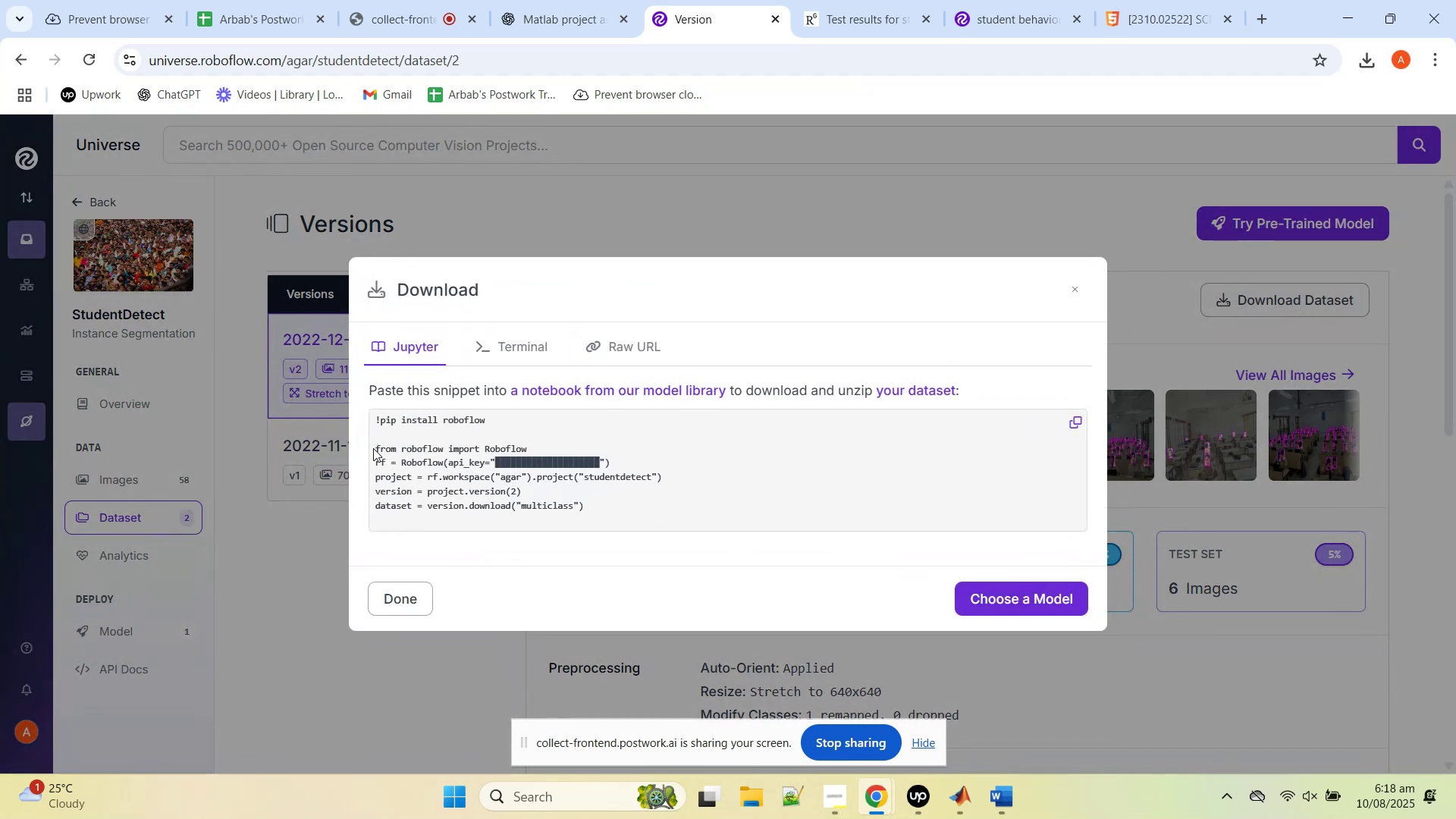 
wait(7.52)
 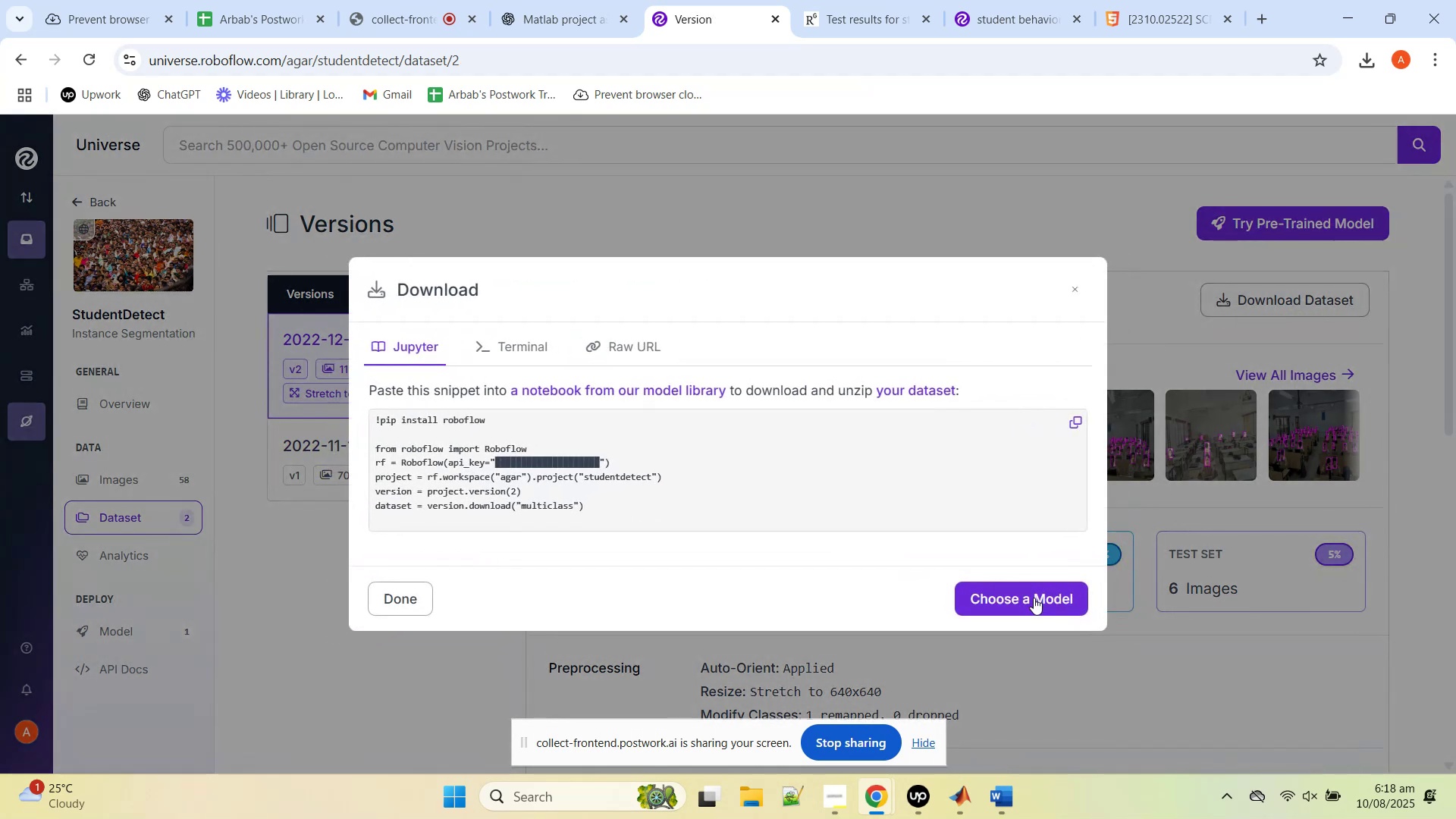 
left_click([620, 351])
 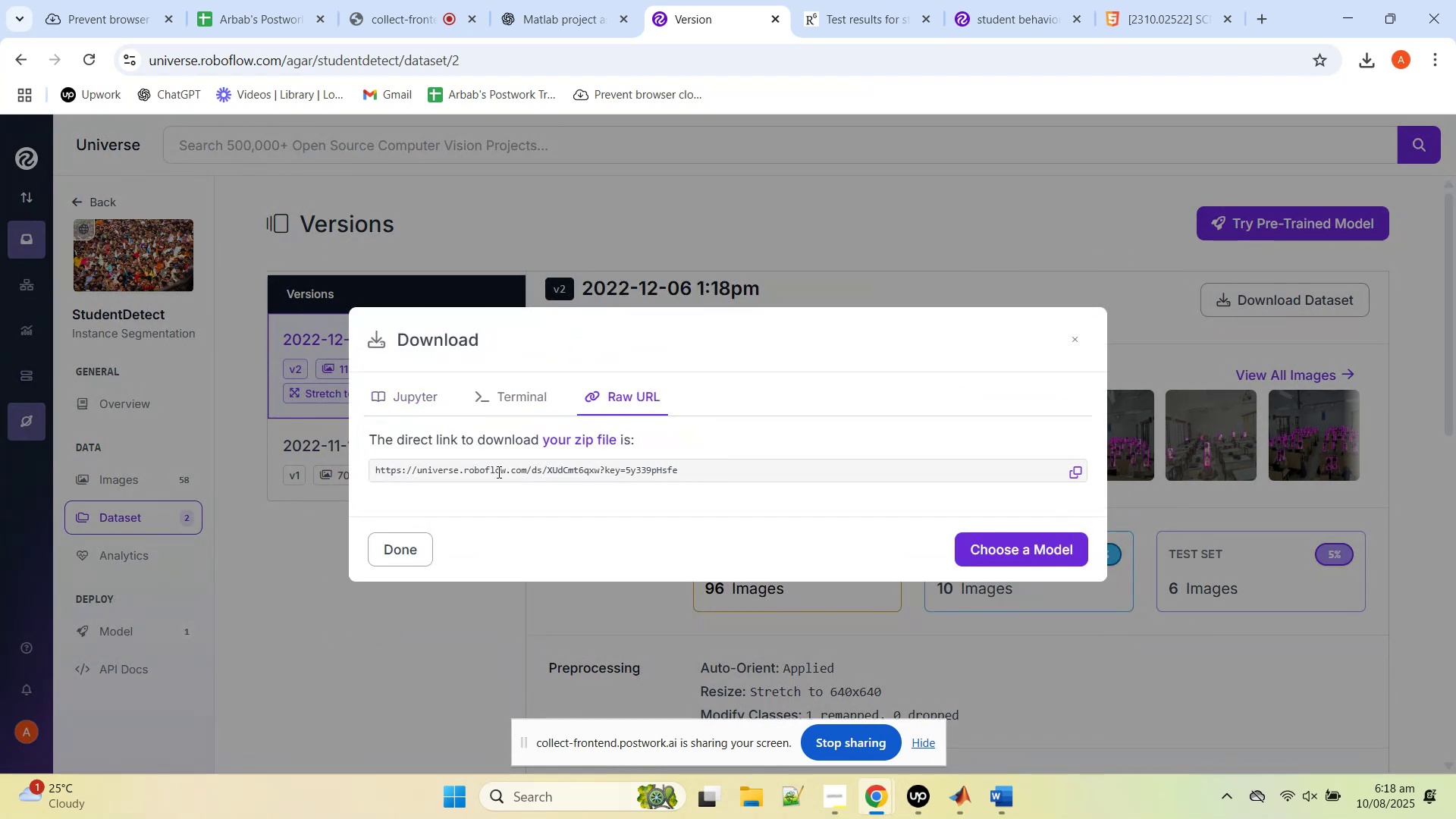 
double_click([497, 472])
 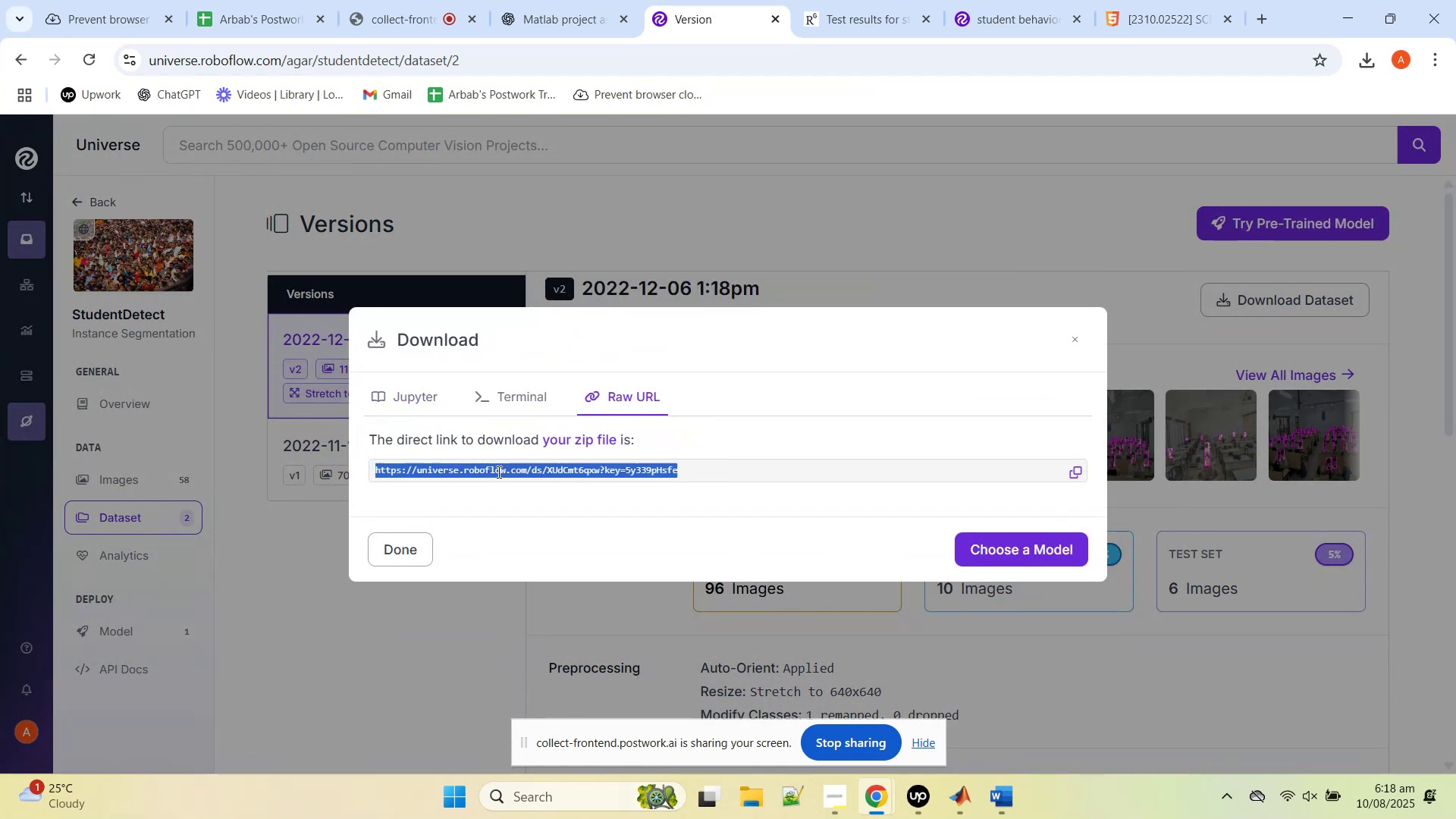 
triple_click([497, 472])
 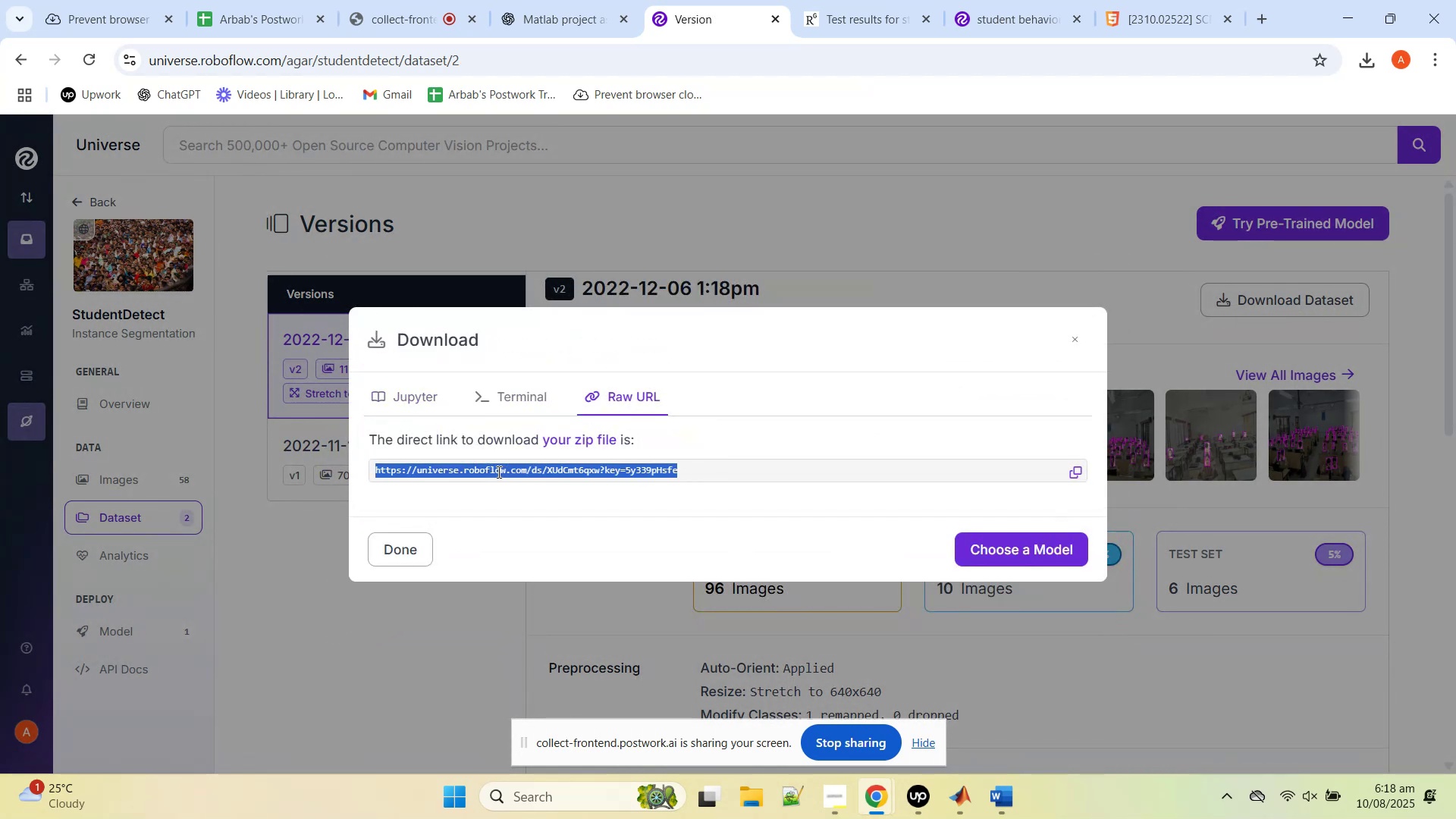 
right_click([497, 472])
 